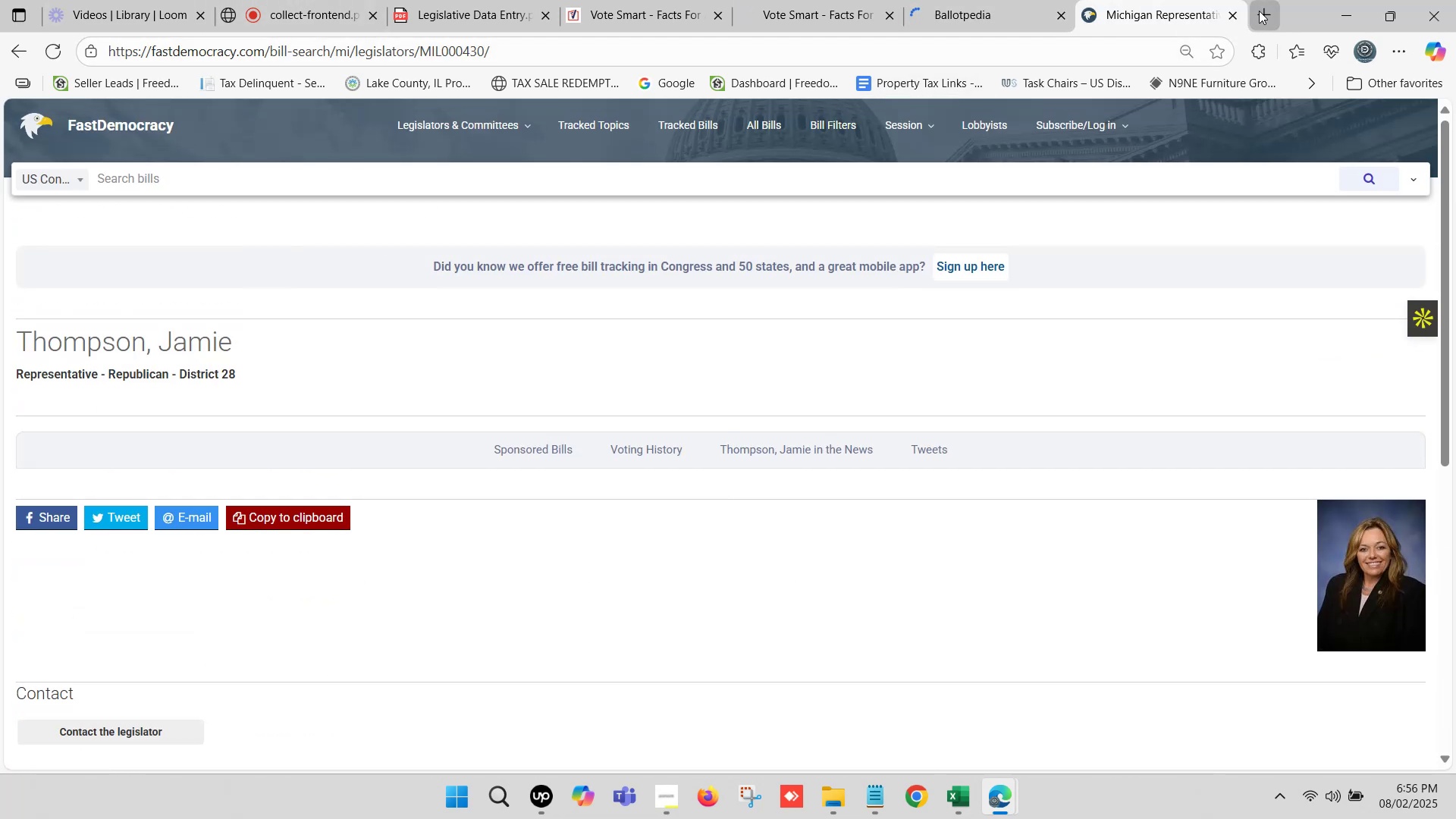 
hold_key(key=V, duration=0.31)
 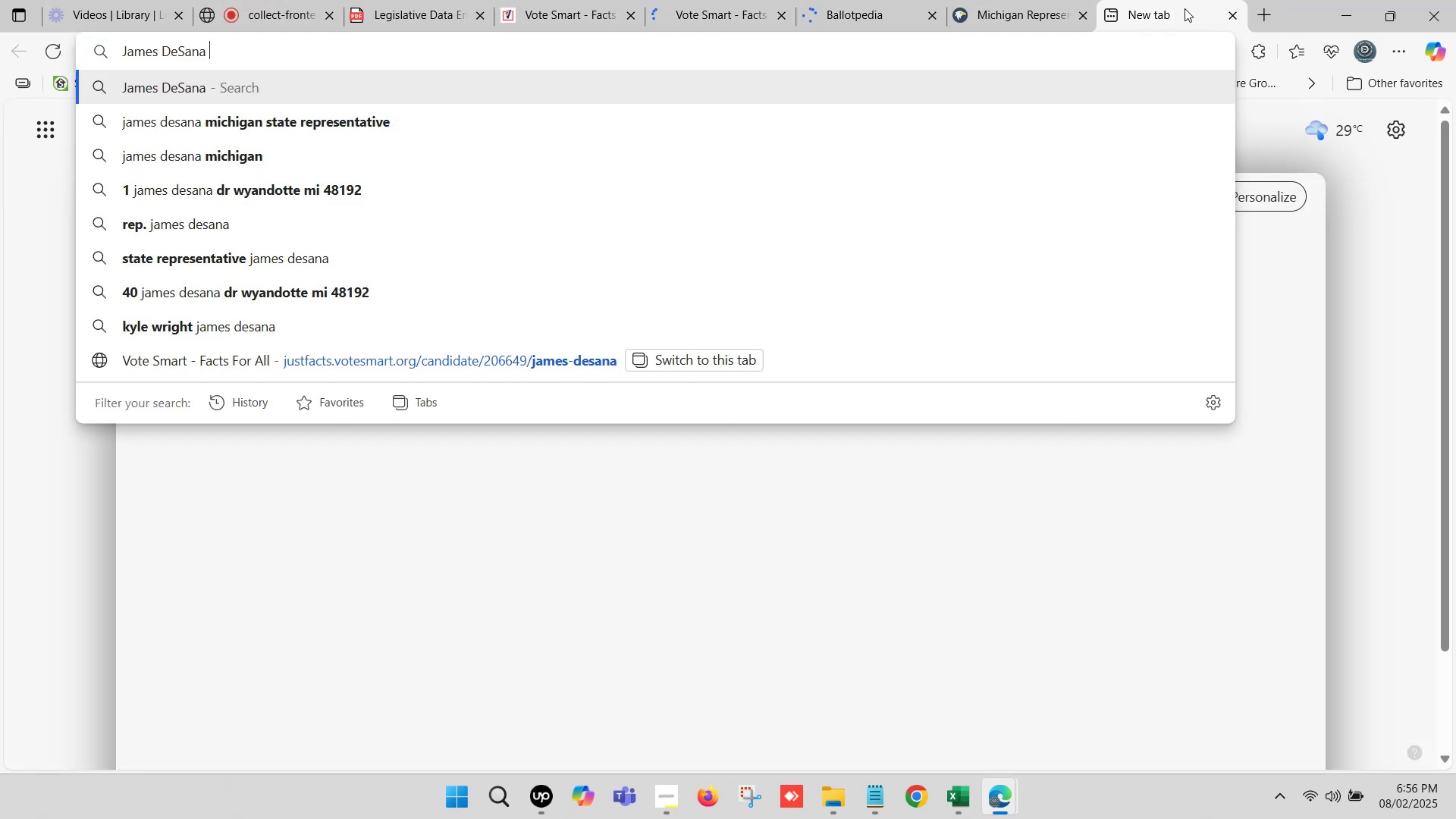 
key(Space)
 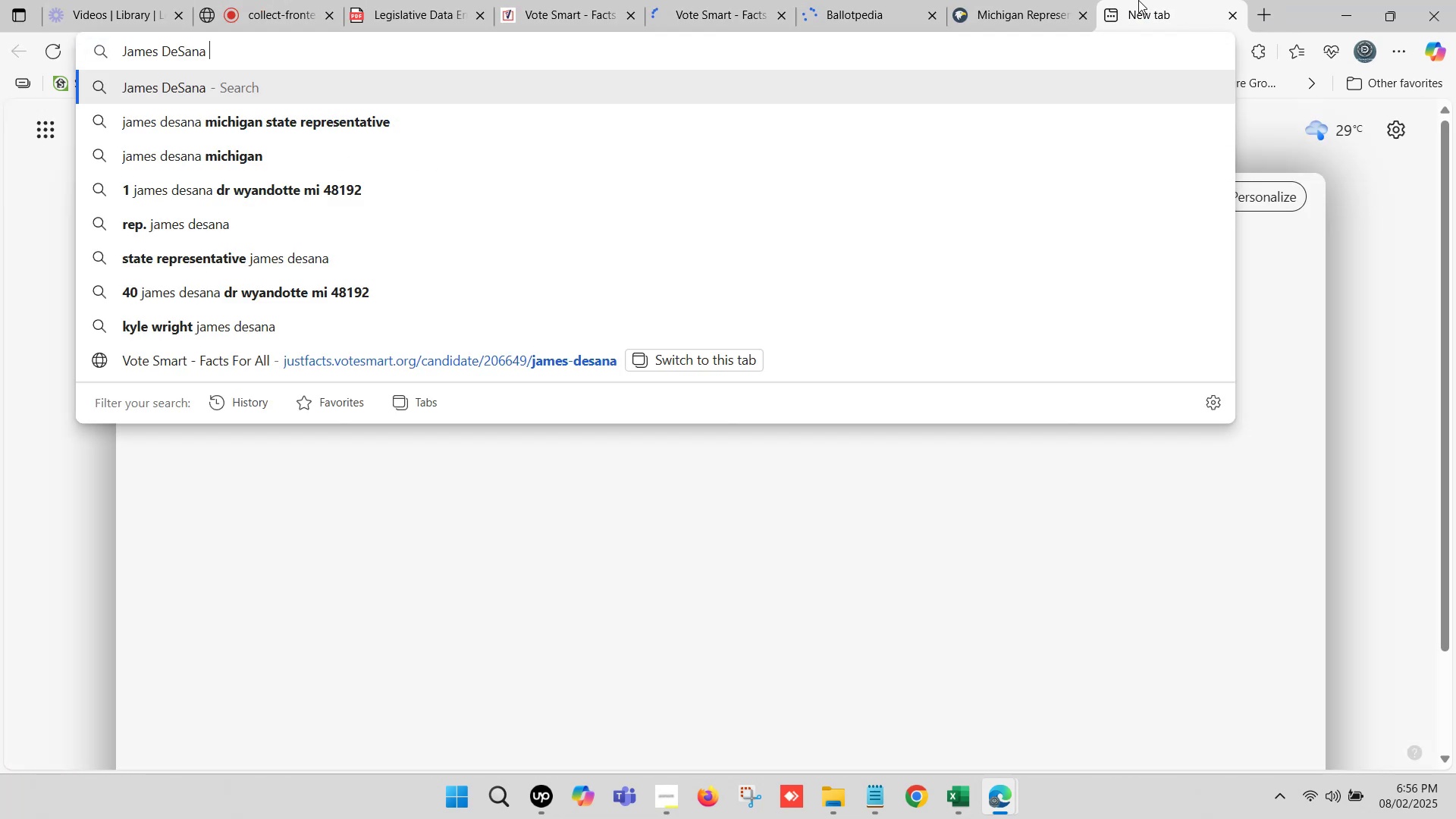 
left_click([1055, 0])
 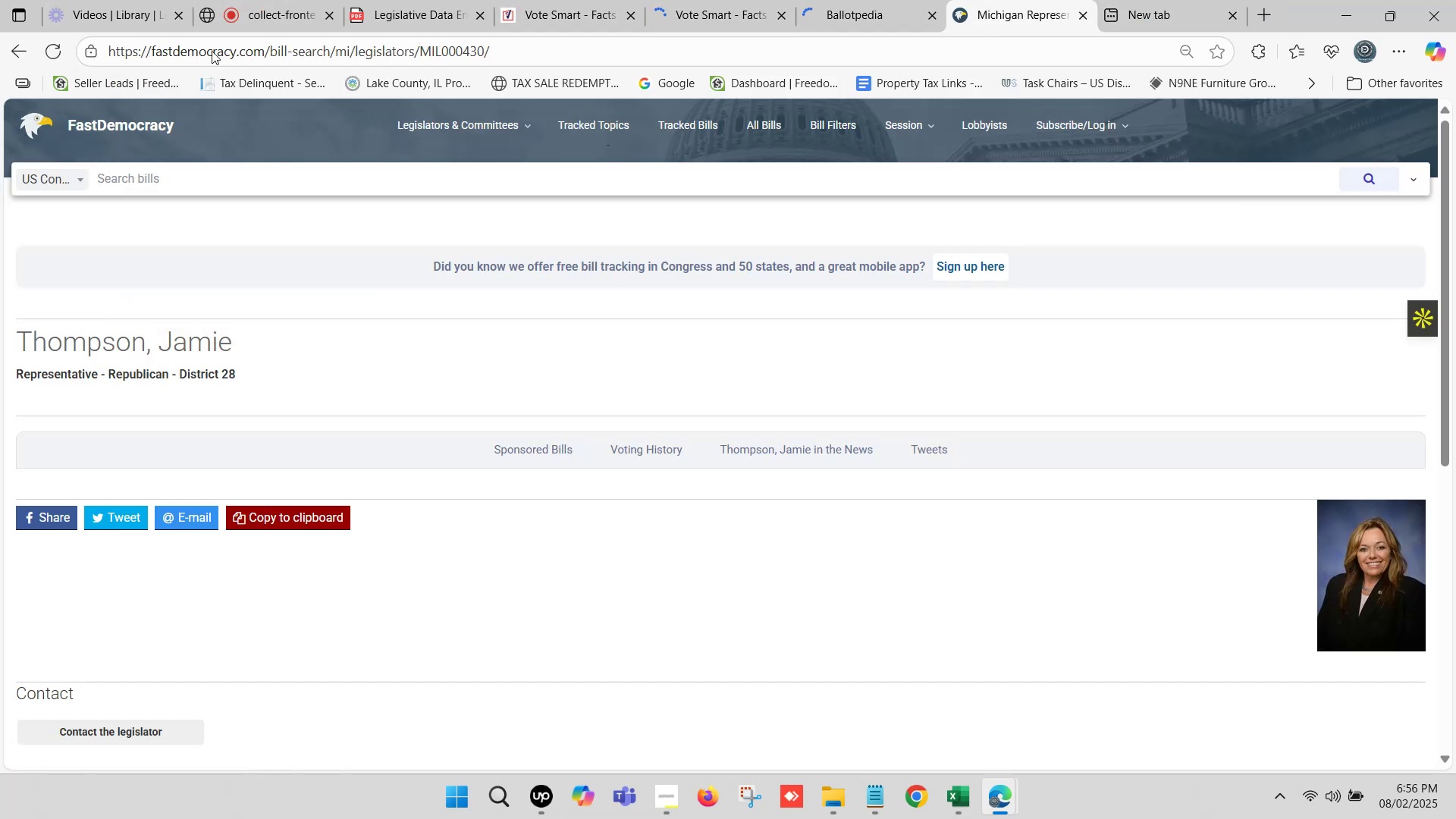 
double_click([208, 49])
 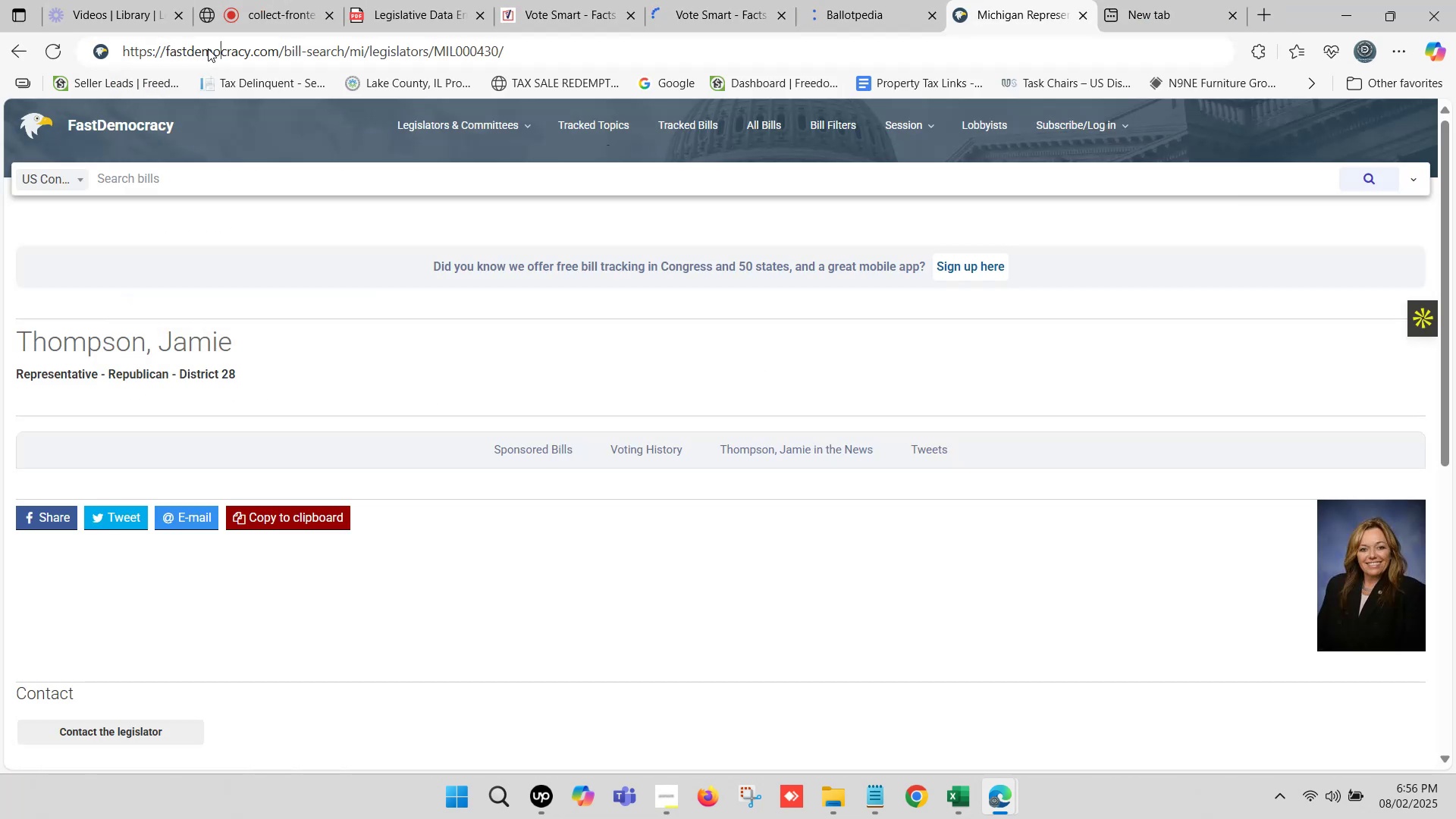 
left_click([208, 49])
 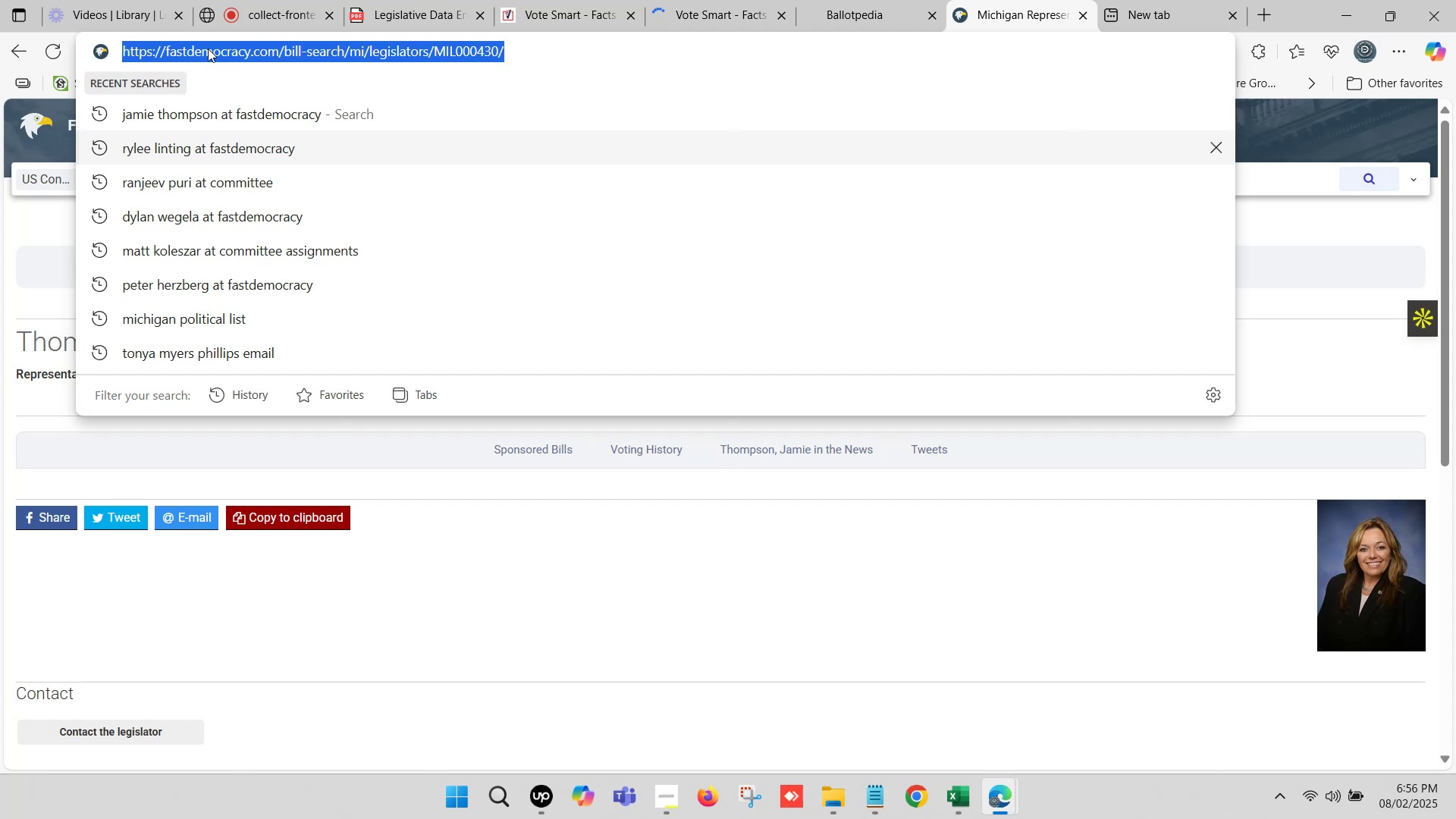 
hold_key(key=ControlLeft, duration=0.35)
 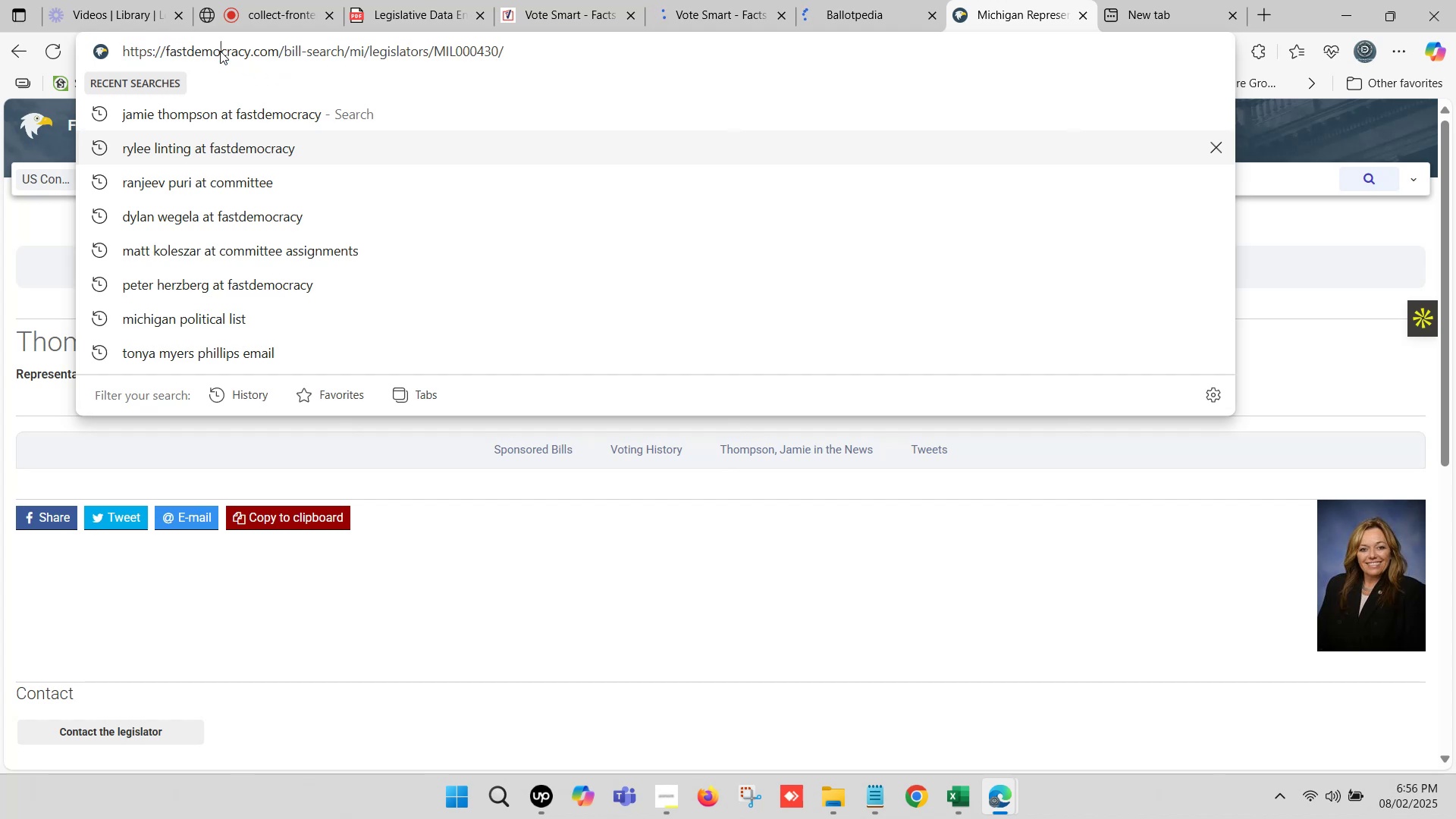 
double_click([220, 51])
 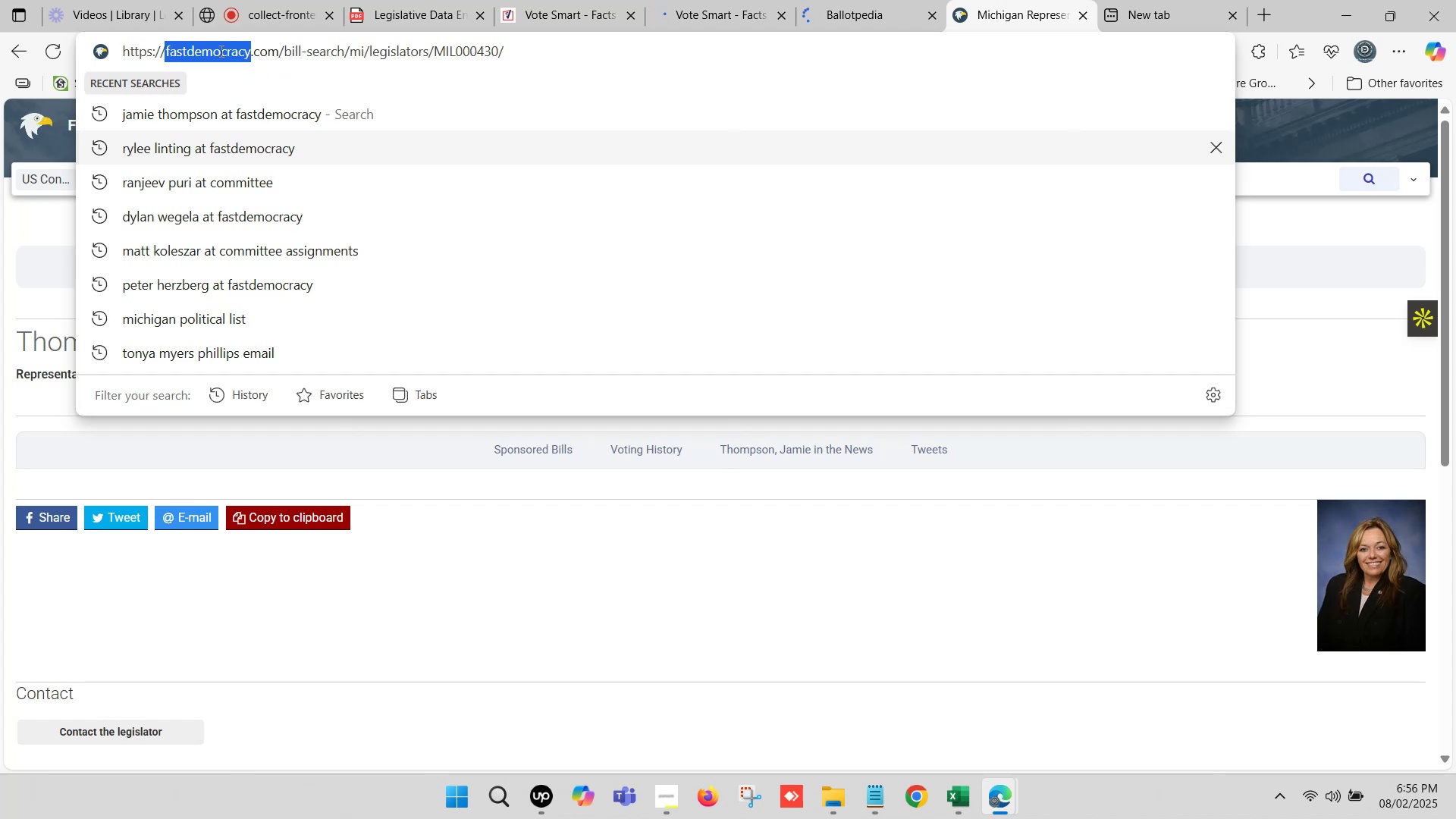 
key(Control+C)
 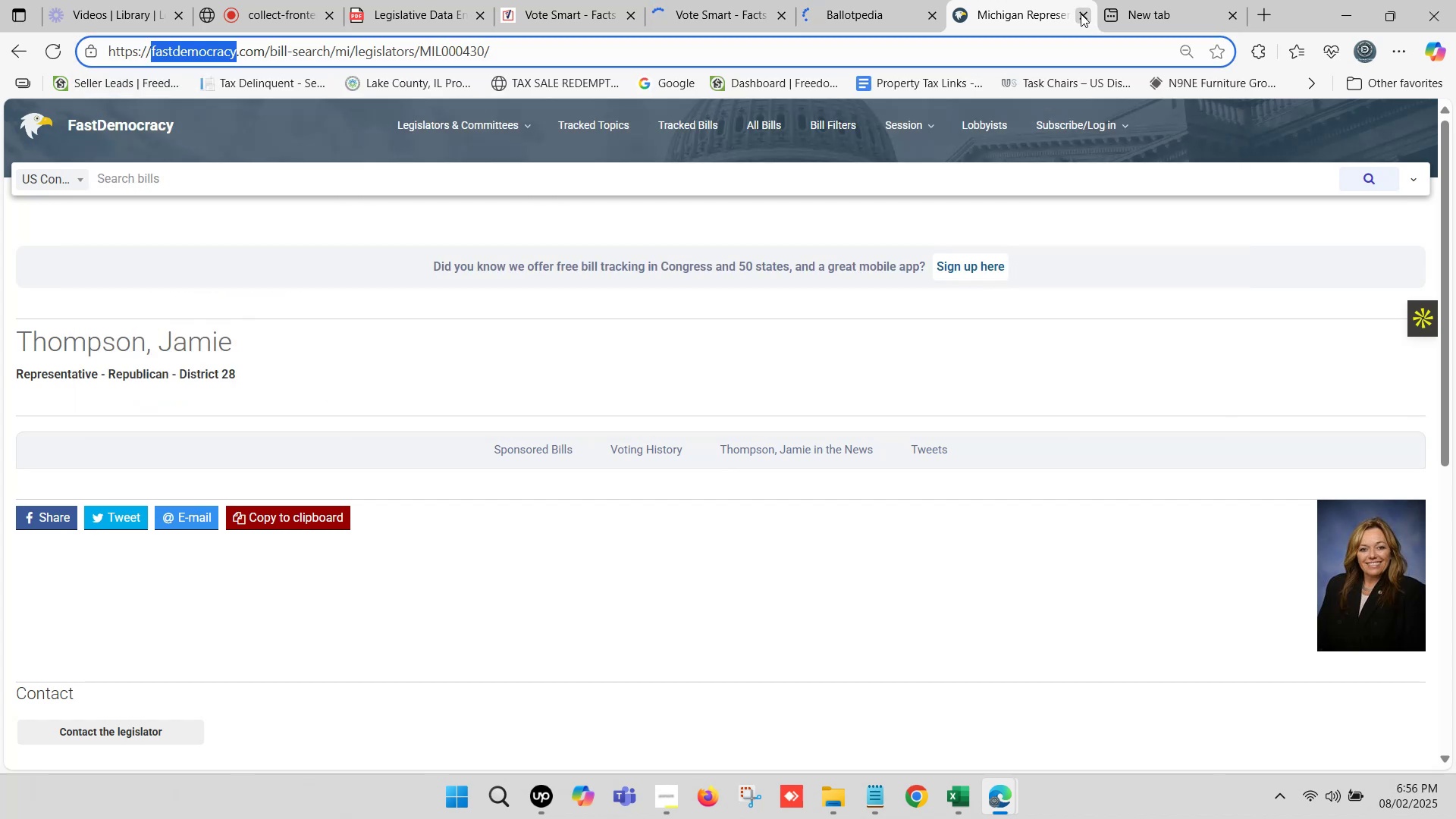 
type(at )
 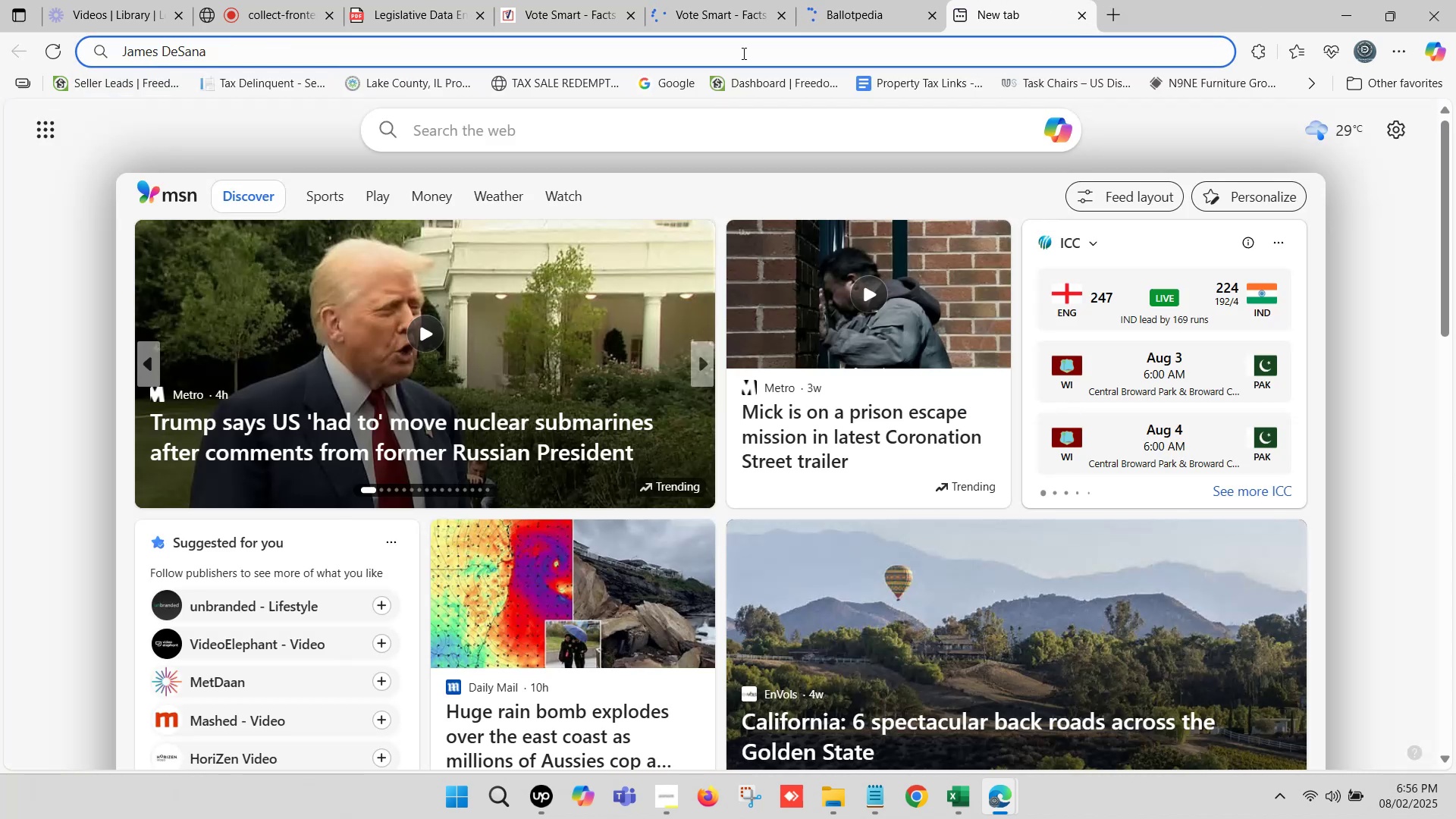 
key(Control+V)
 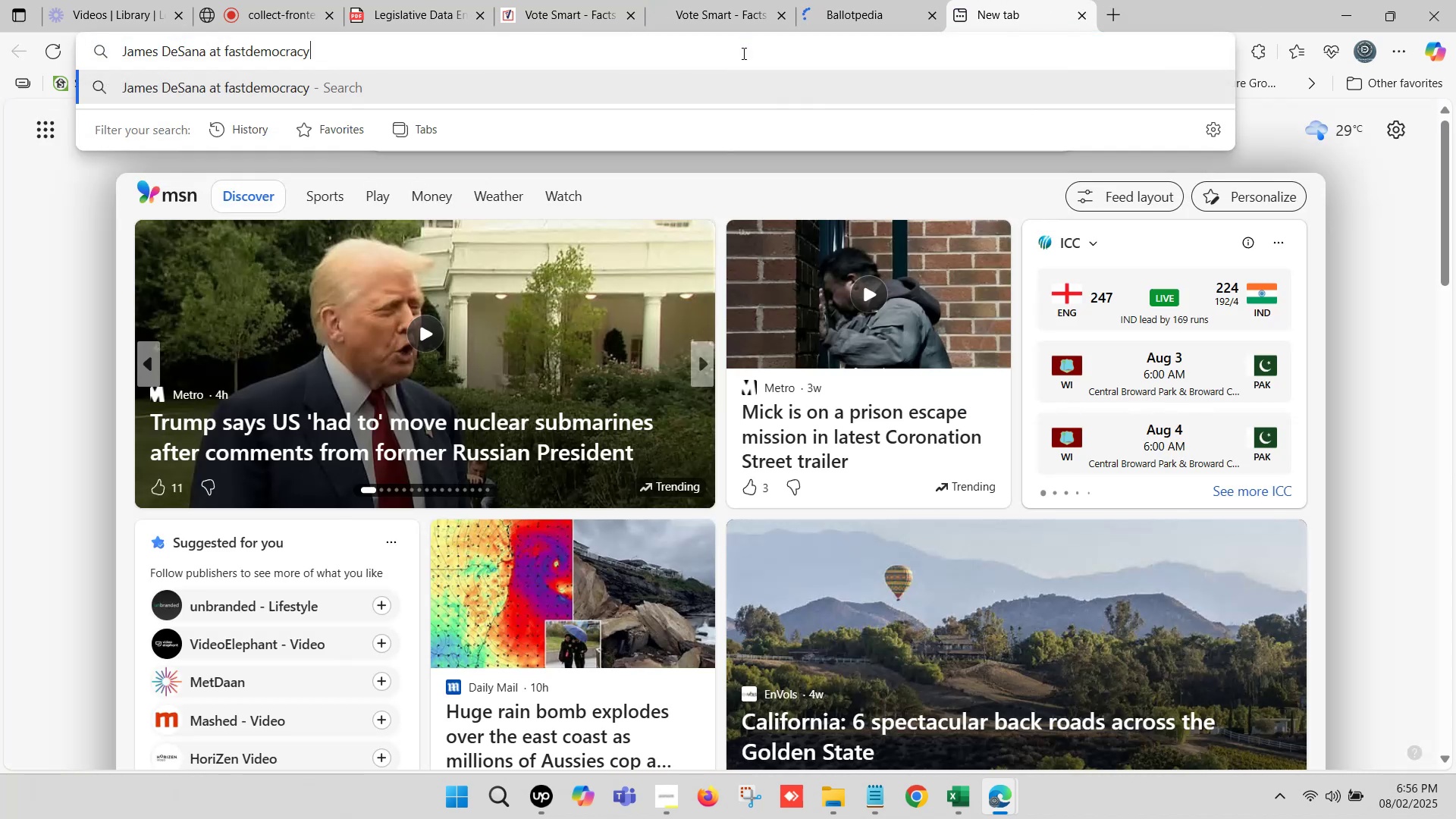 
key(Enter)
 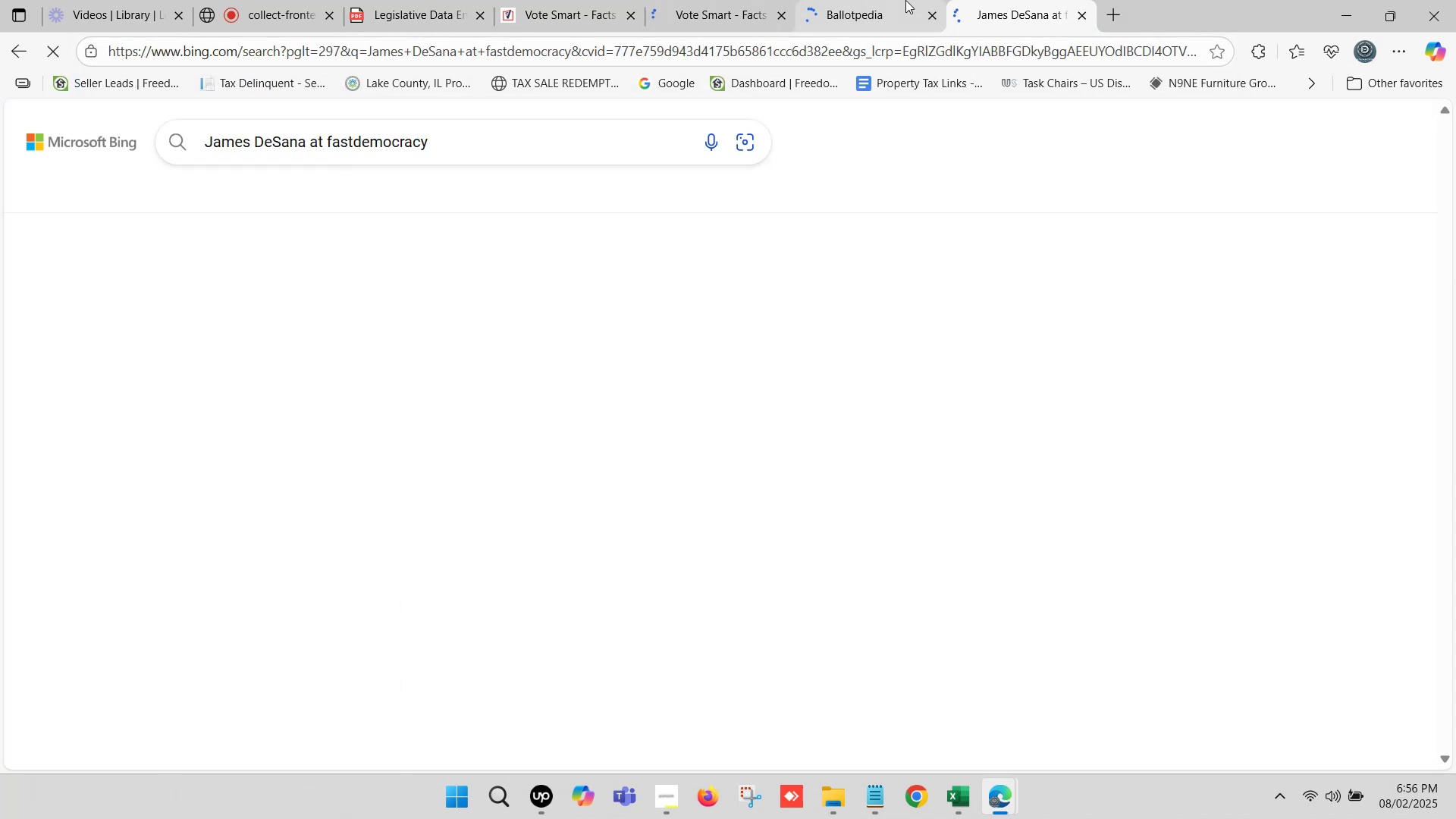 
left_click([905, 0])
 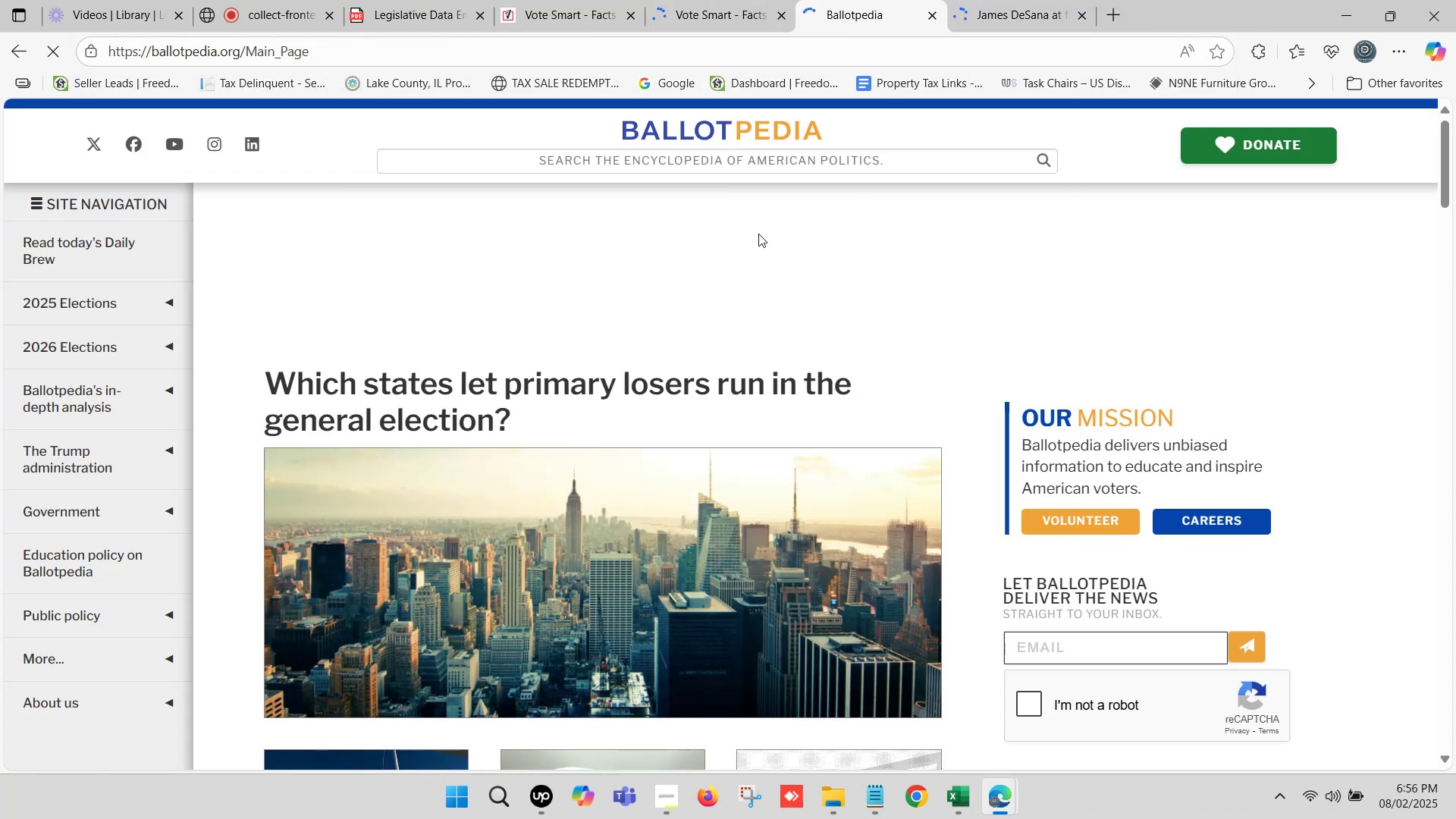 
scroll: coordinate [898, 296], scroll_direction: none, amount: 0.0
 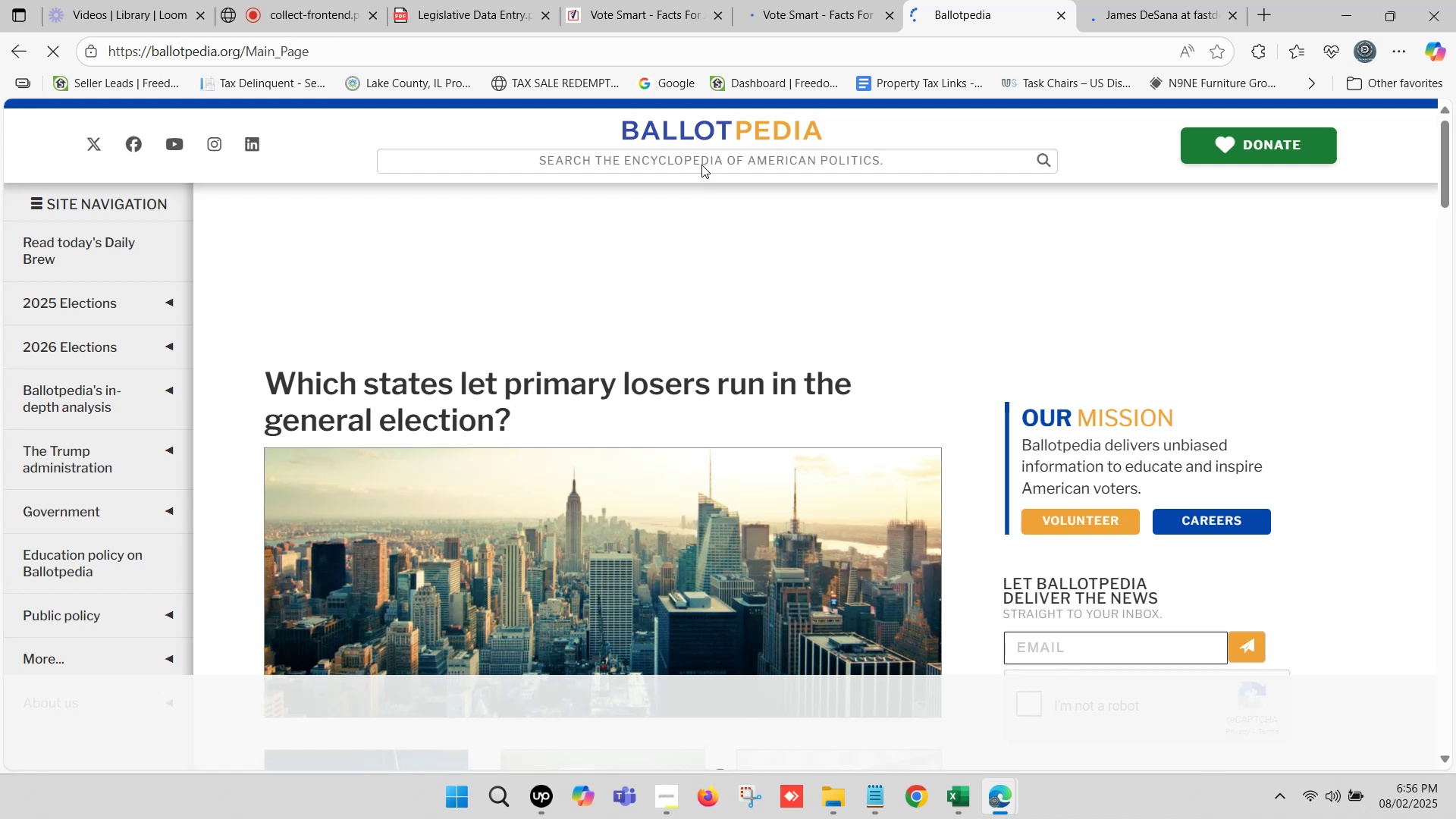 
left_click([701, 165])
 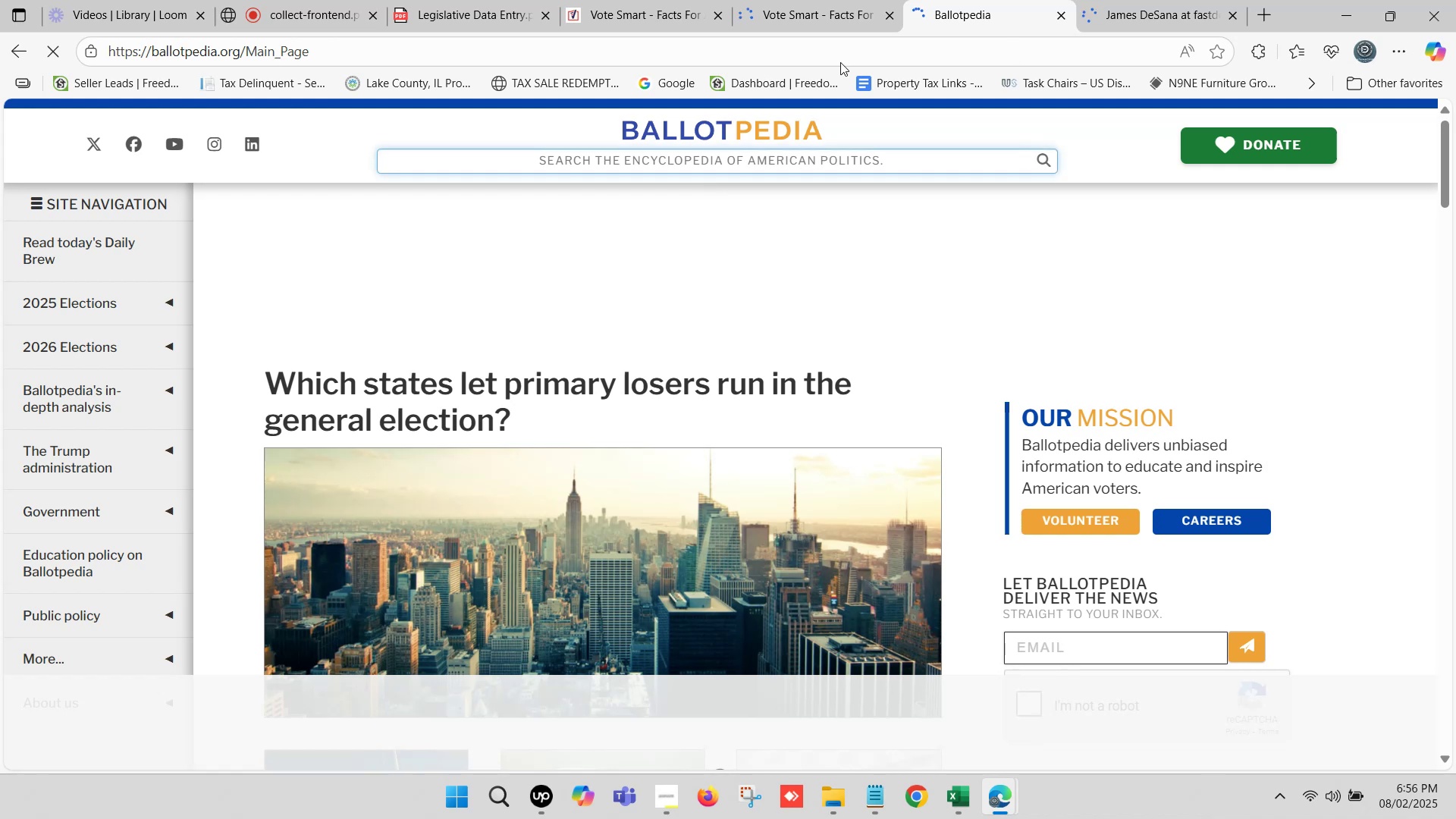 
left_click([596, 0])
 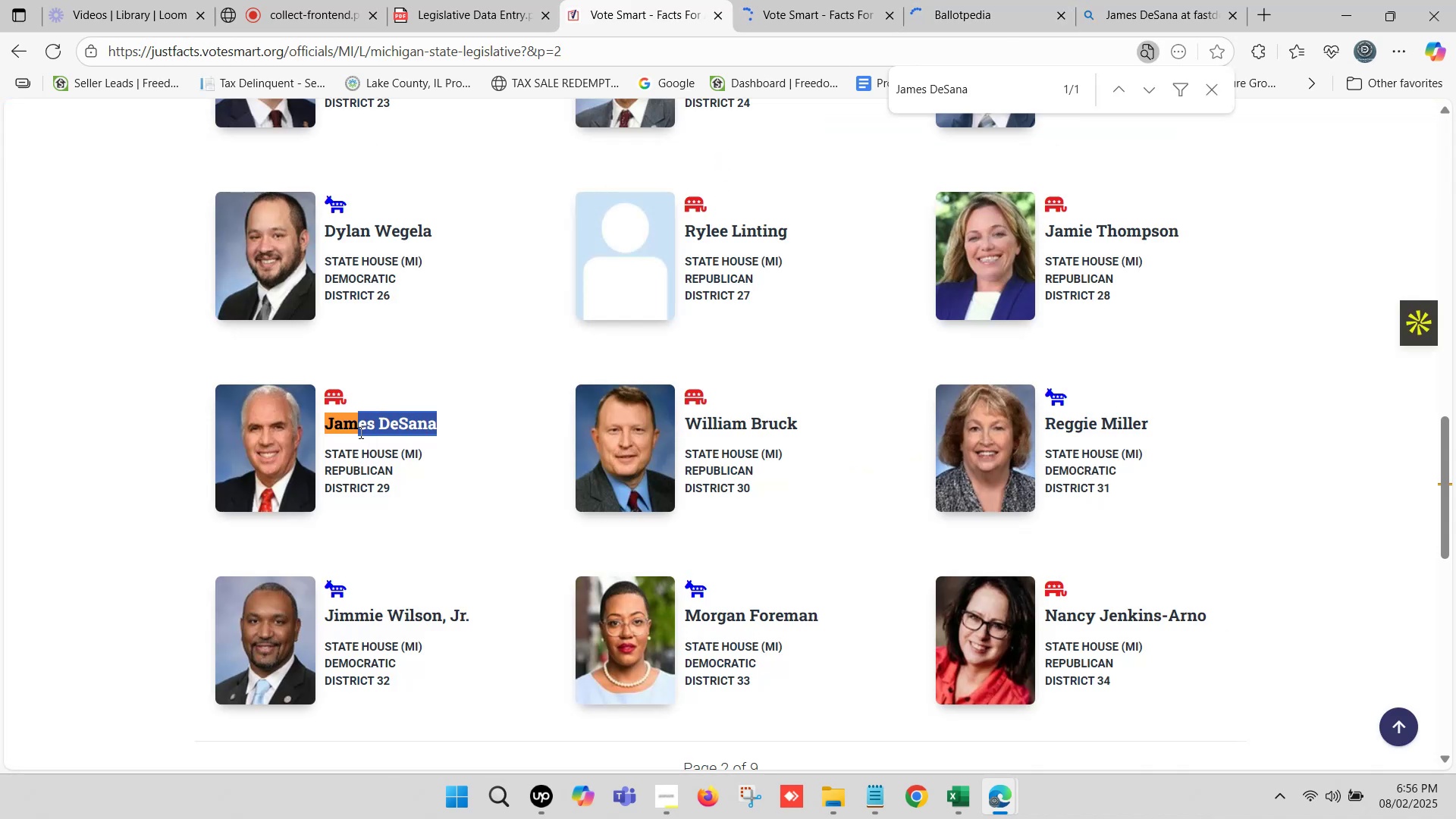 
key(Control+C)
 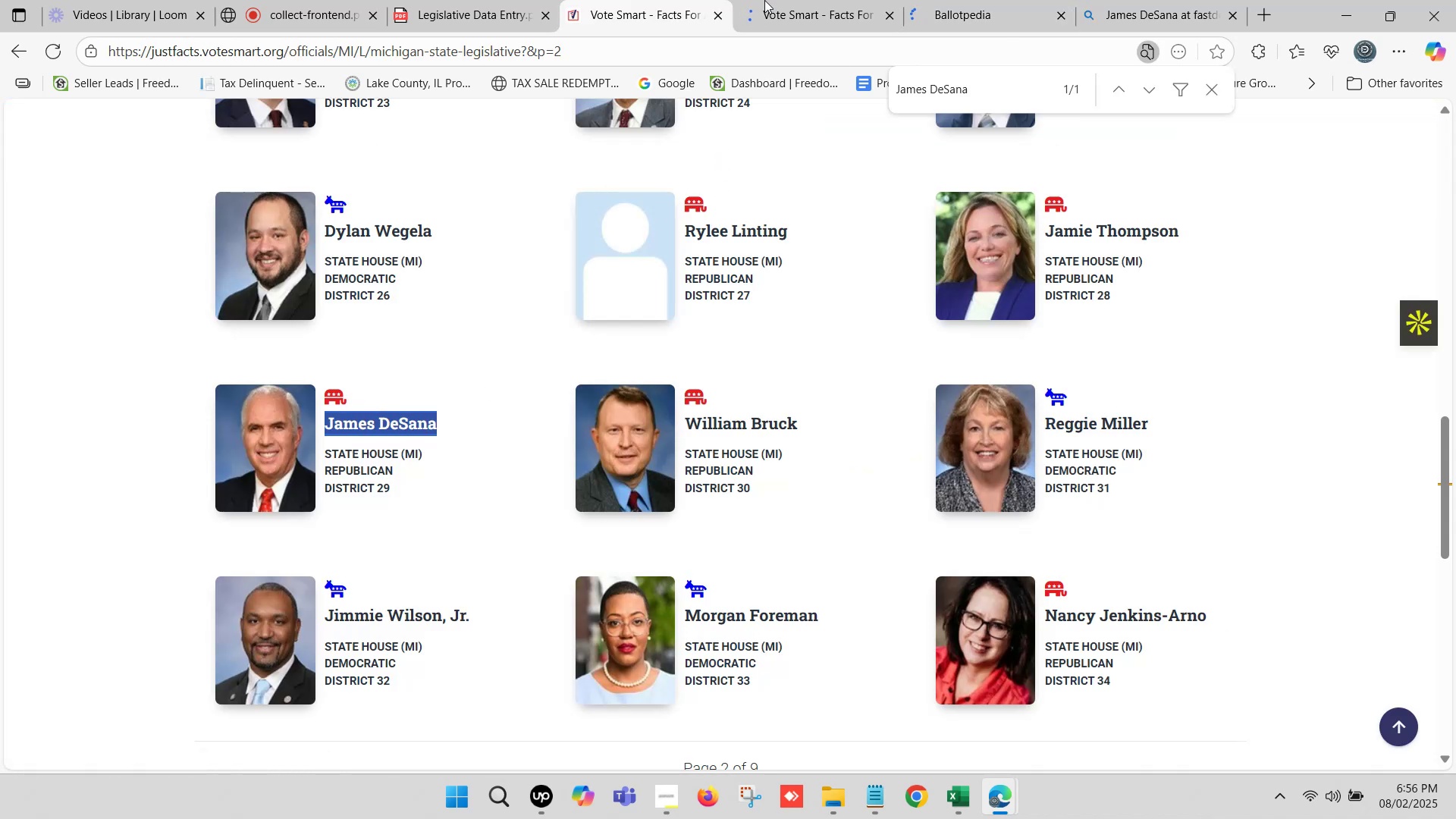 
double_click([800, 0])
 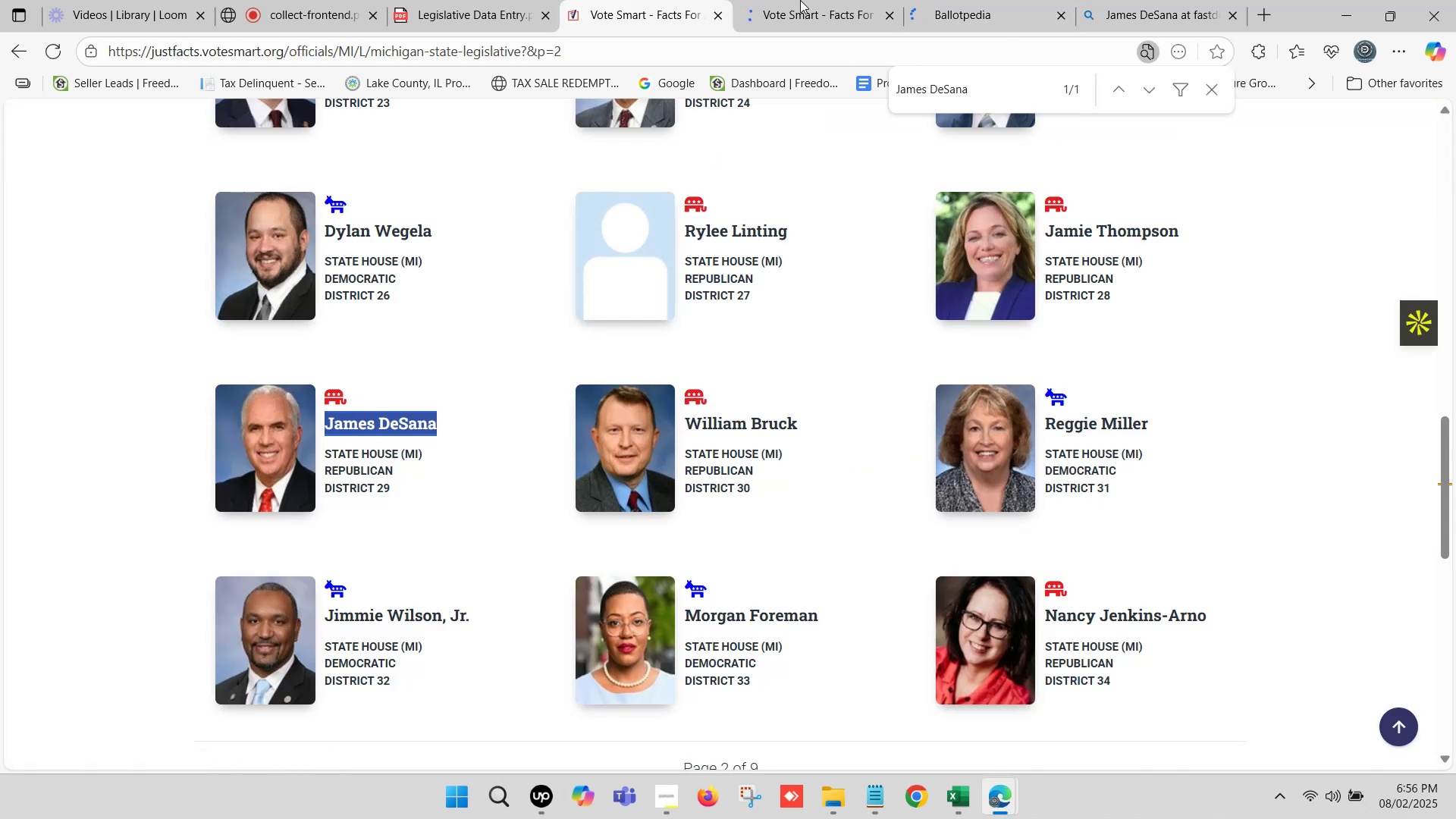 
triple_click([800, 0])
 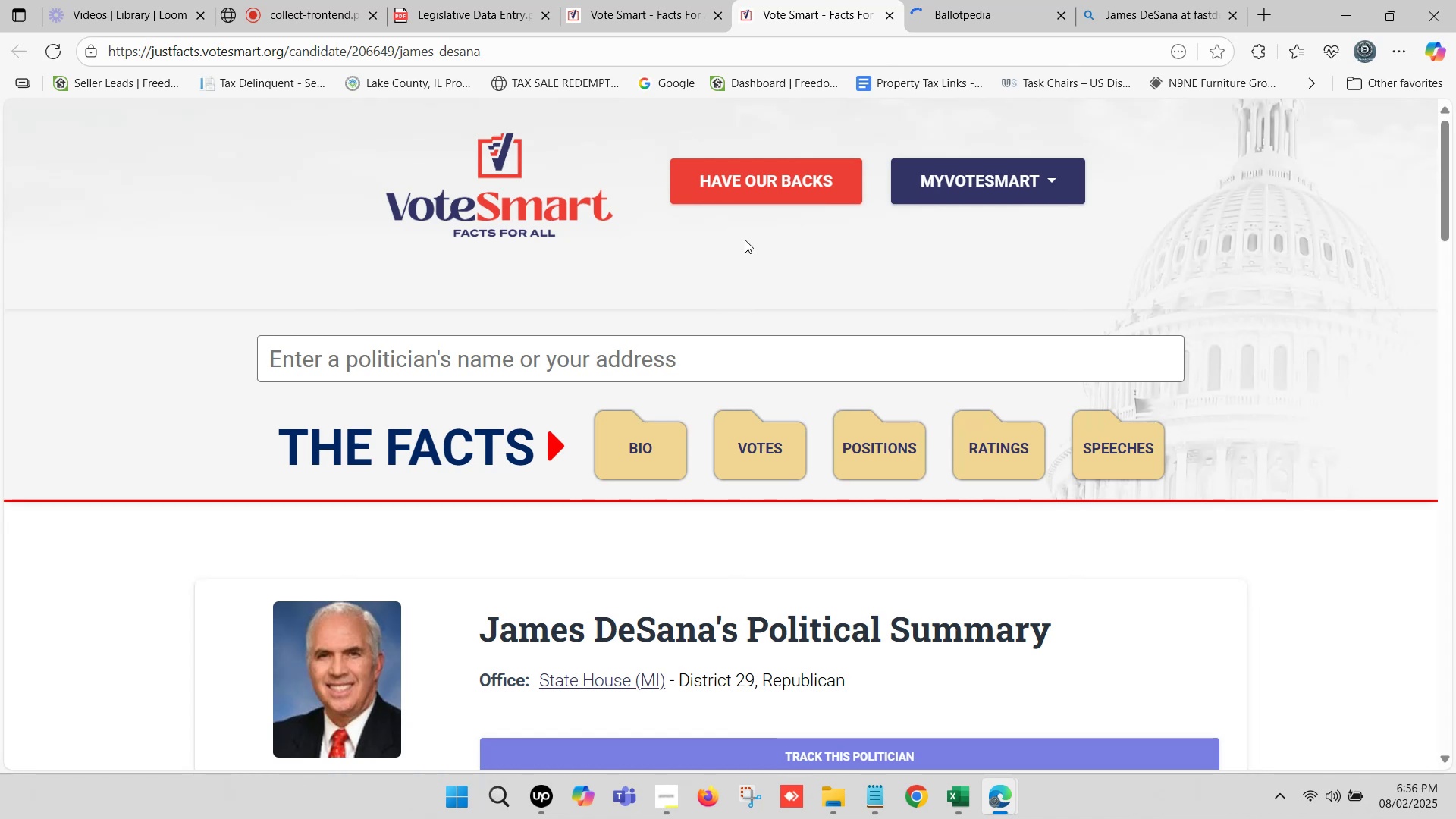 
double_click([934, 0])
 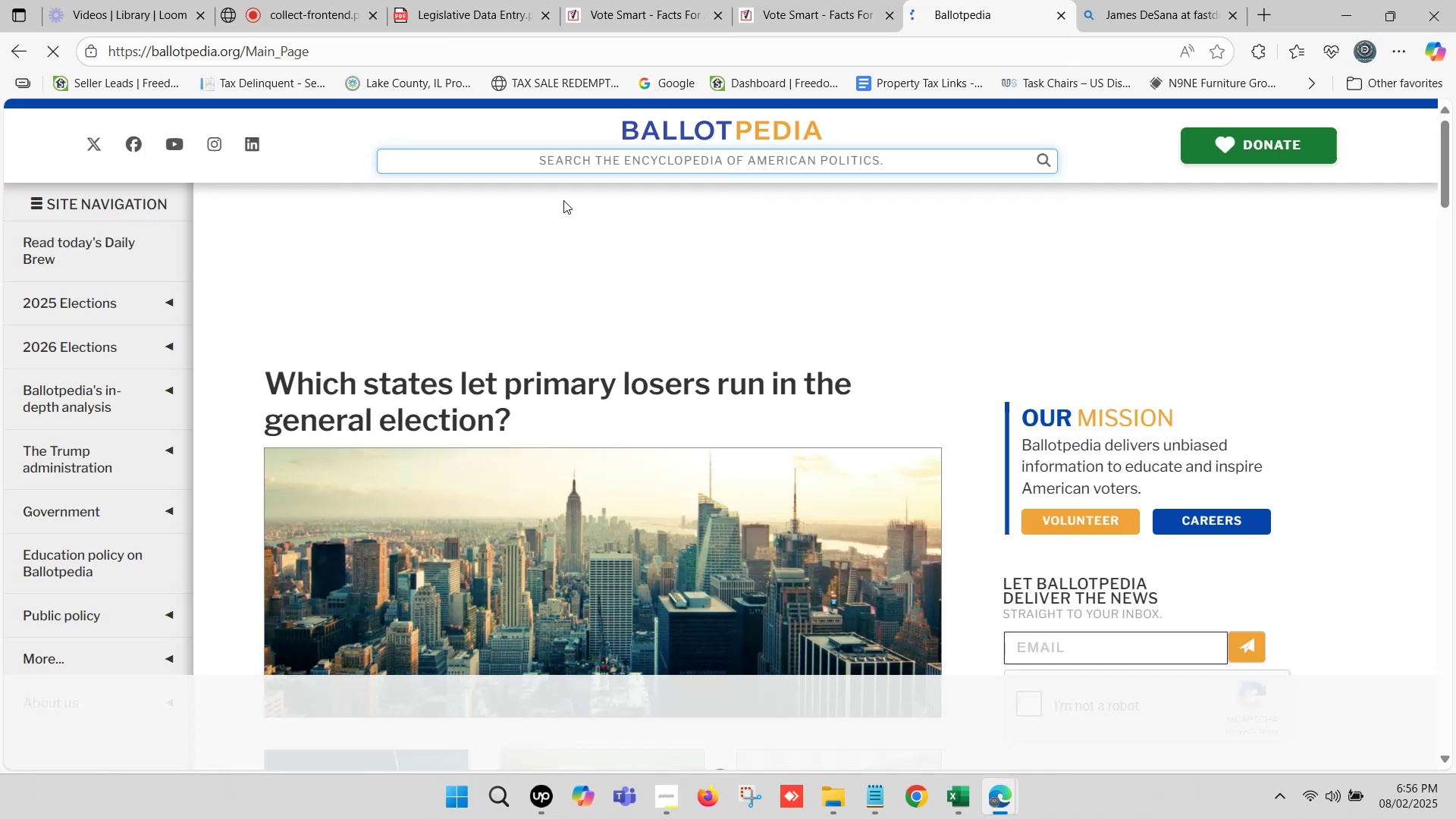 
left_click([551, 160])
 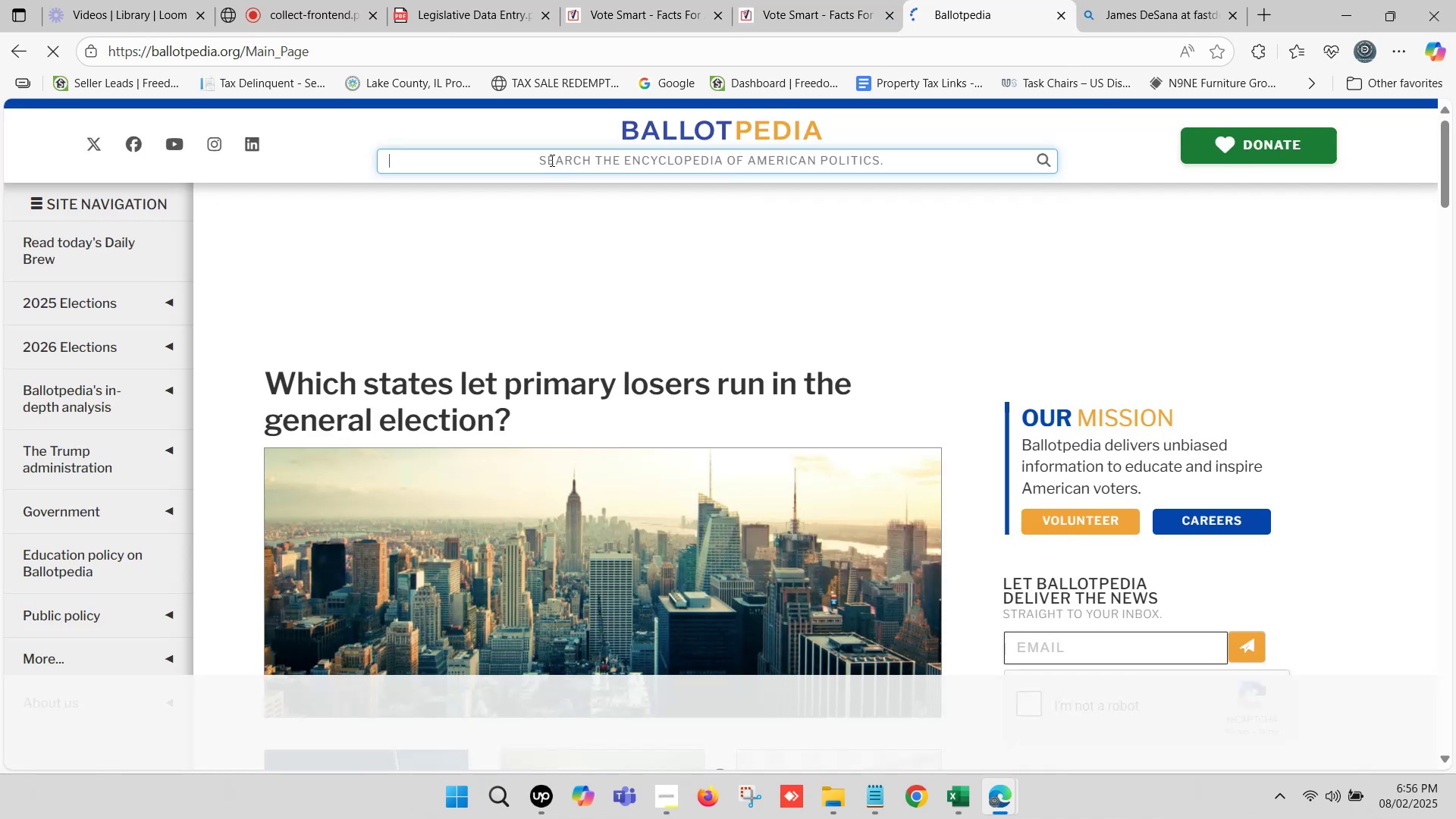 
key(Control+ControlLeft)
 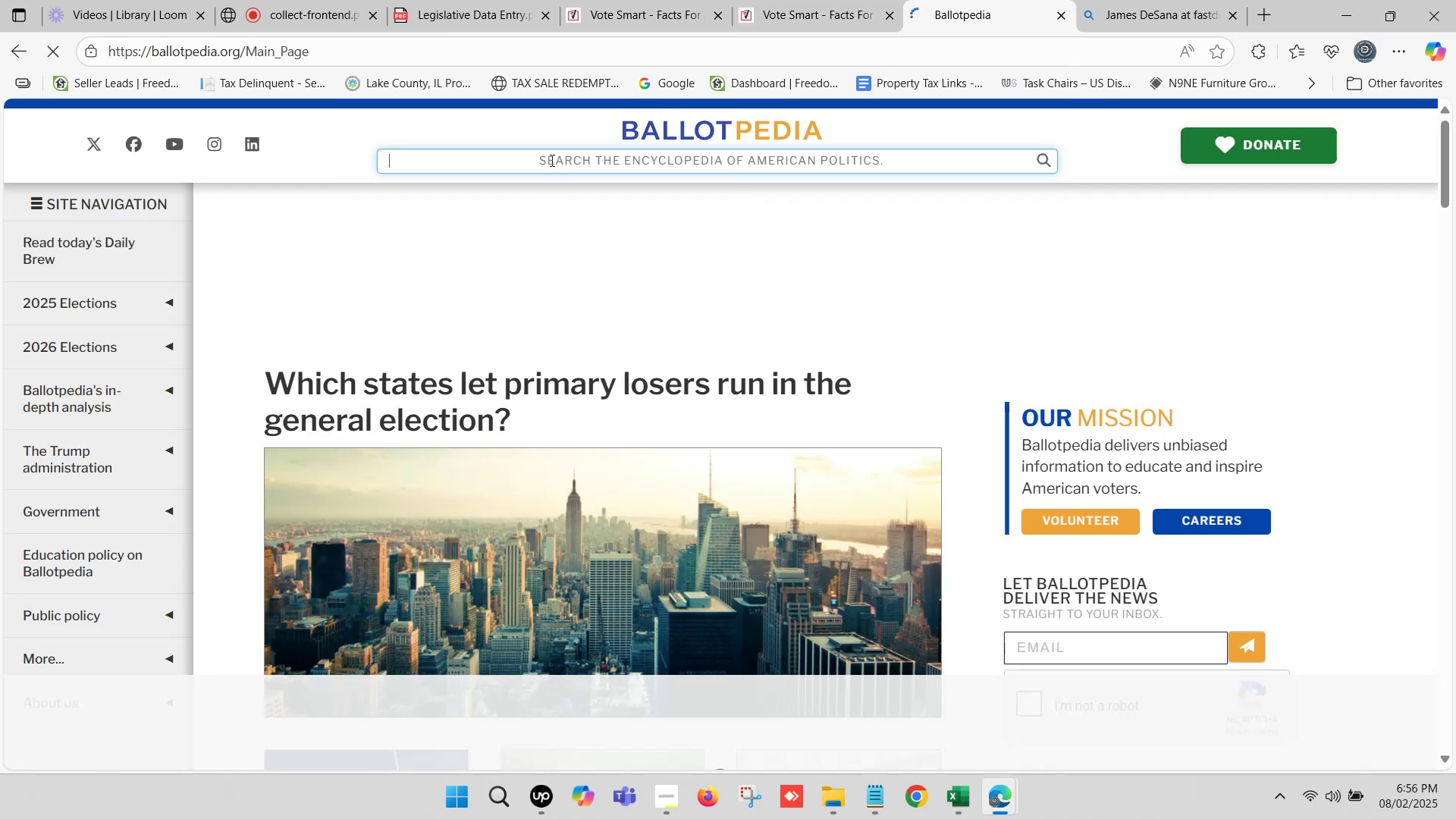 
key(Control+V)
 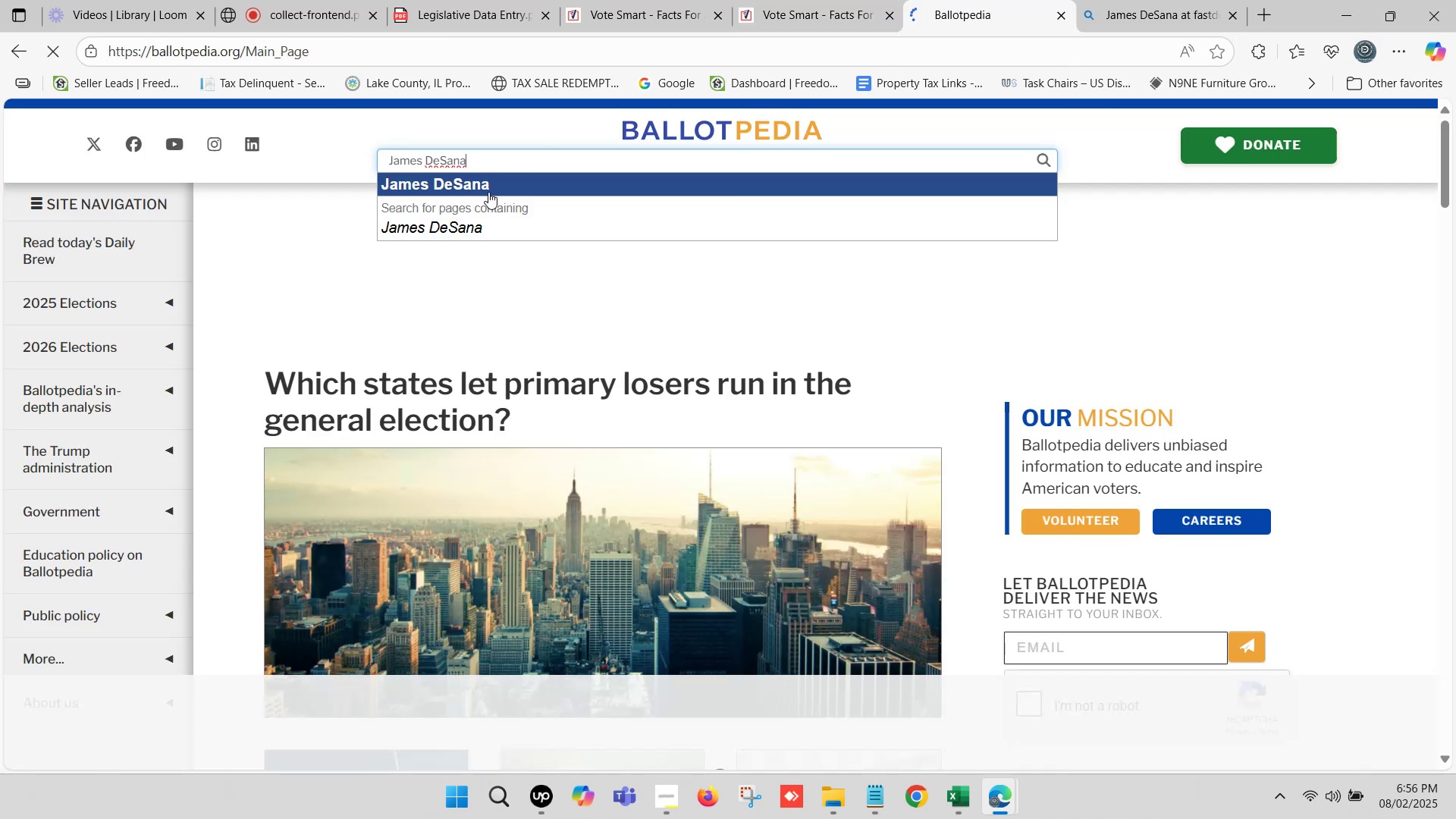 
left_click([487, 184])
 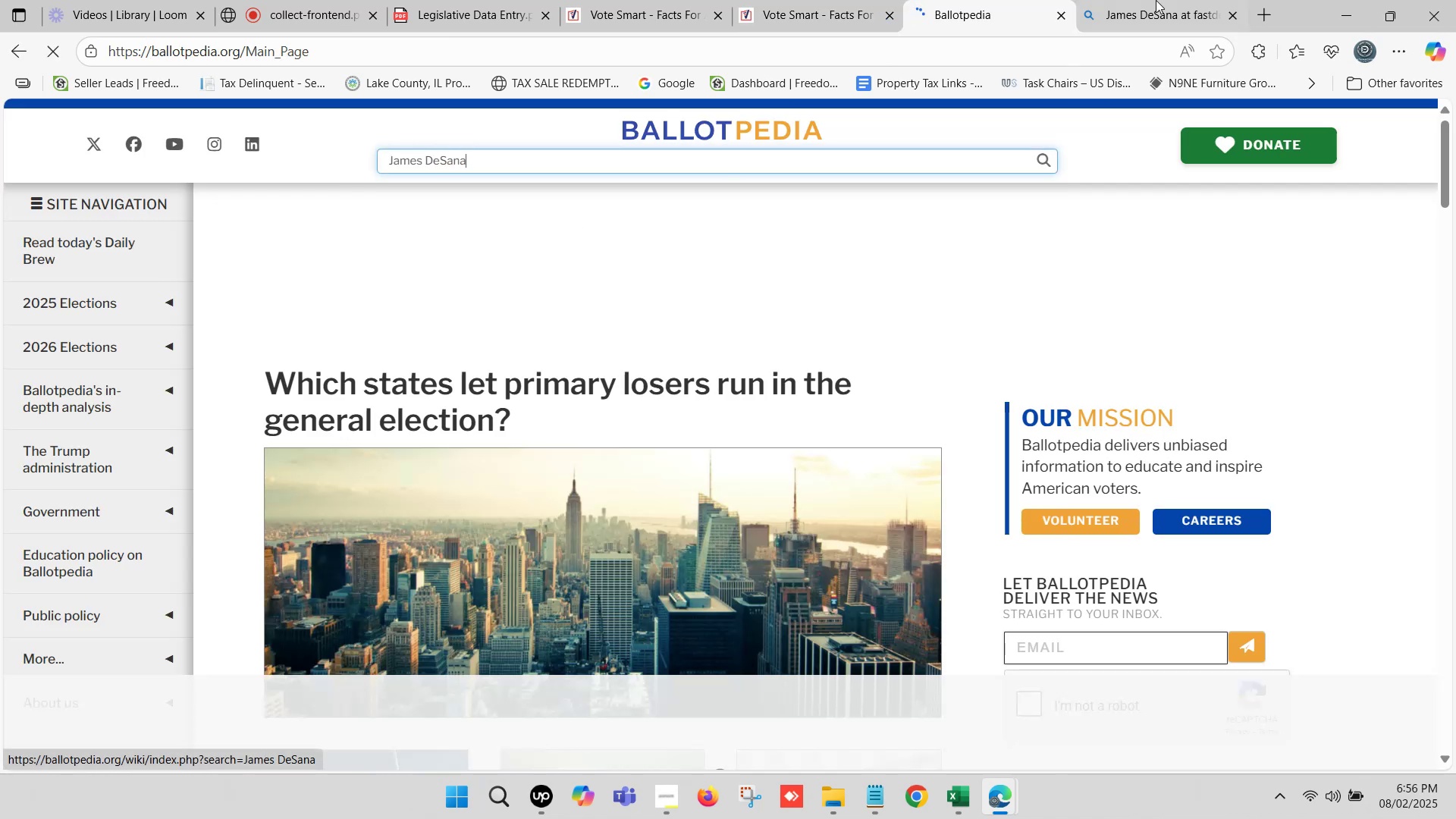 
left_click([1218, 0])
 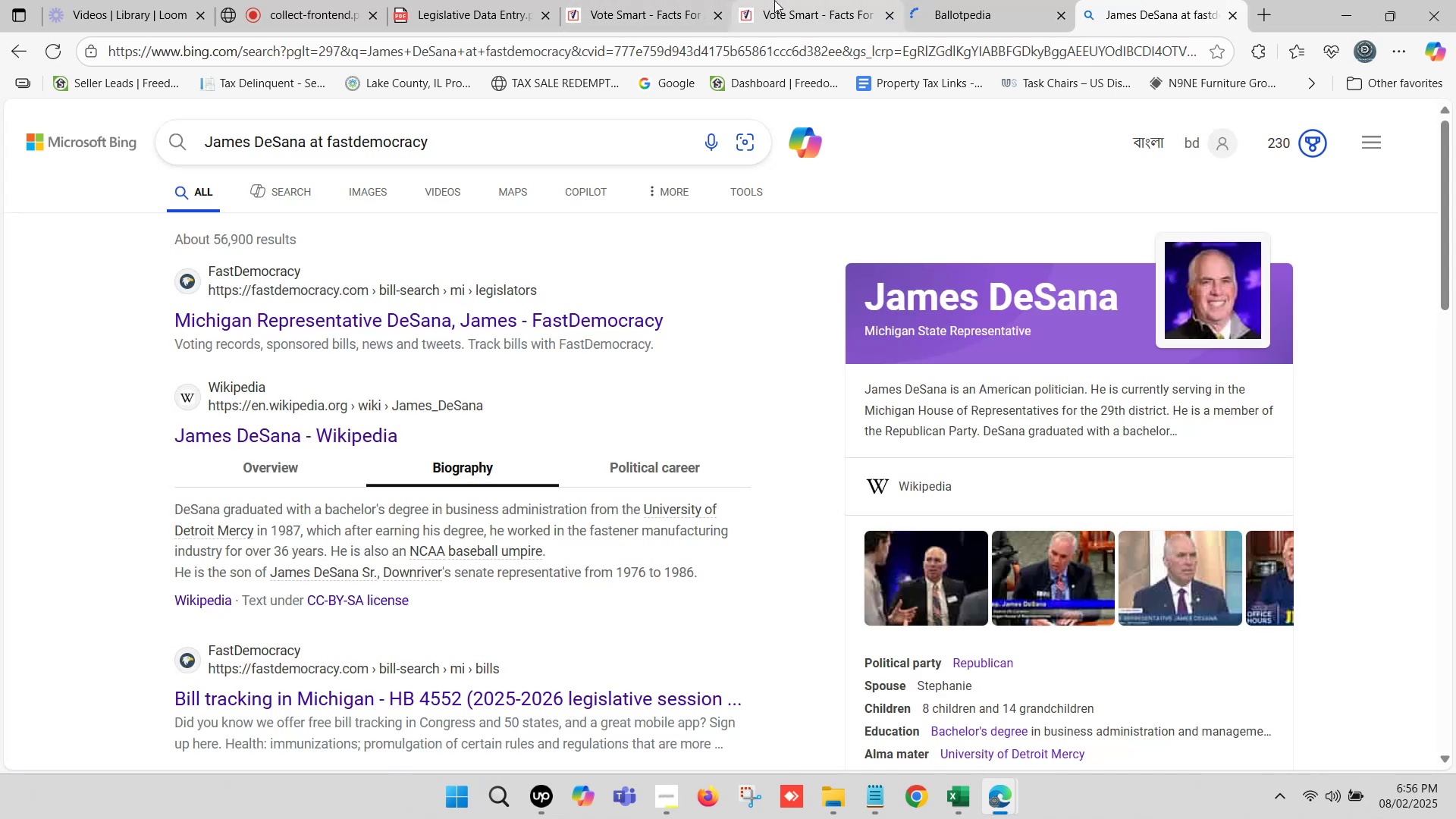 
hold_key(key=ControlLeft, duration=0.74)
left_click([397, 319])
 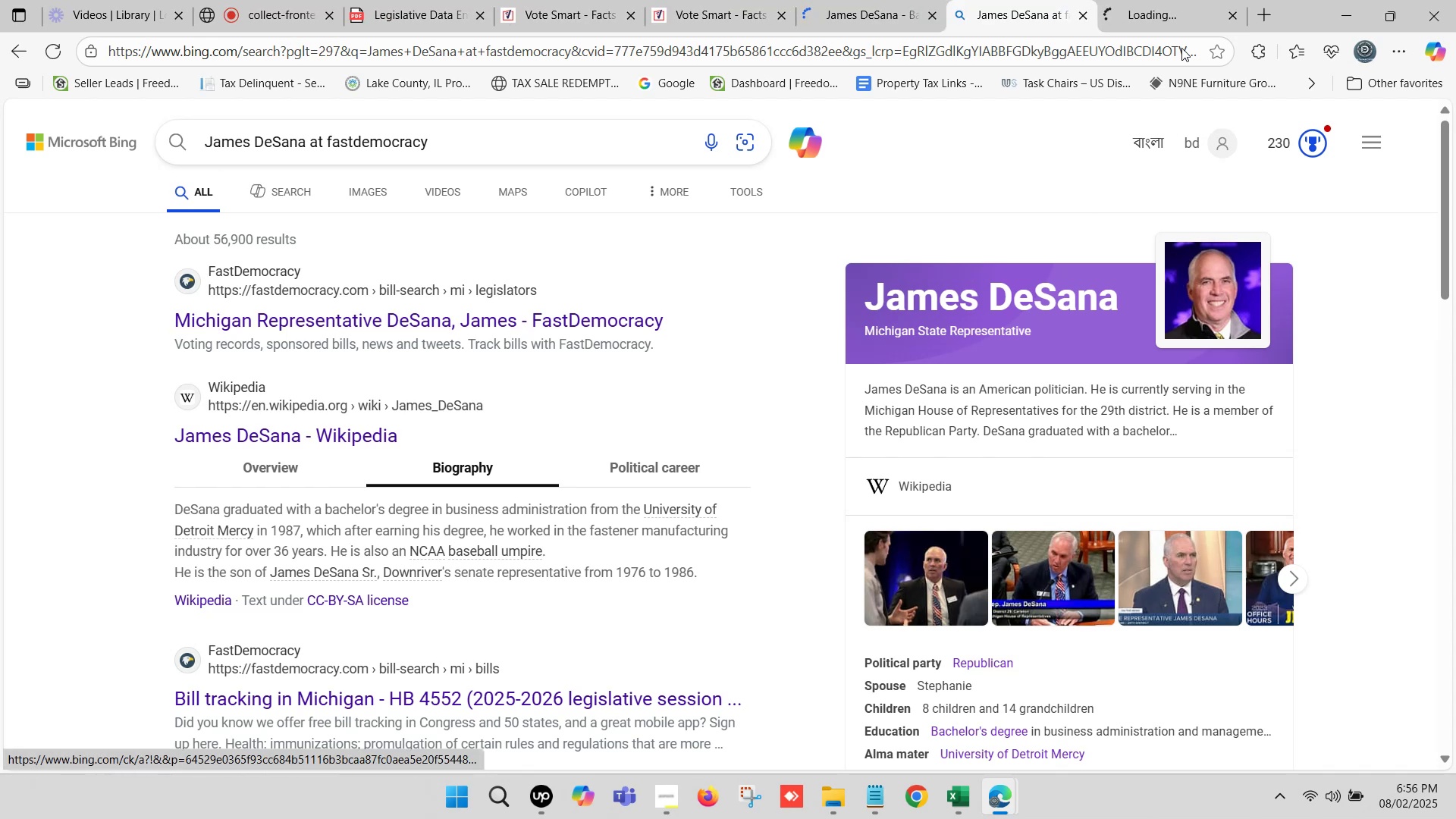 
double_click([1147, 0])
 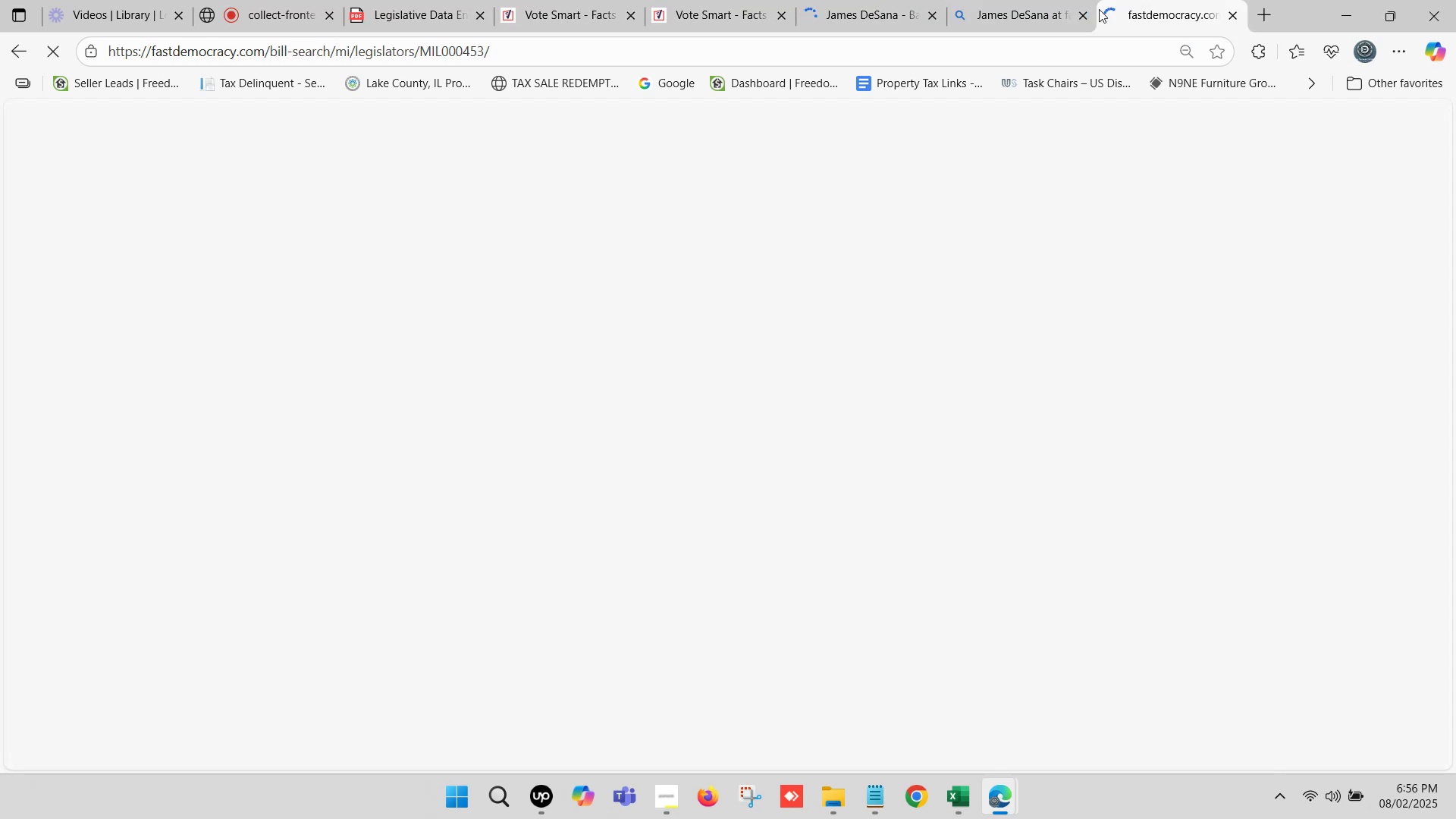 
triple_click([849, 1])
 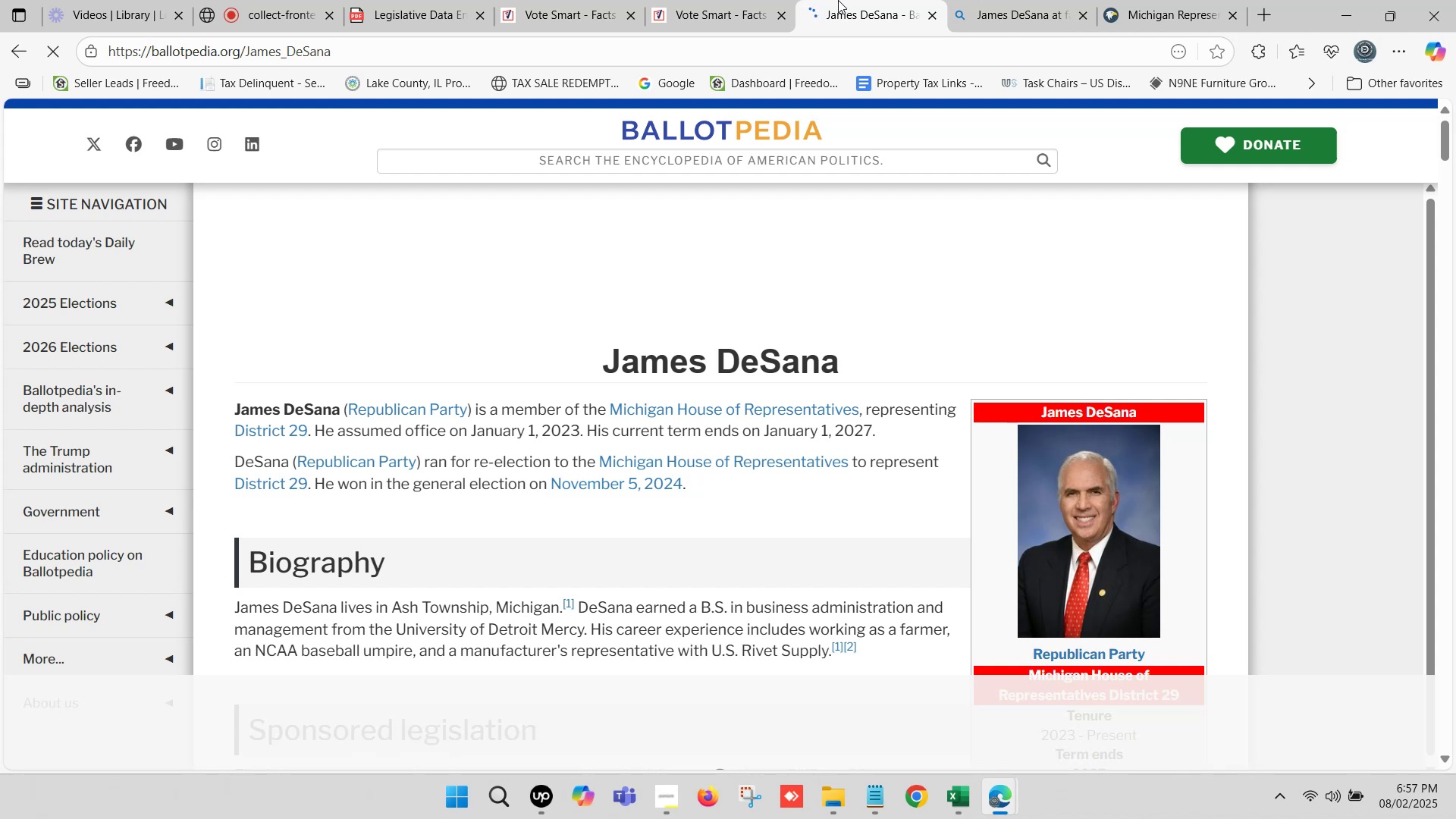 
wait(25.19)
 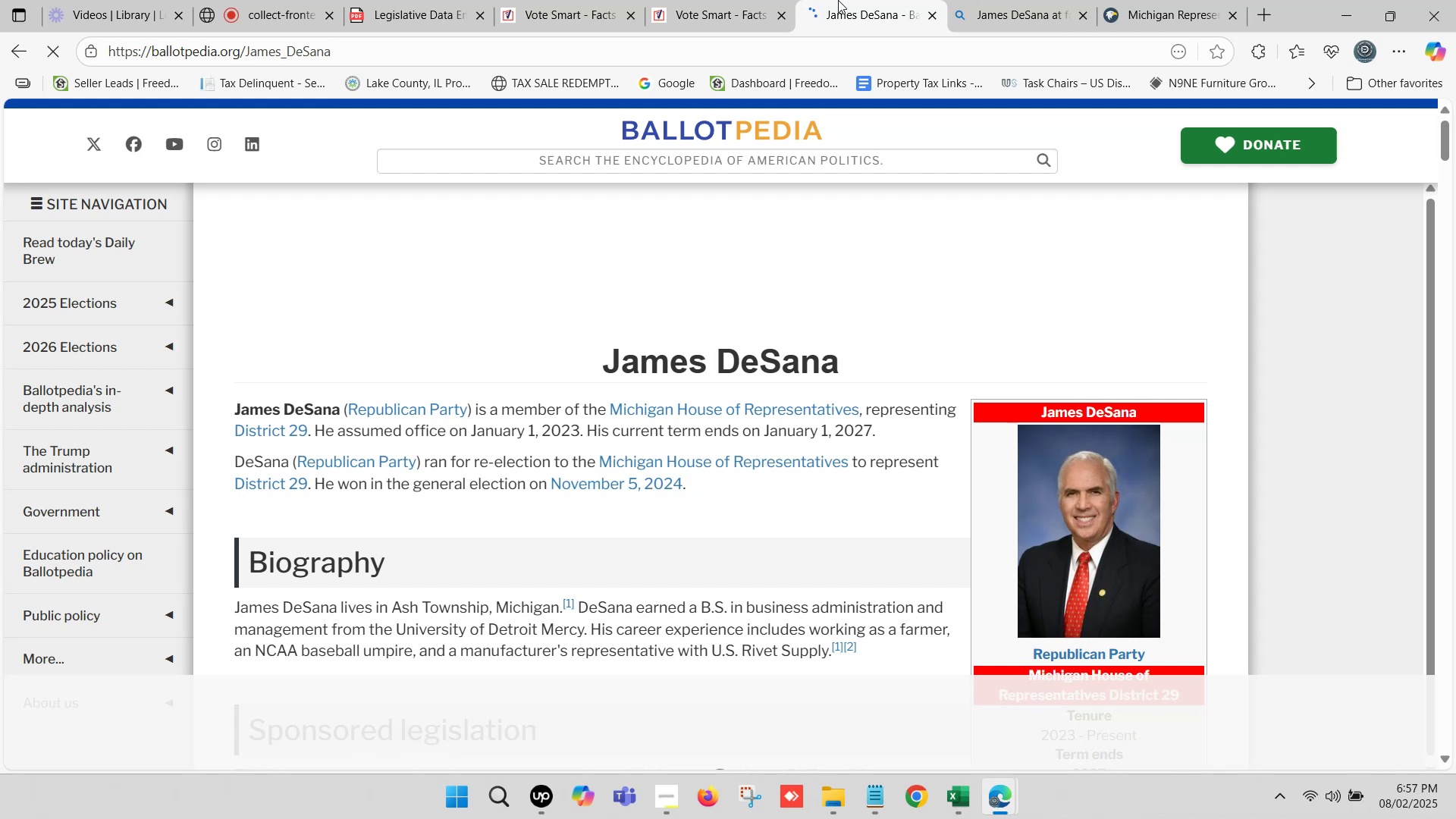 
scroll: coordinate [723, 380], scroll_direction: down, amount: 1.0
 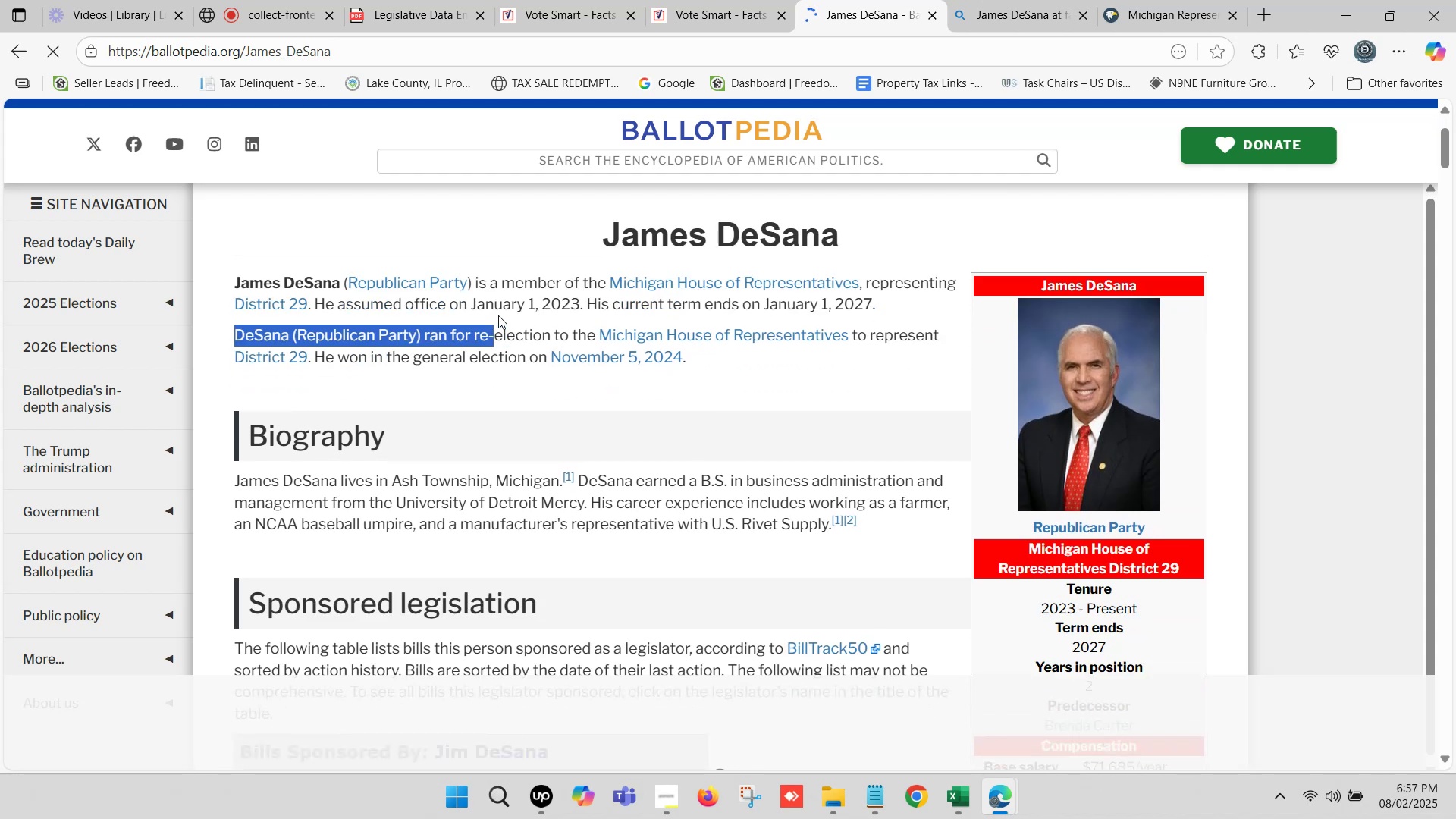 
key(Control+C)
 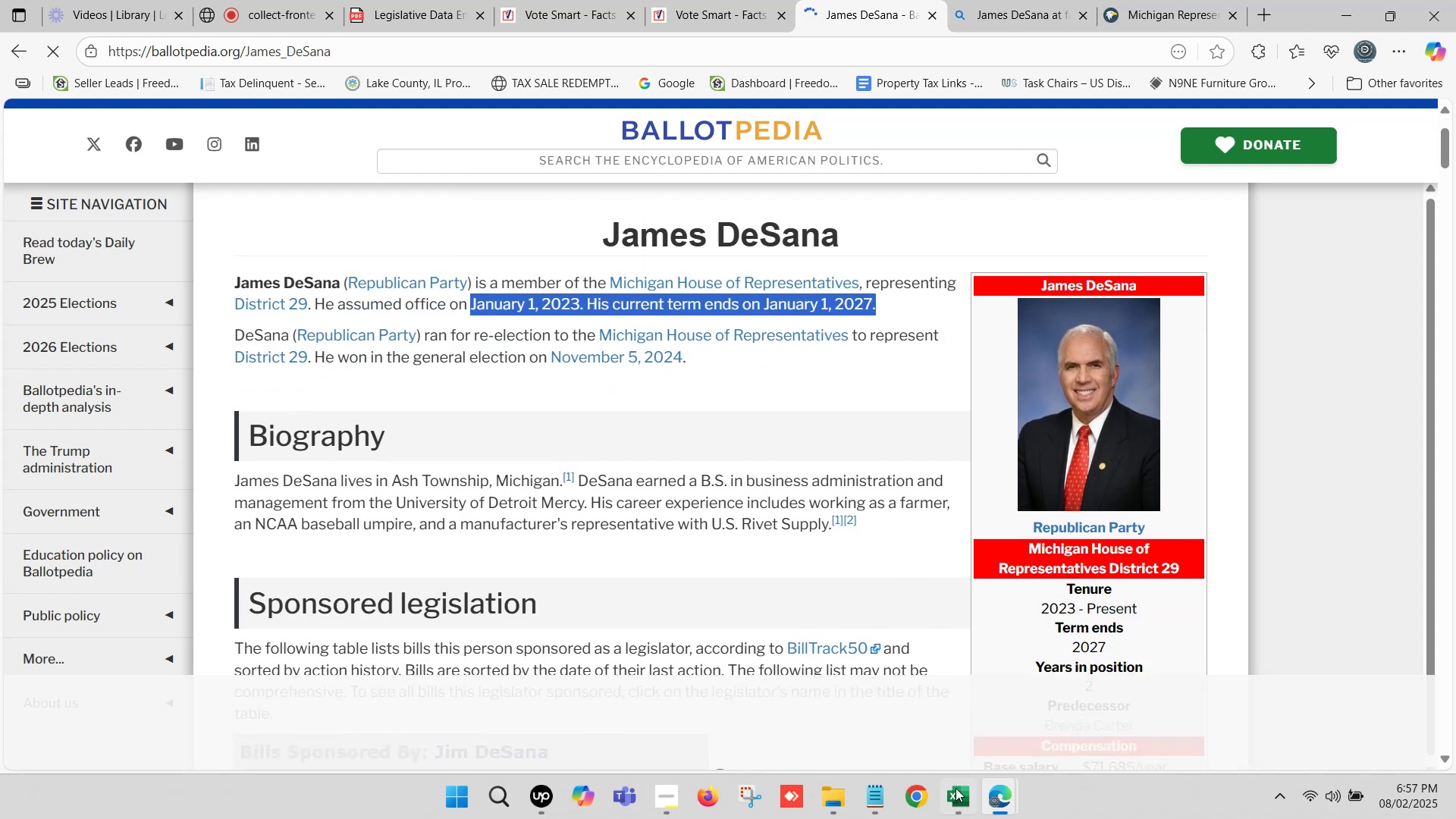 
left_click([954, 799])
 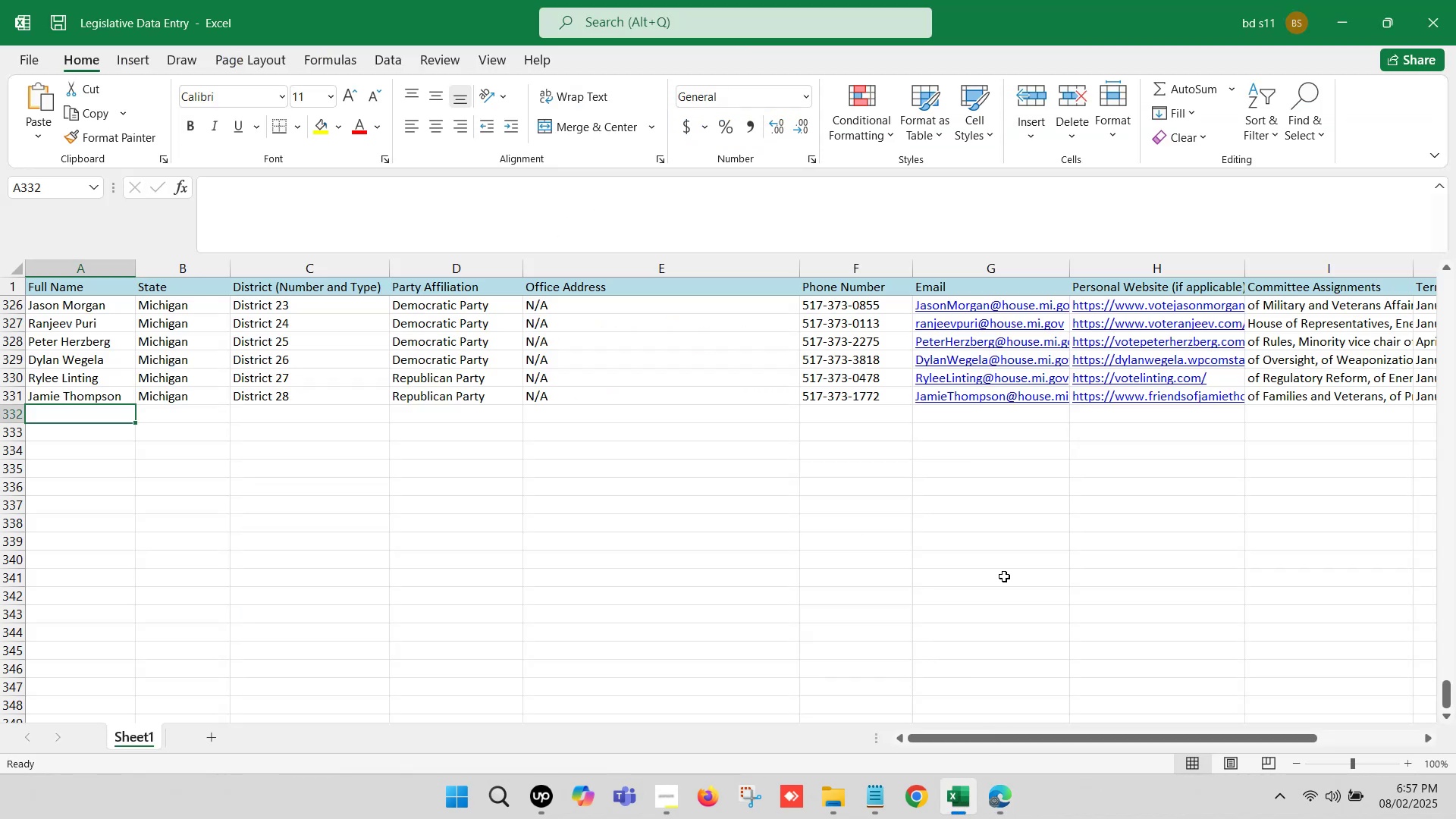 
left_click([994, 418])
 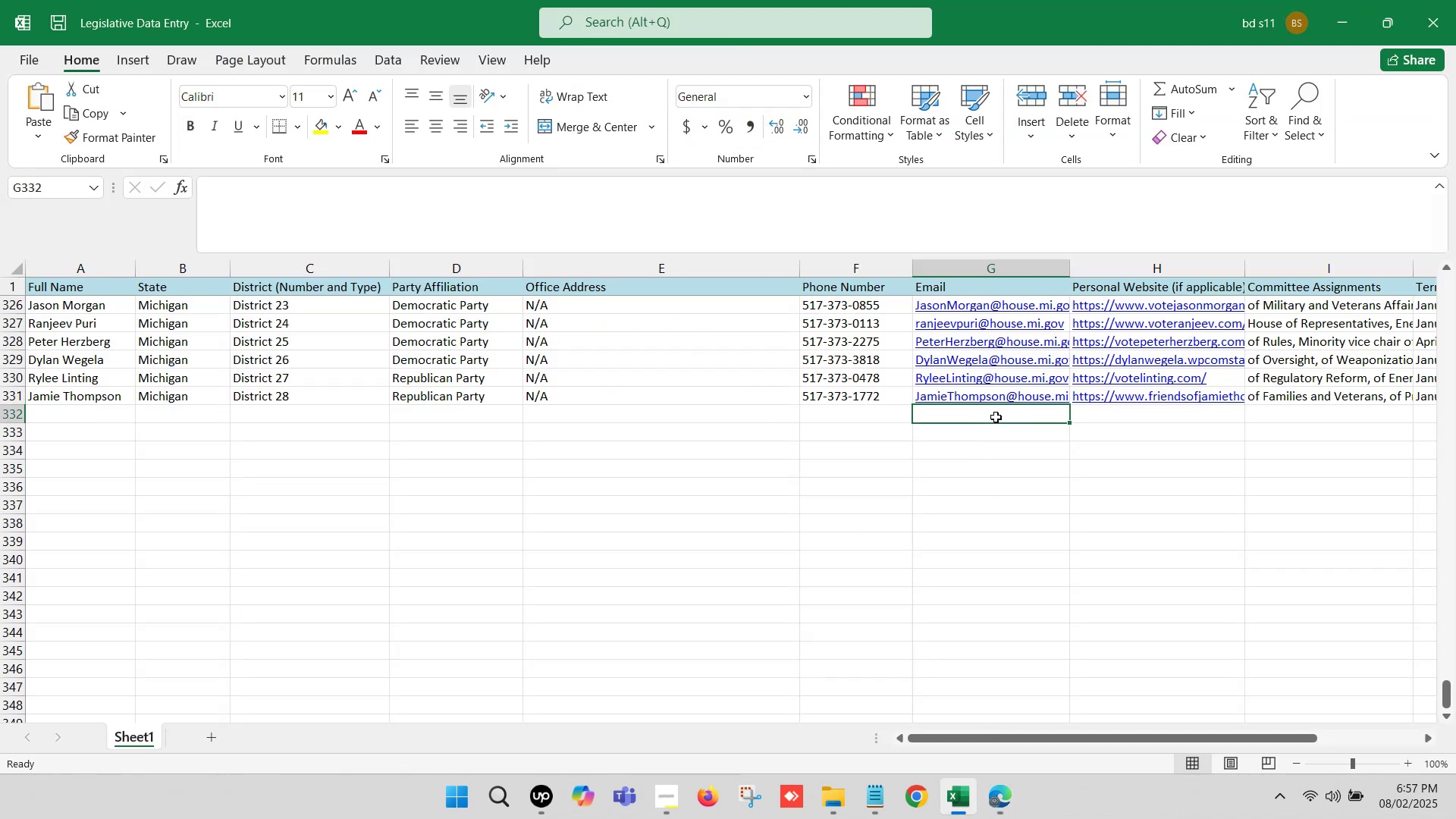 
key(ArrowRight)
 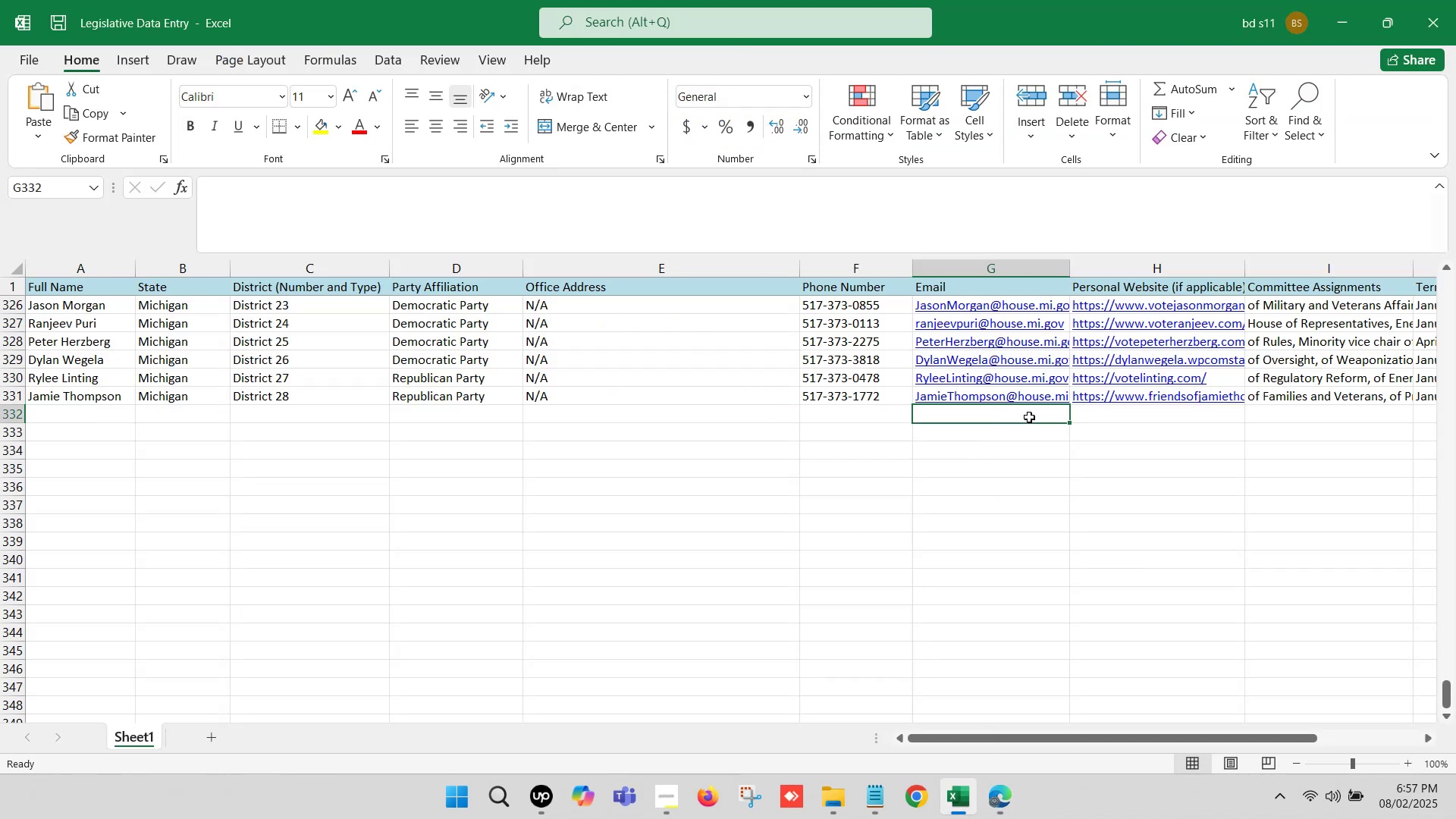 
key(ArrowRight)
 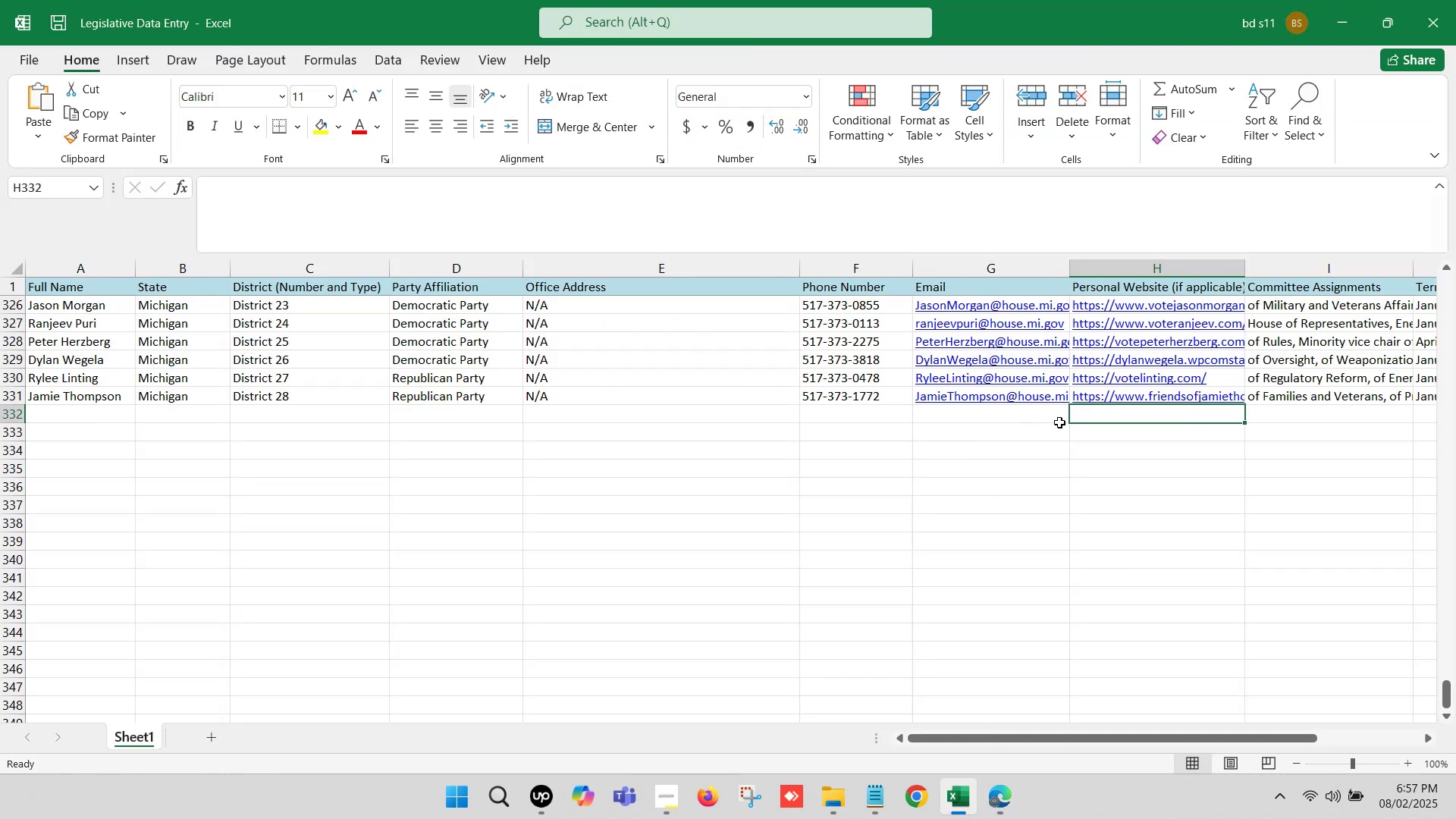 
key(ArrowRight)
 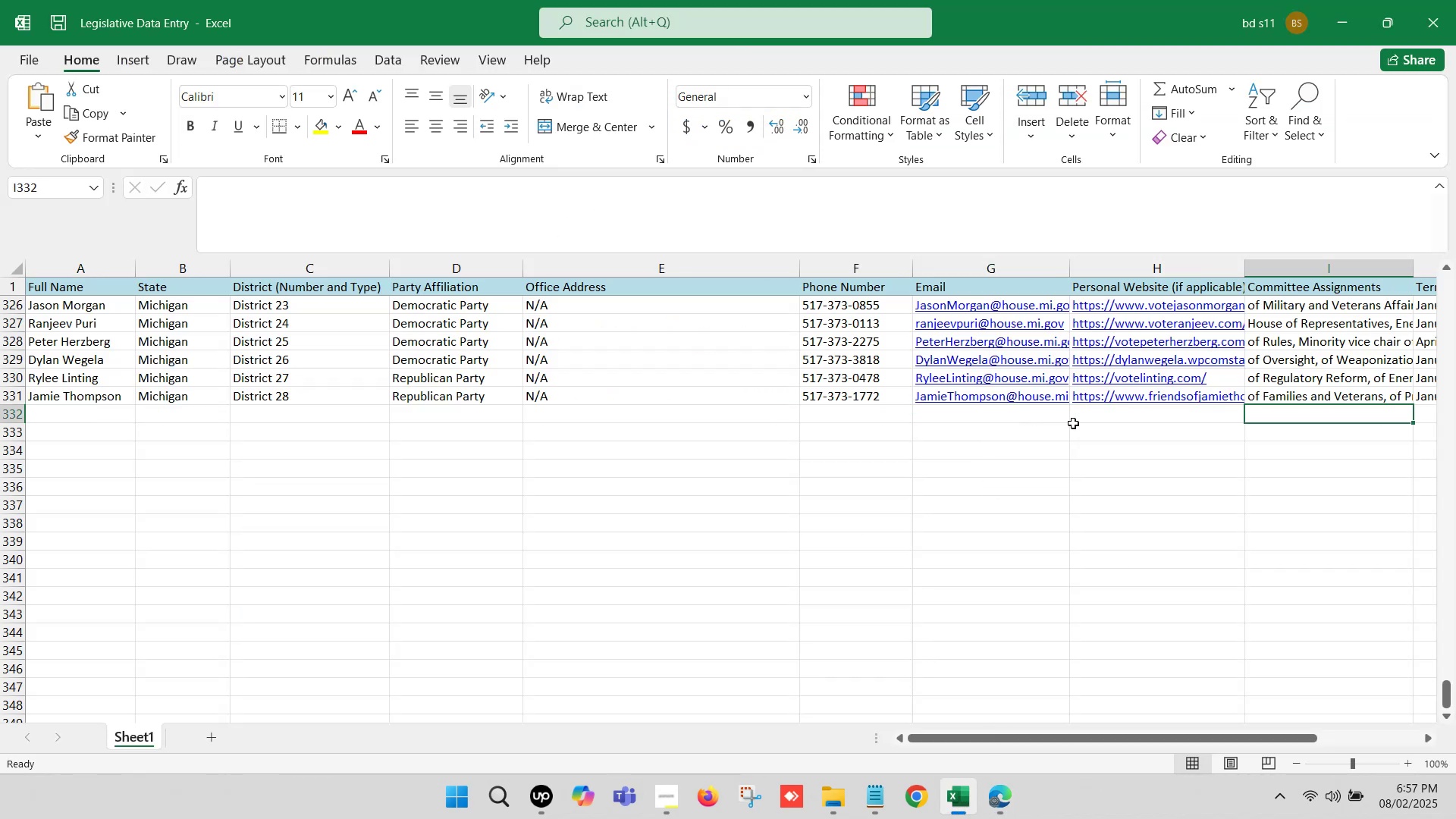 
key(ArrowRight)
 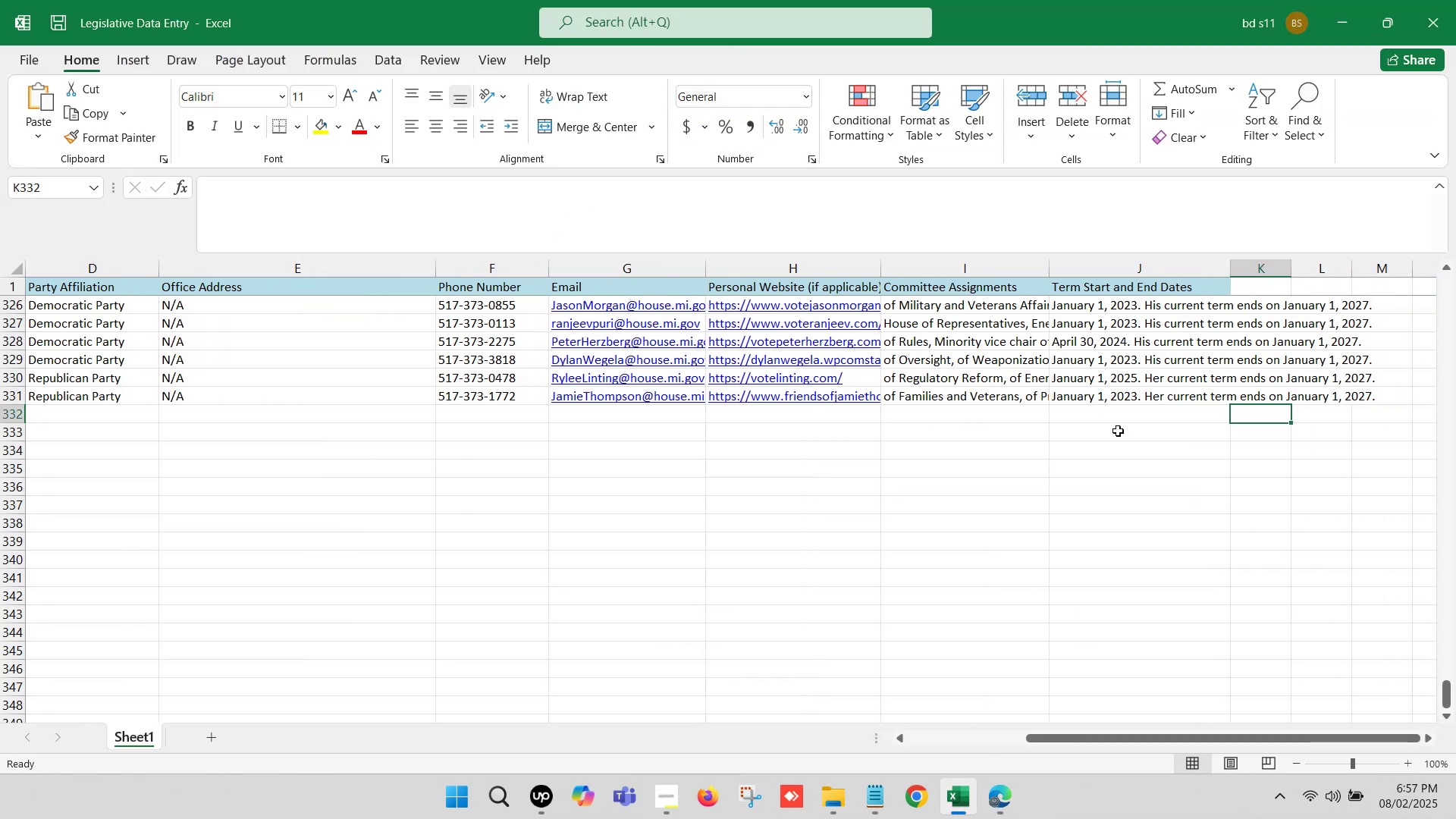 
left_click([1089, 414])
 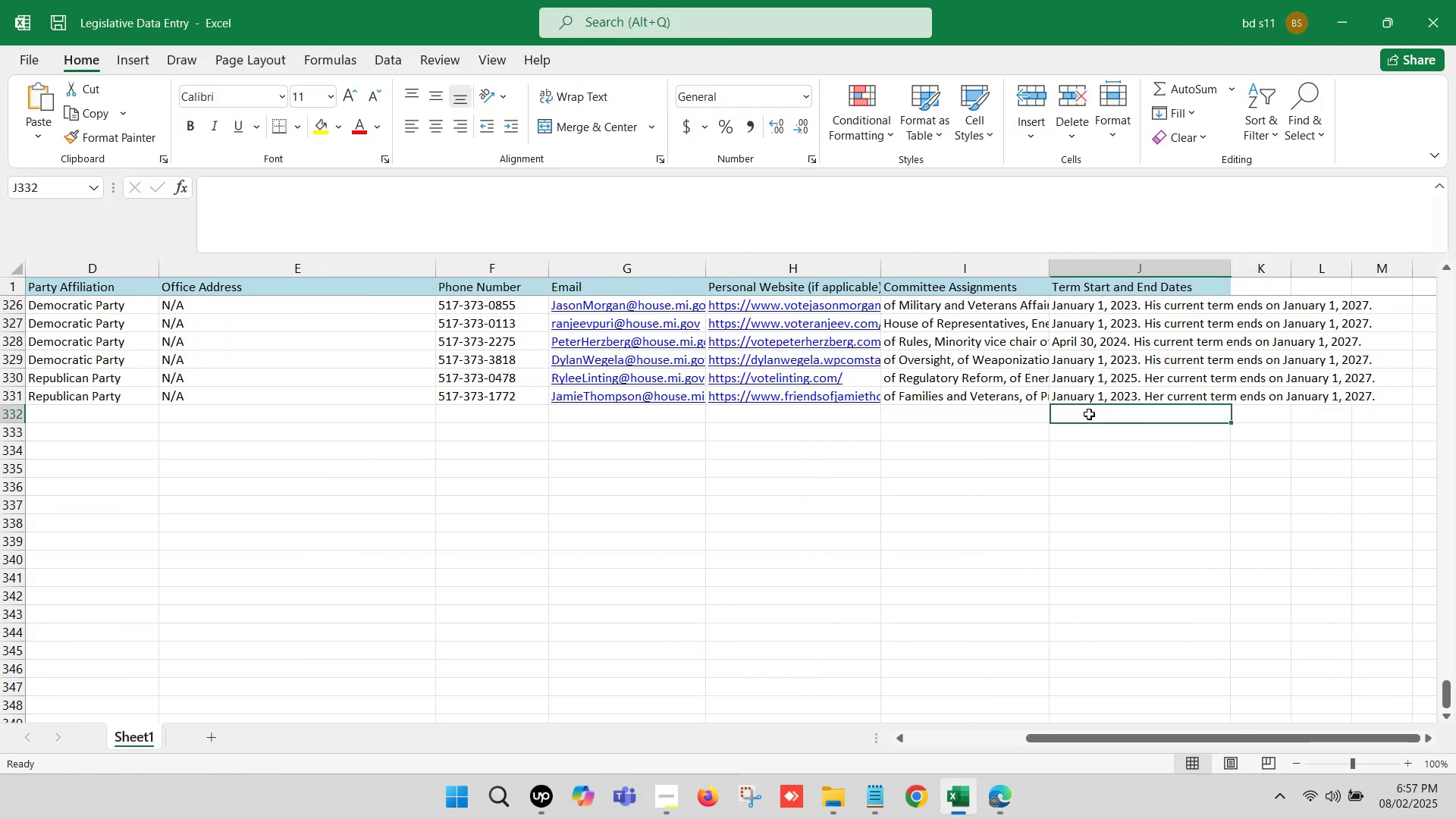 
double_click([1089, 414])
 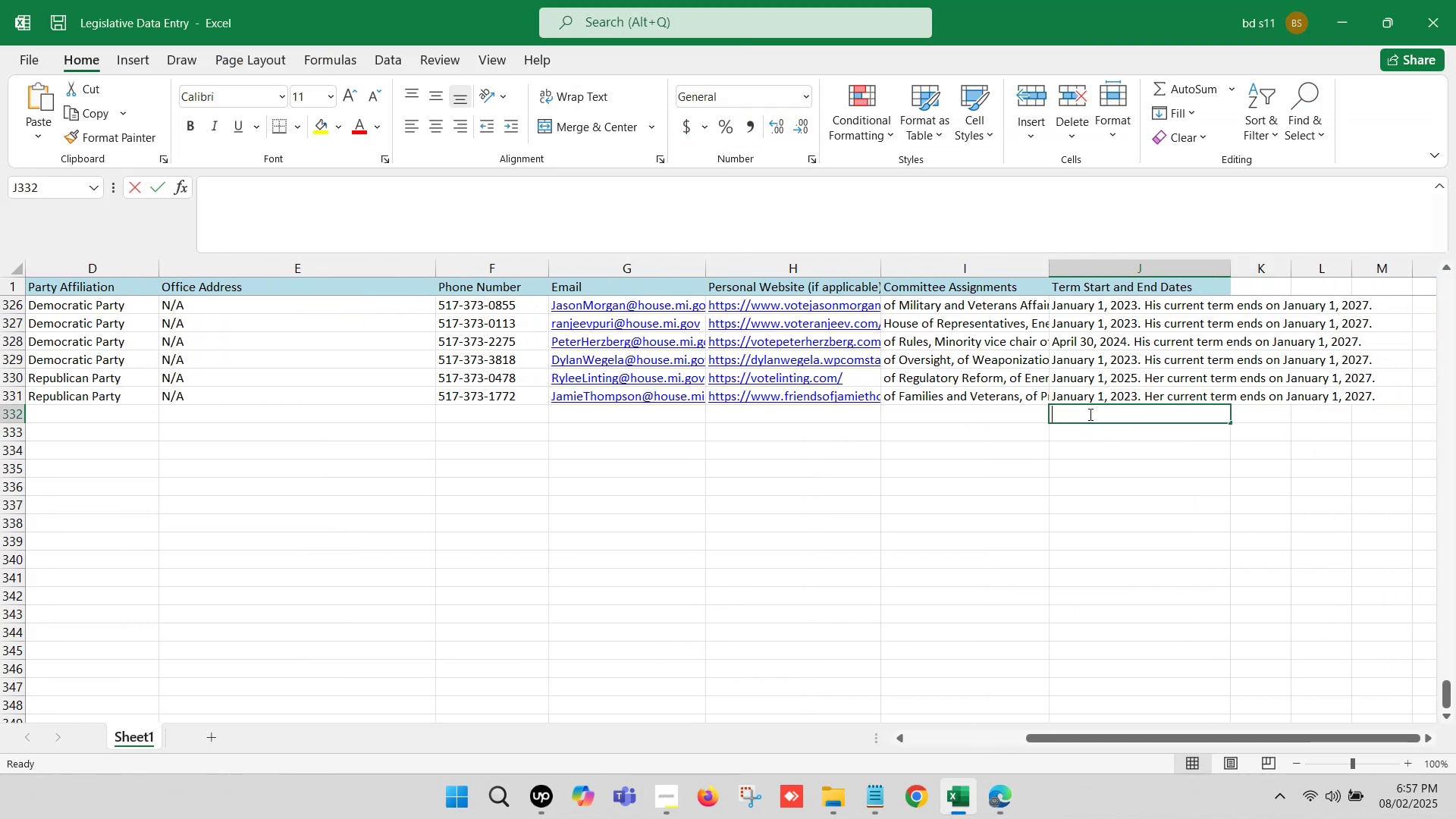 
key(Control+V)
 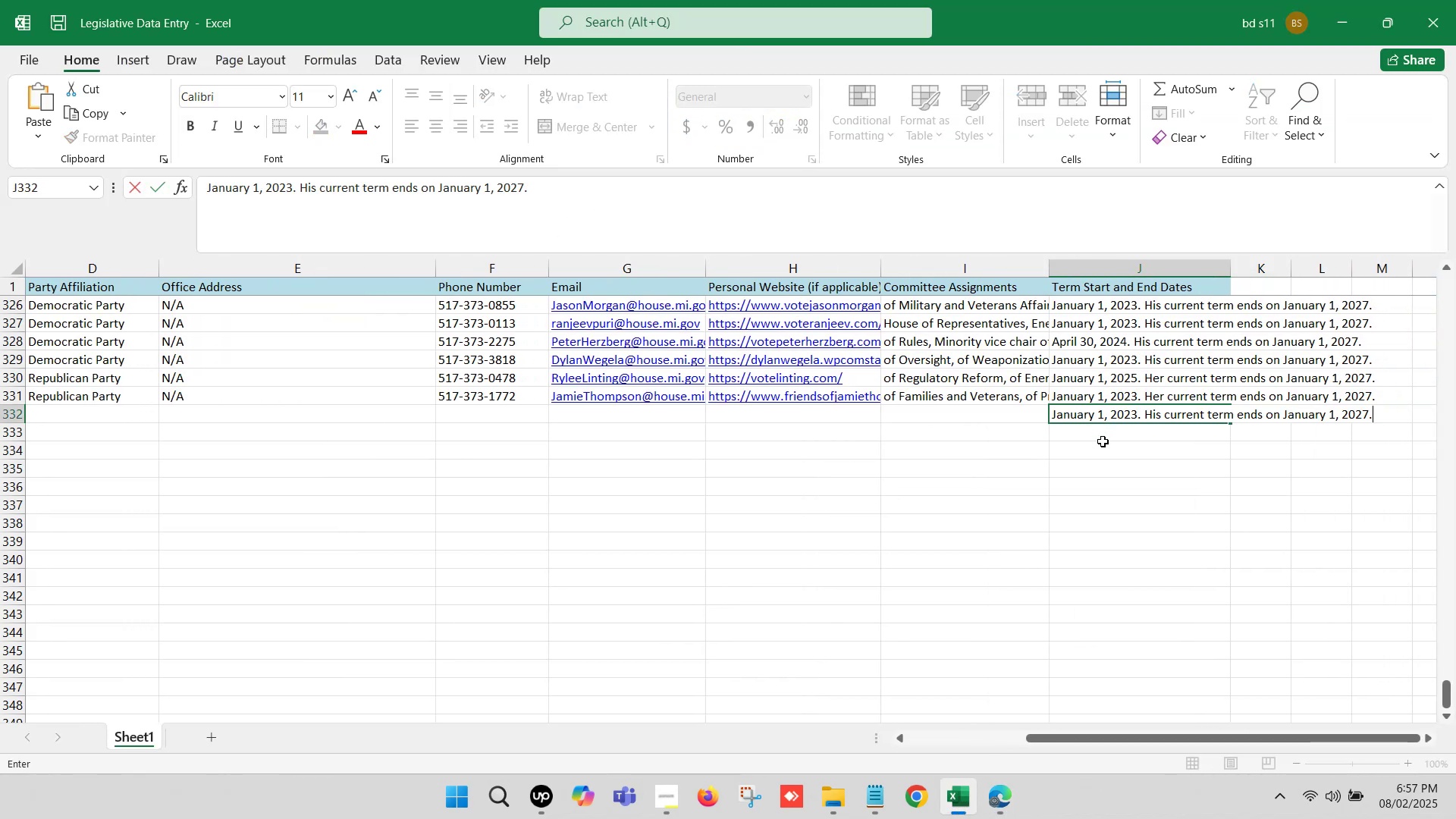 
left_click([1103, 441])
 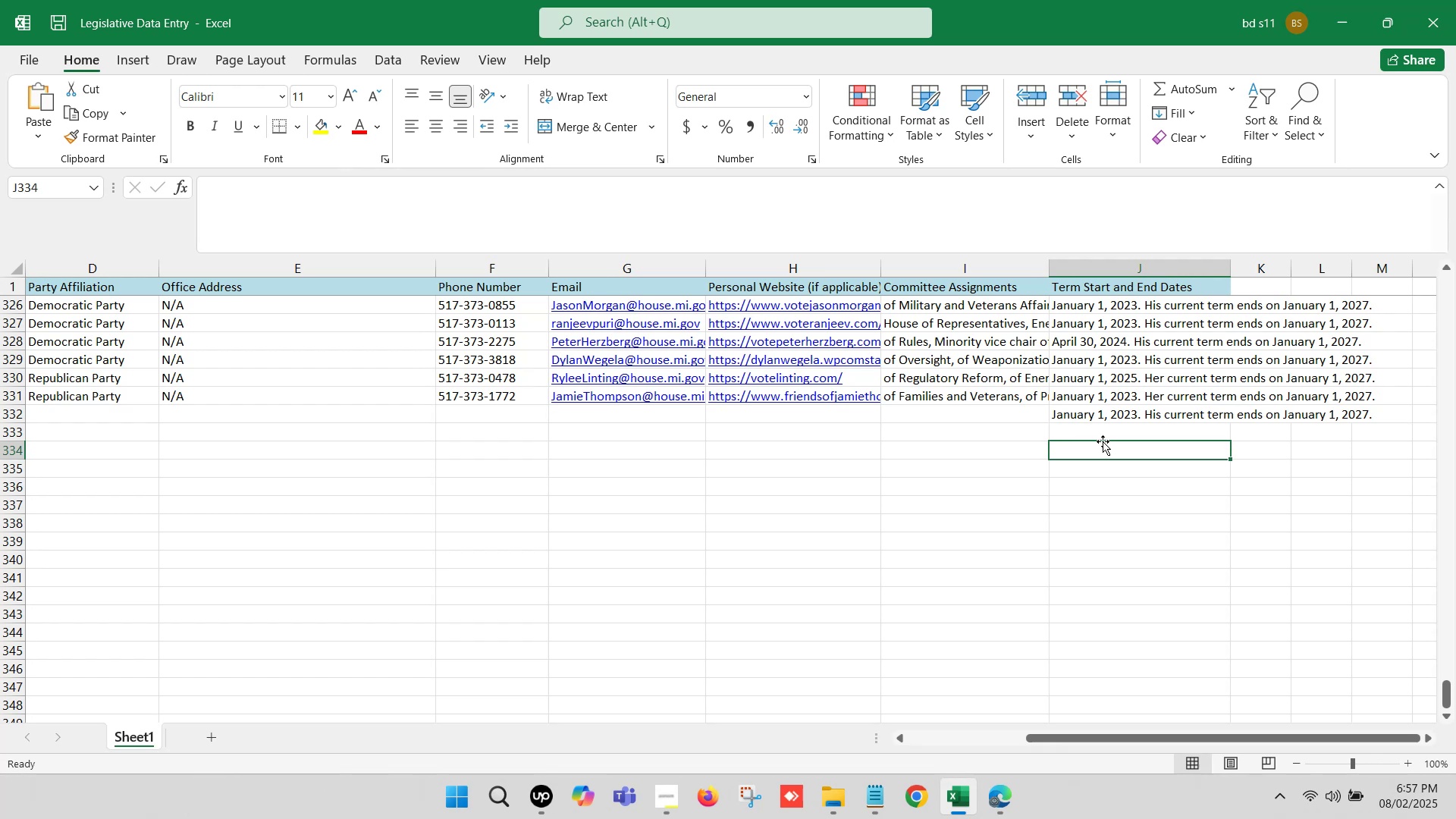 
left_click([974, 419])
 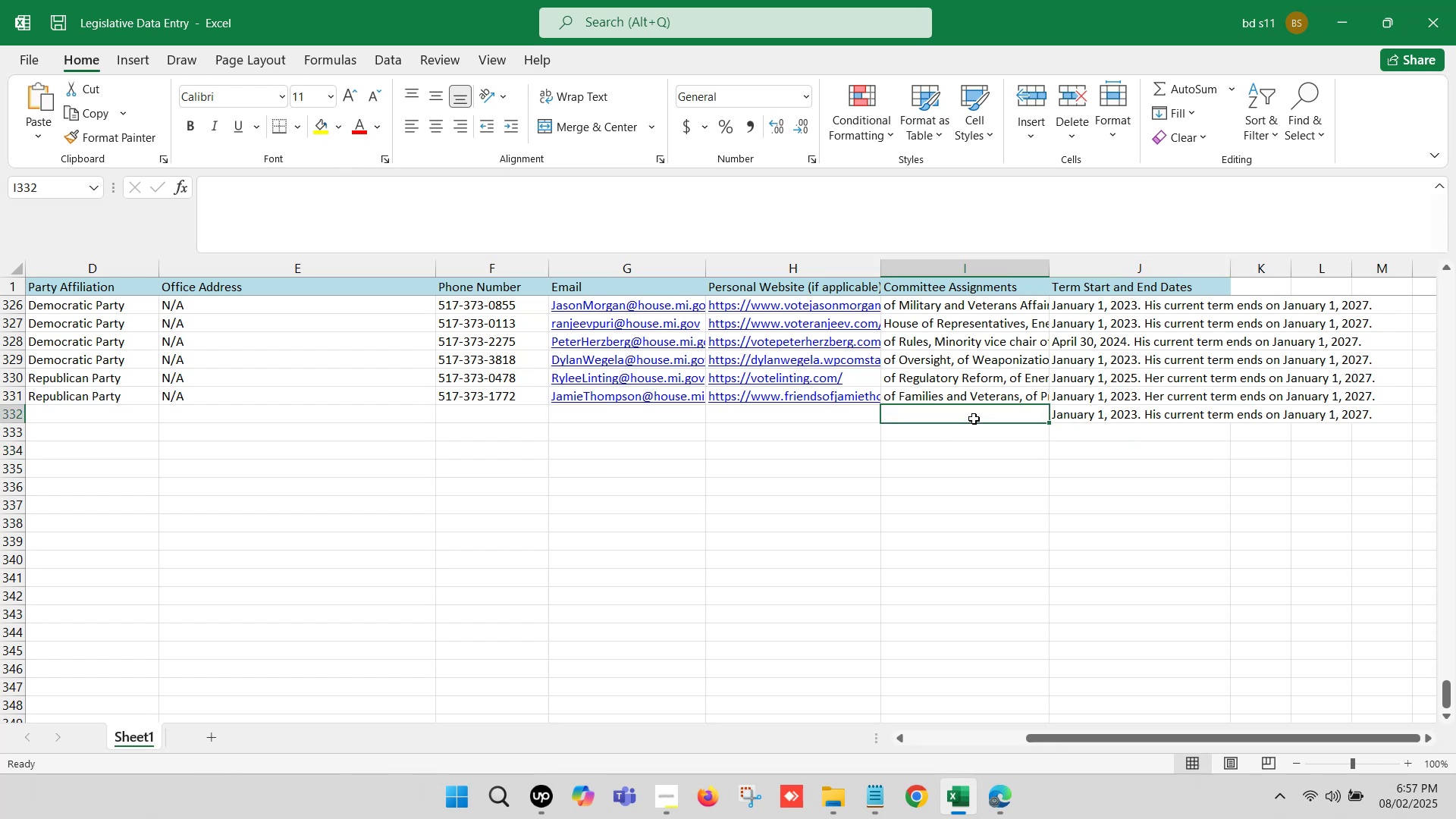 
key(ArrowLeft)
 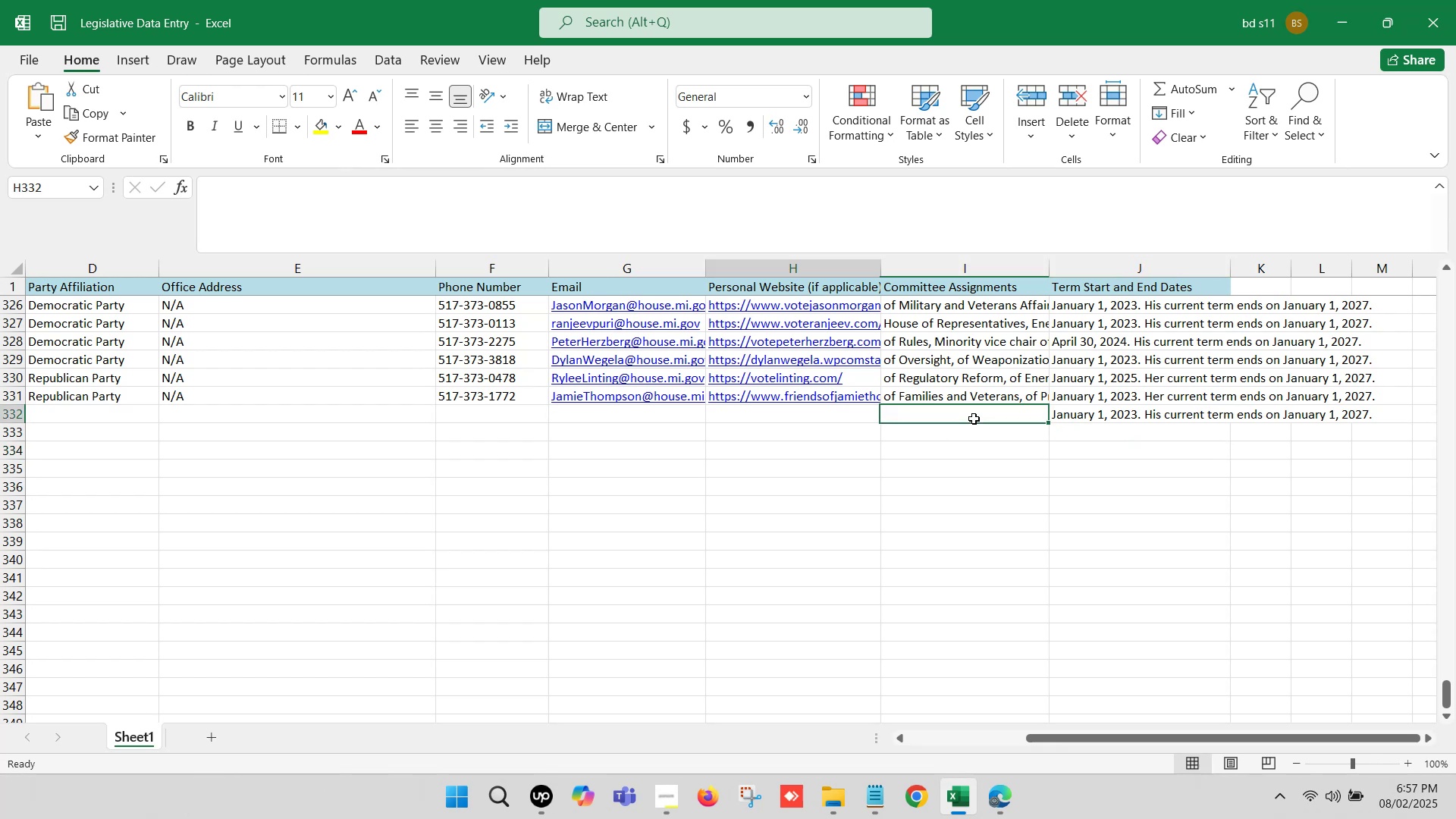 
hold_key(key=ArrowLeft, duration=0.62)
 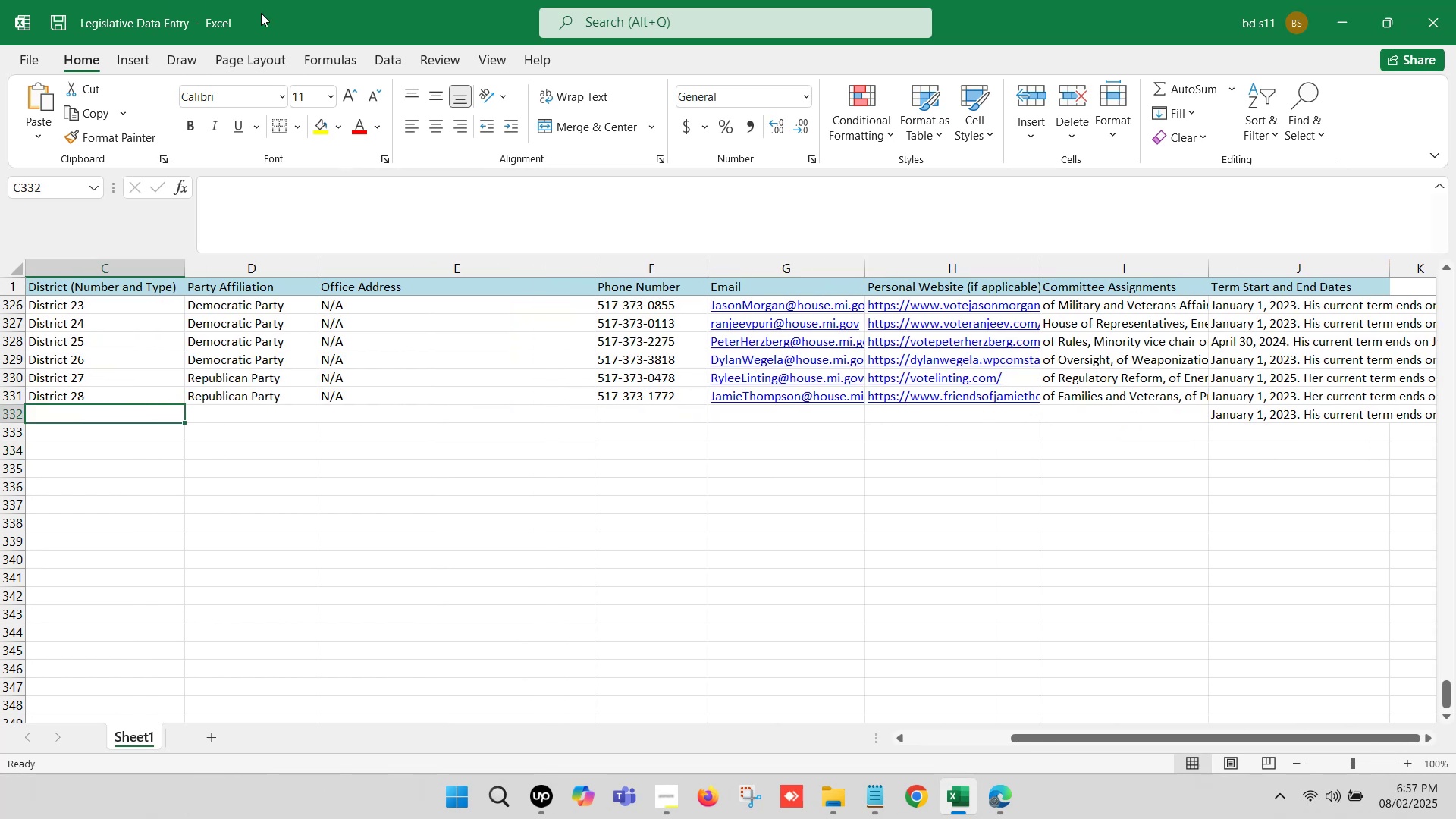 
key(ArrowLeft)
 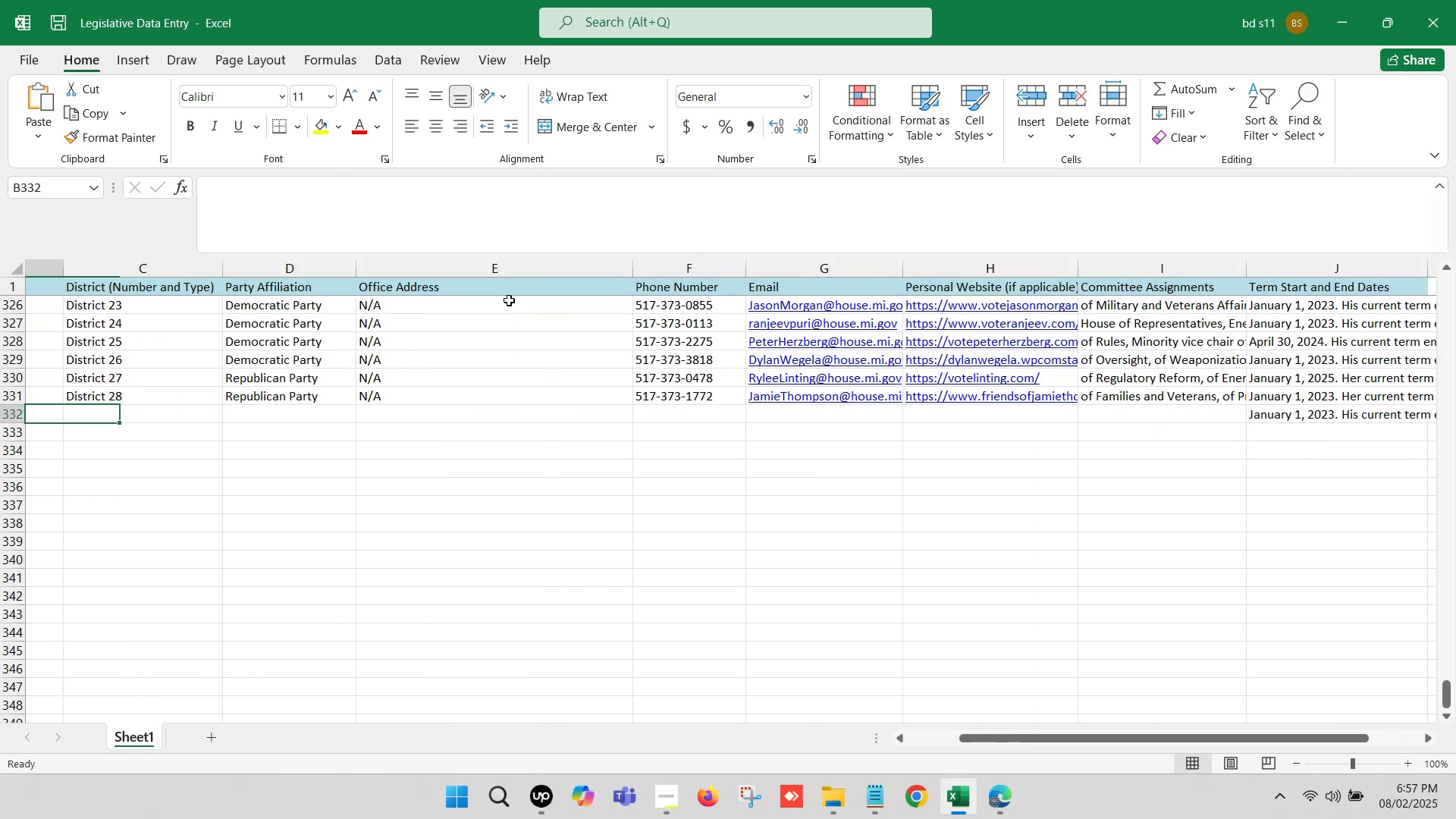 
key(ArrowLeft)
 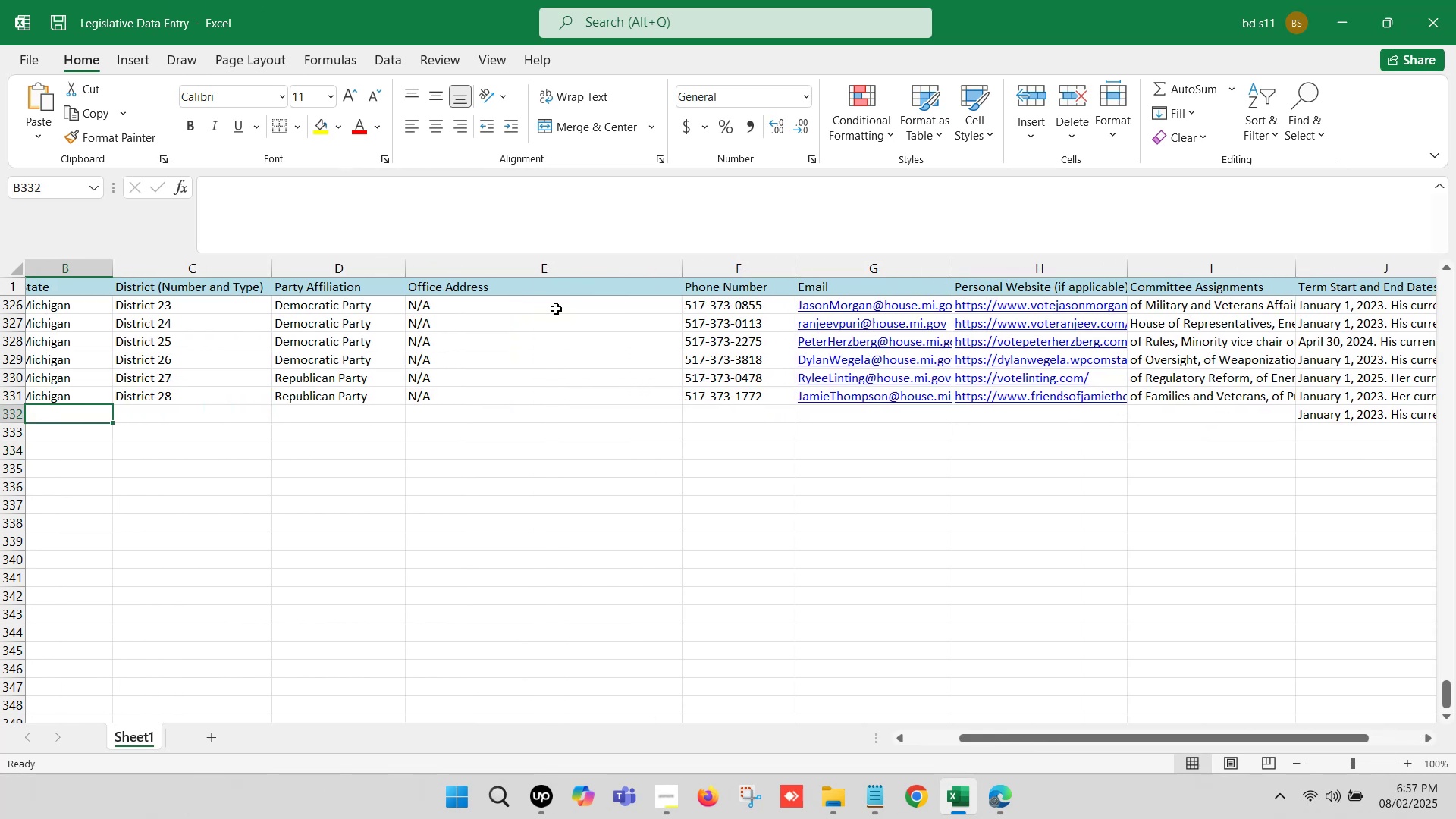 
key(ArrowLeft)
 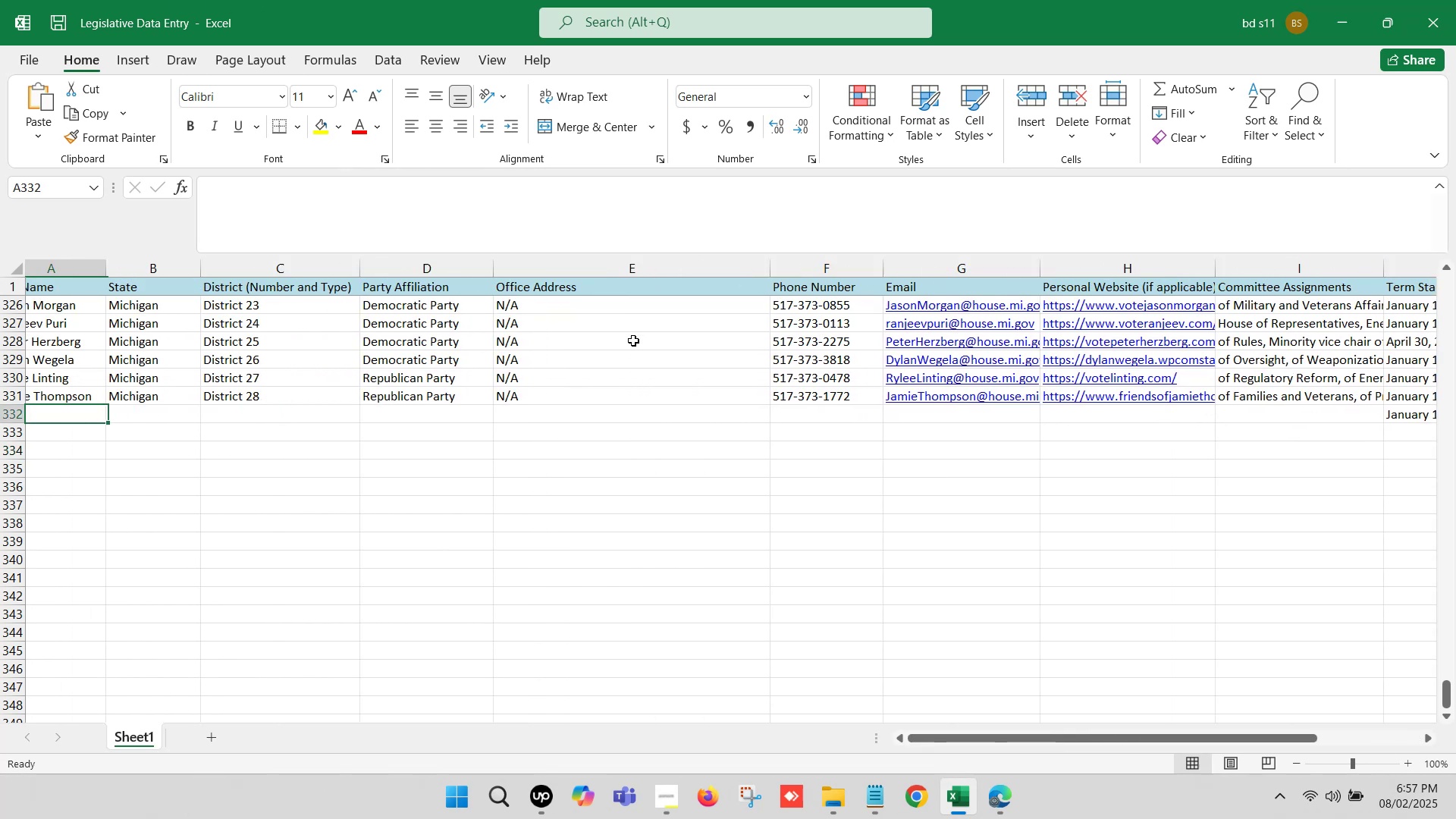 
key(ArrowLeft)
 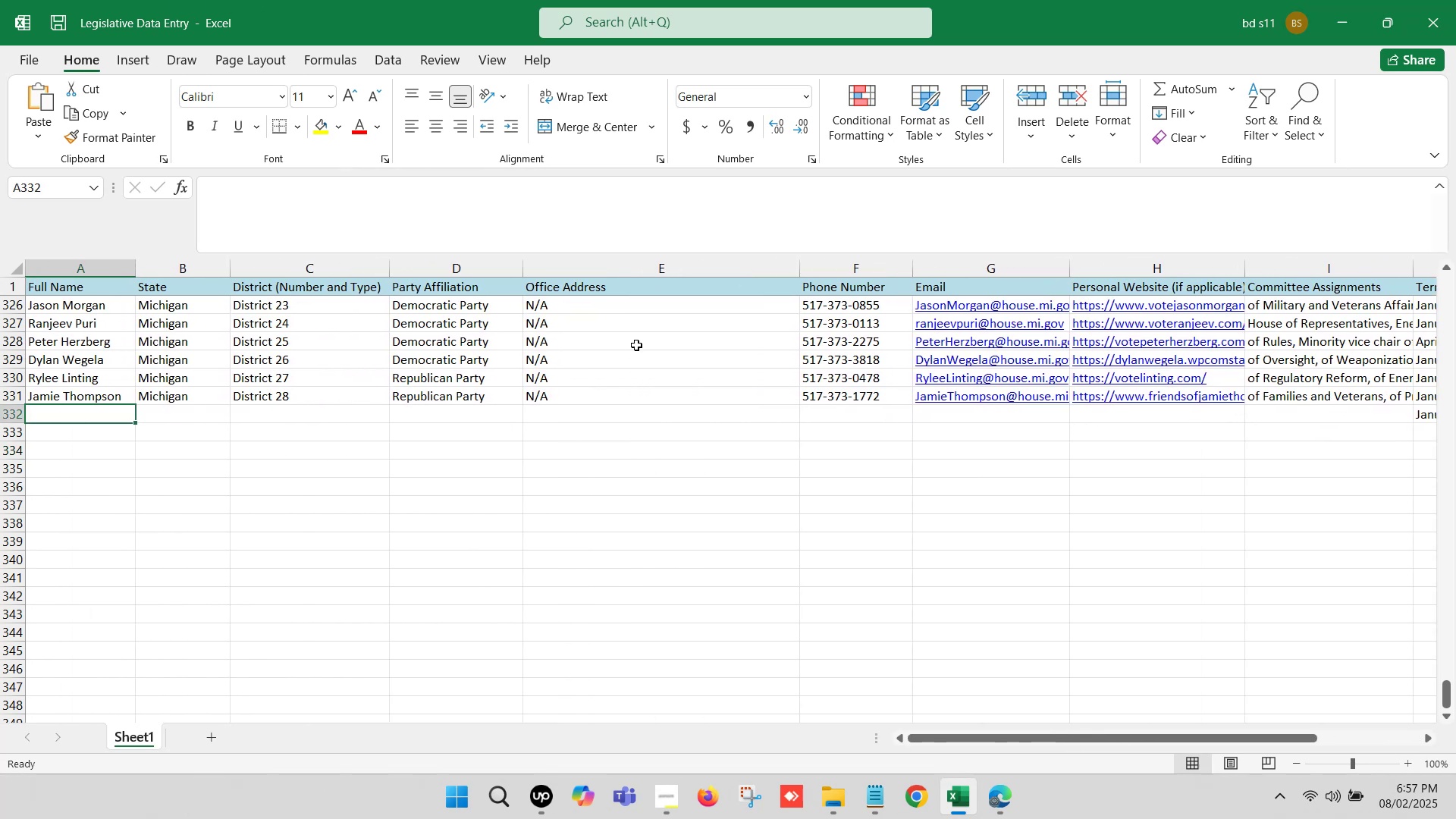 
key(ArrowLeft)
 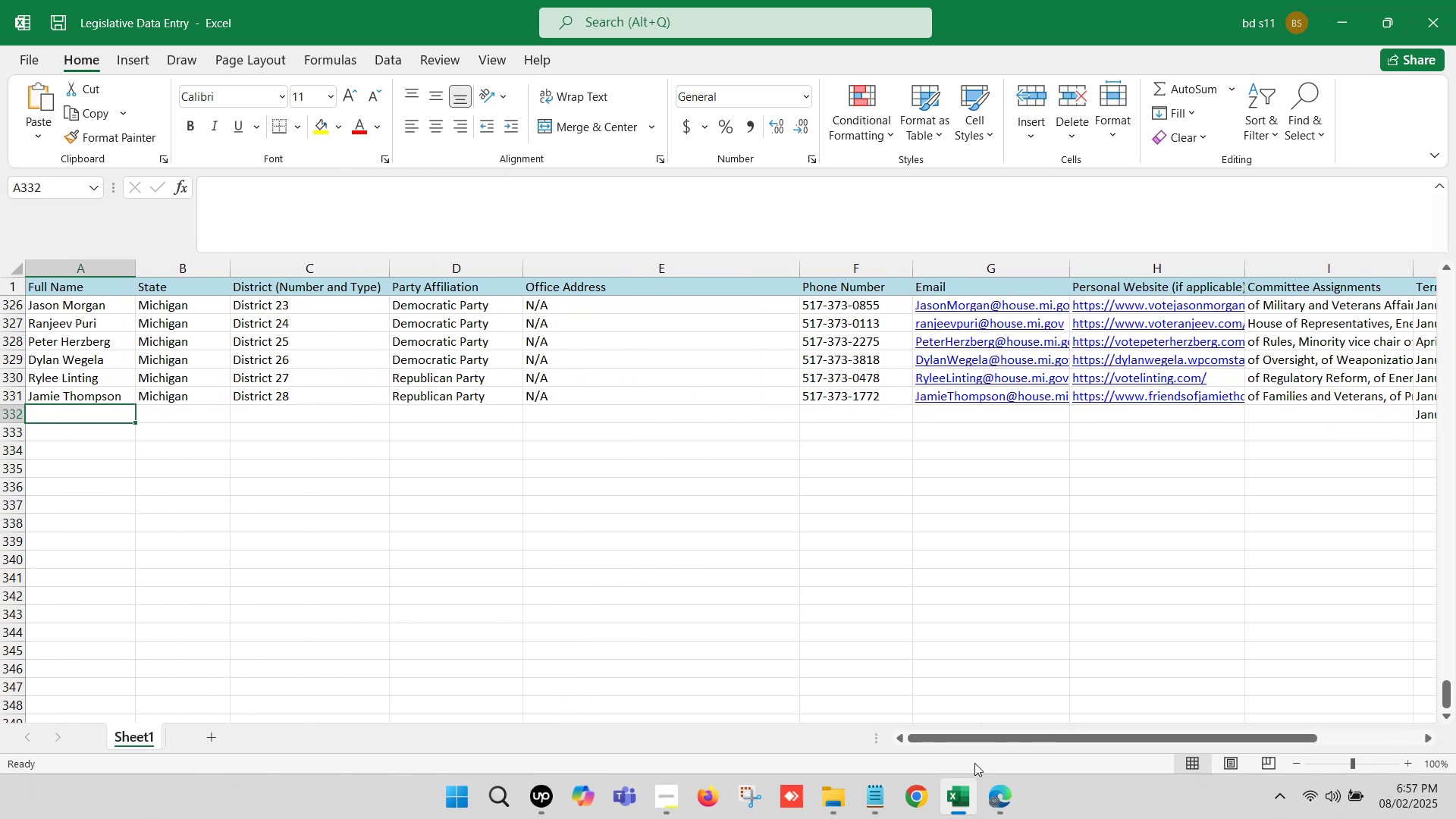 
left_click([960, 801])
 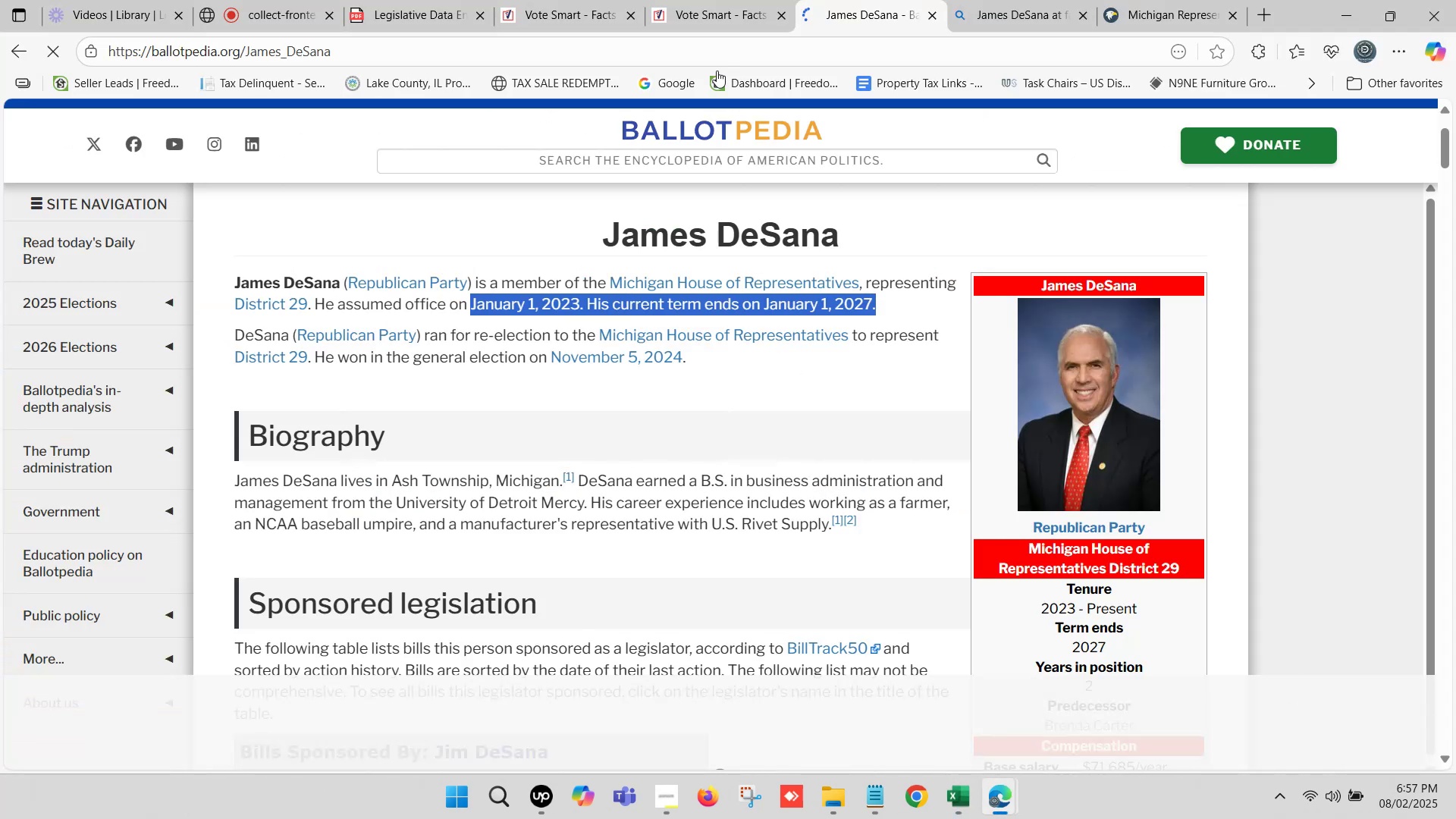 
left_click([588, 0])
 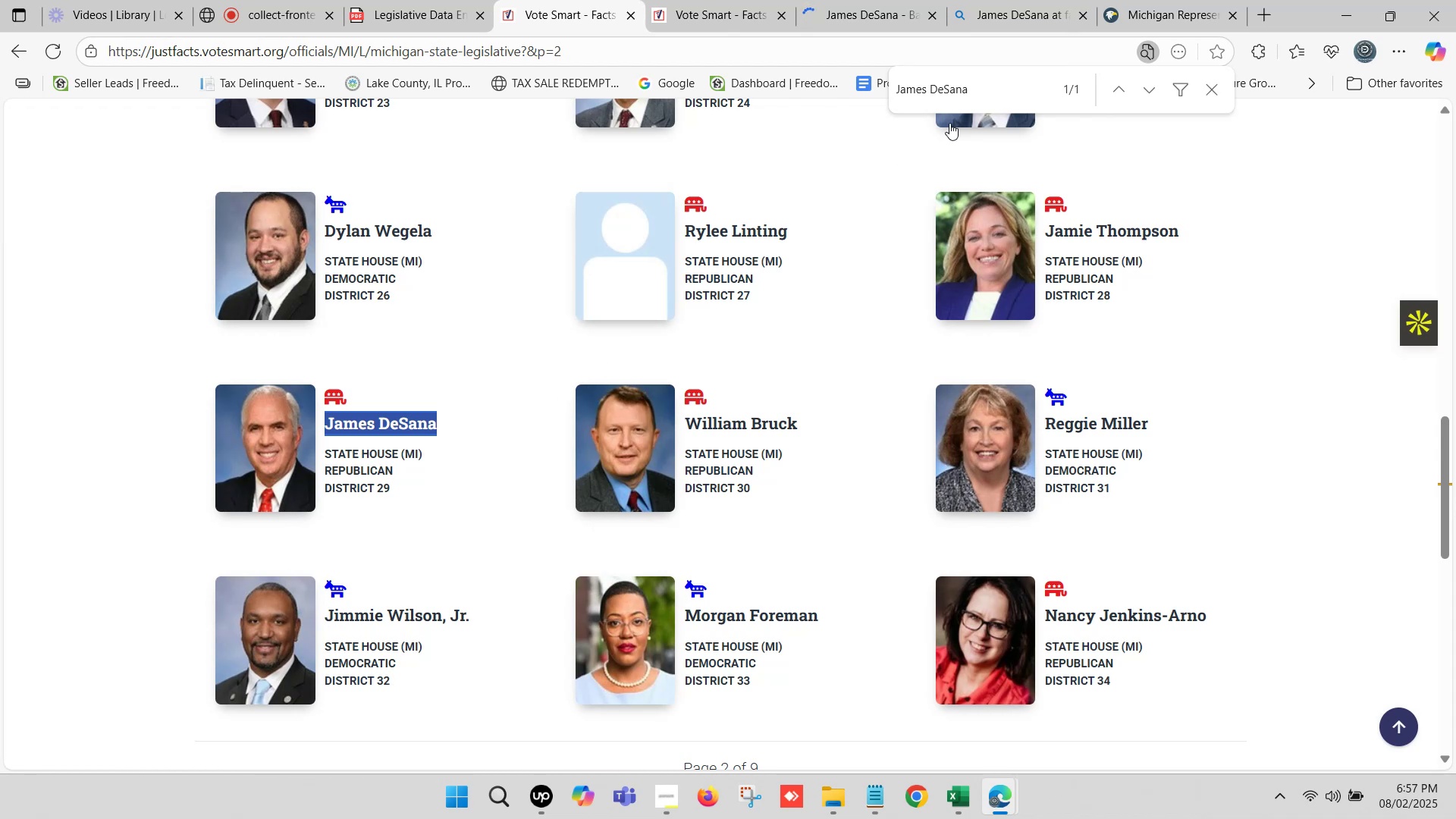 
key(Control+C)
 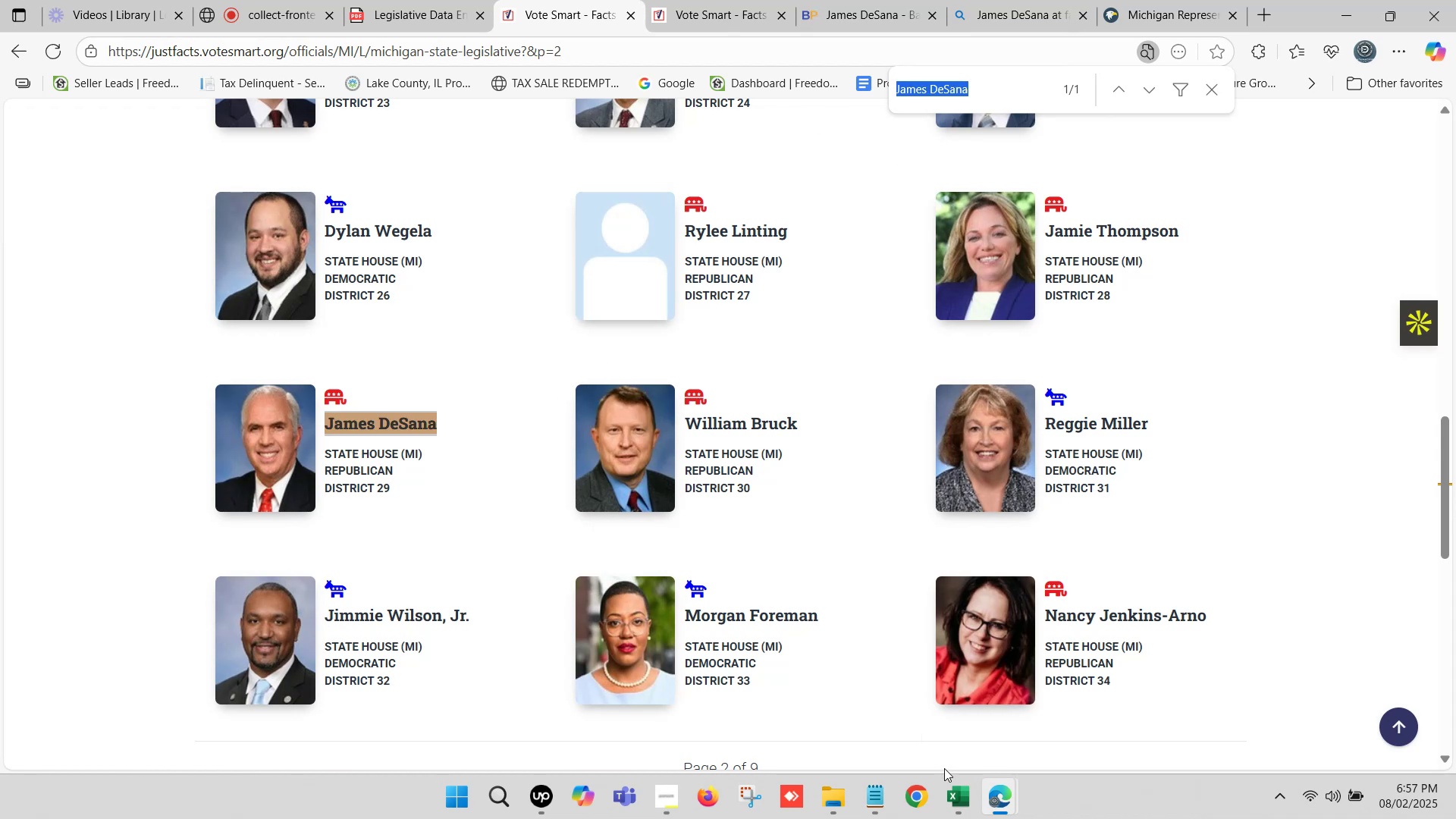 
left_click([950, 798])
 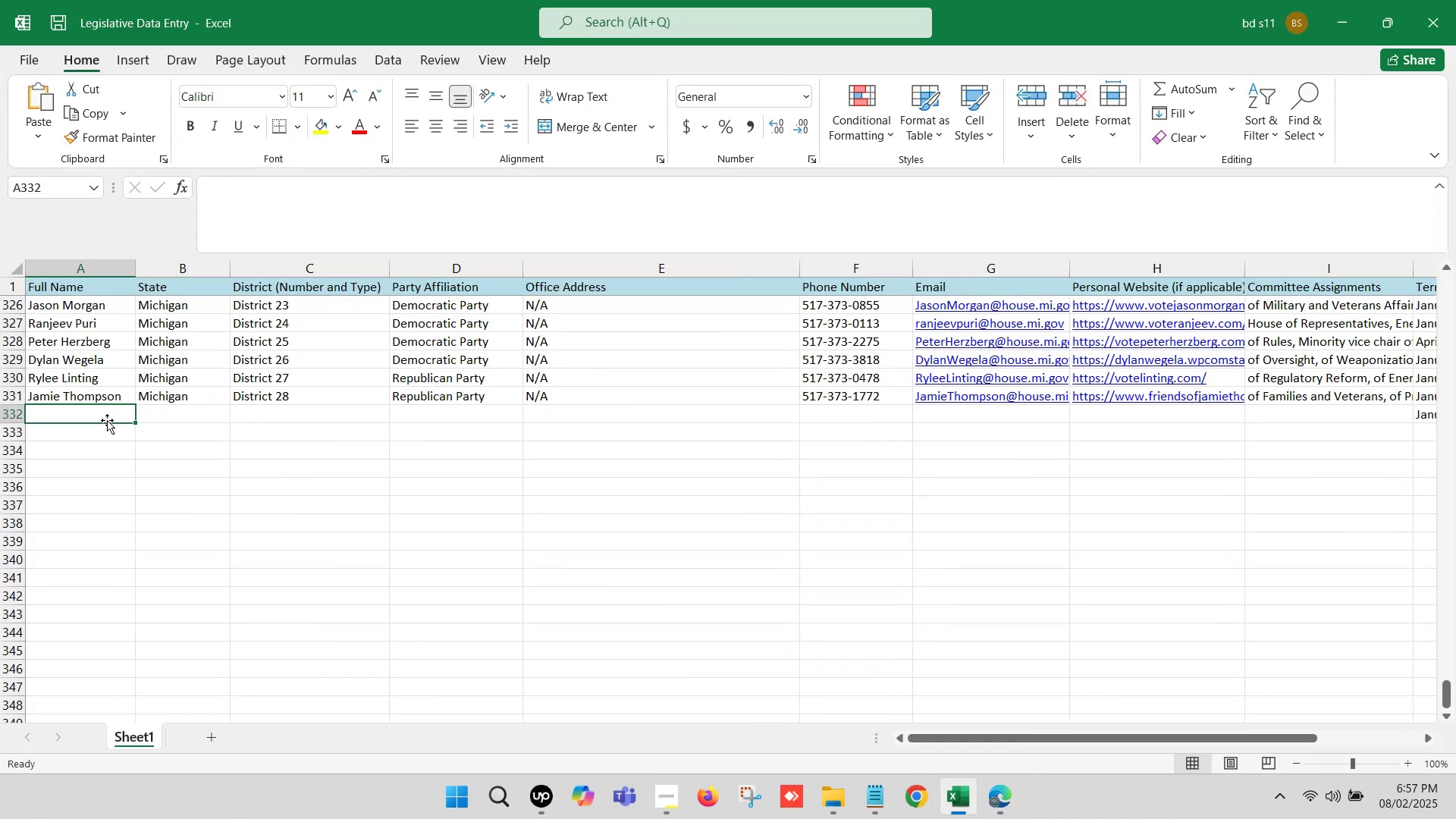 
double_click([97, 417])
 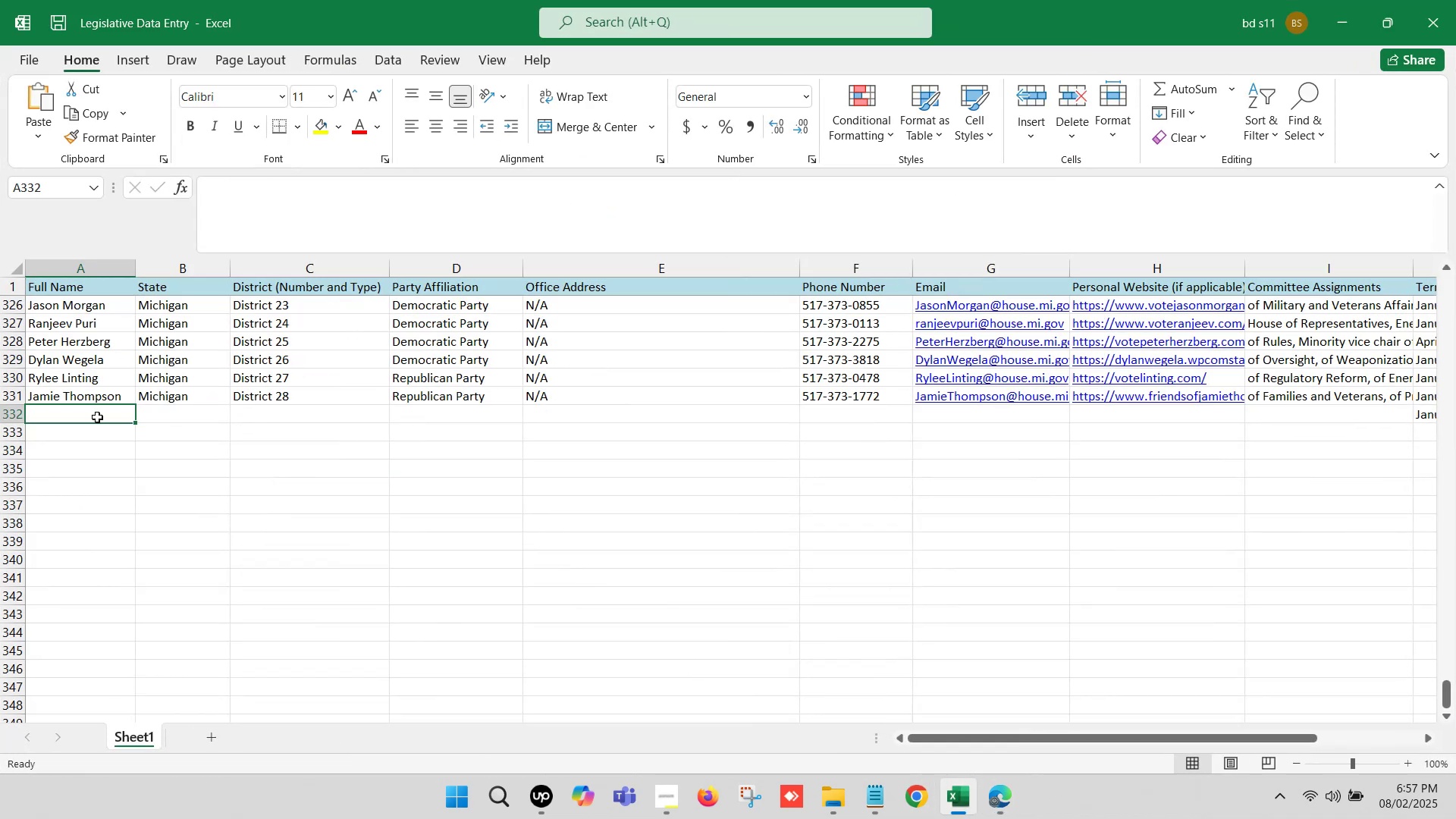 
key(Control+V)
 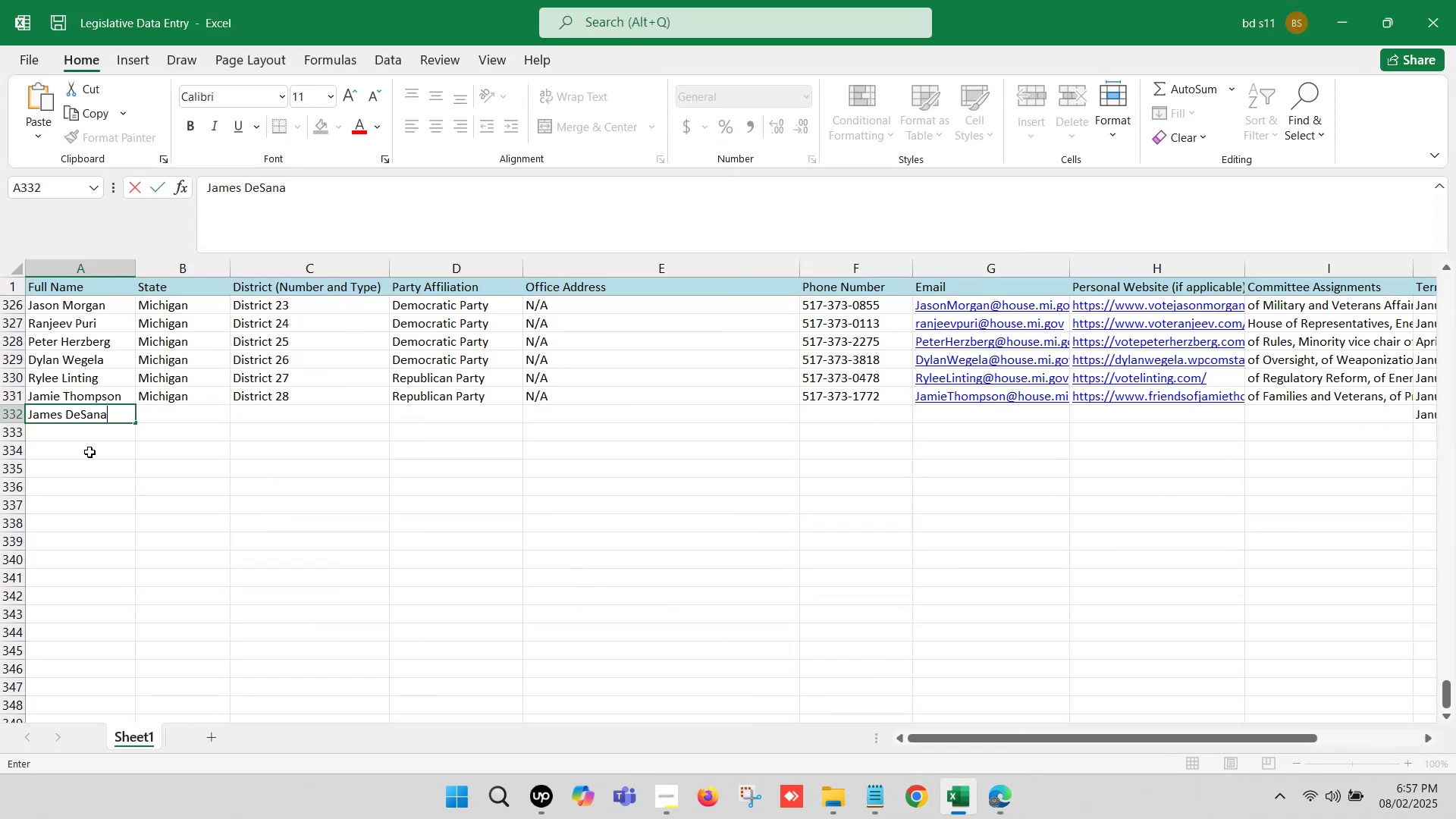 
left_click([89, 452])
 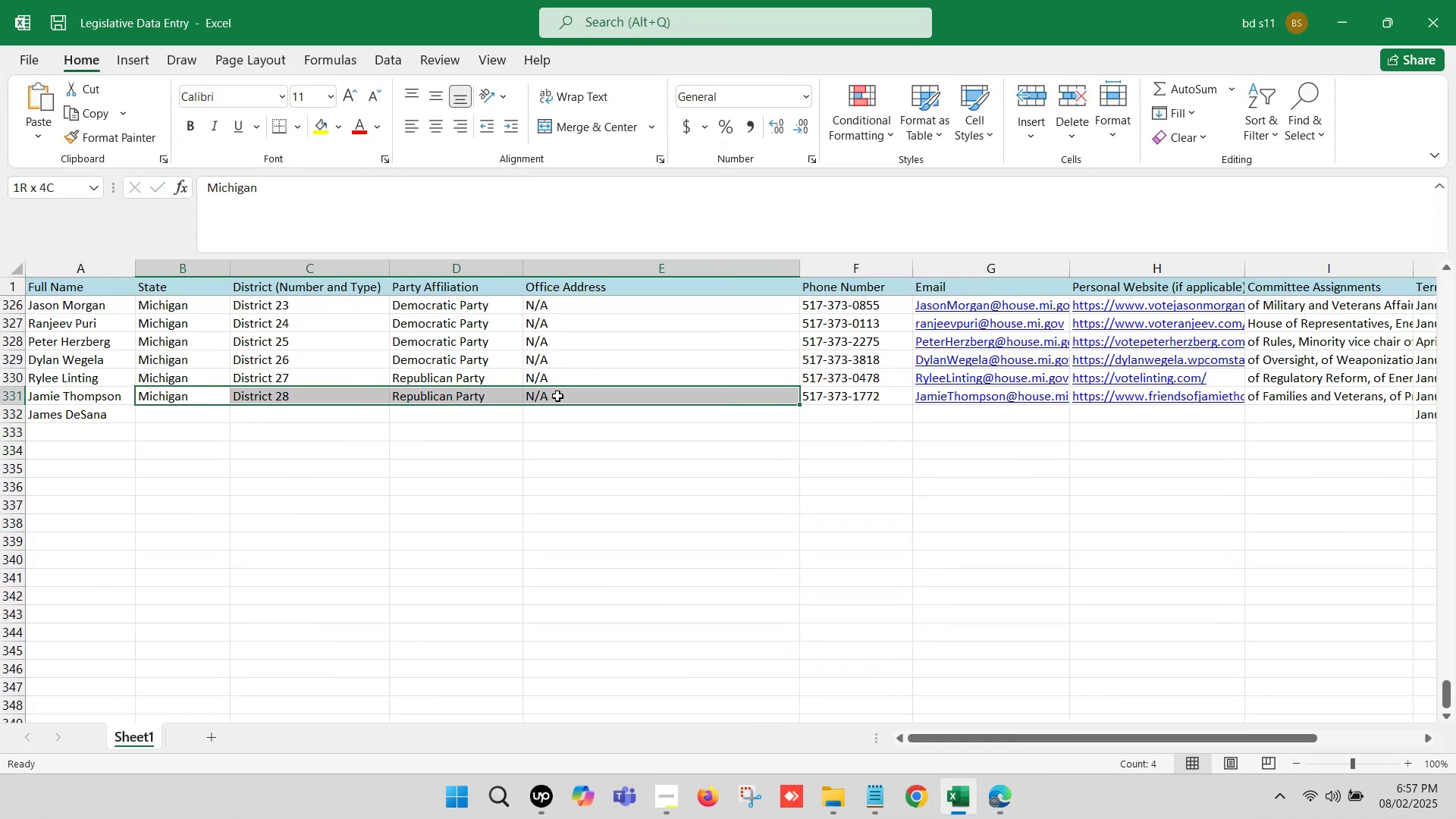 
key(Control+C)
 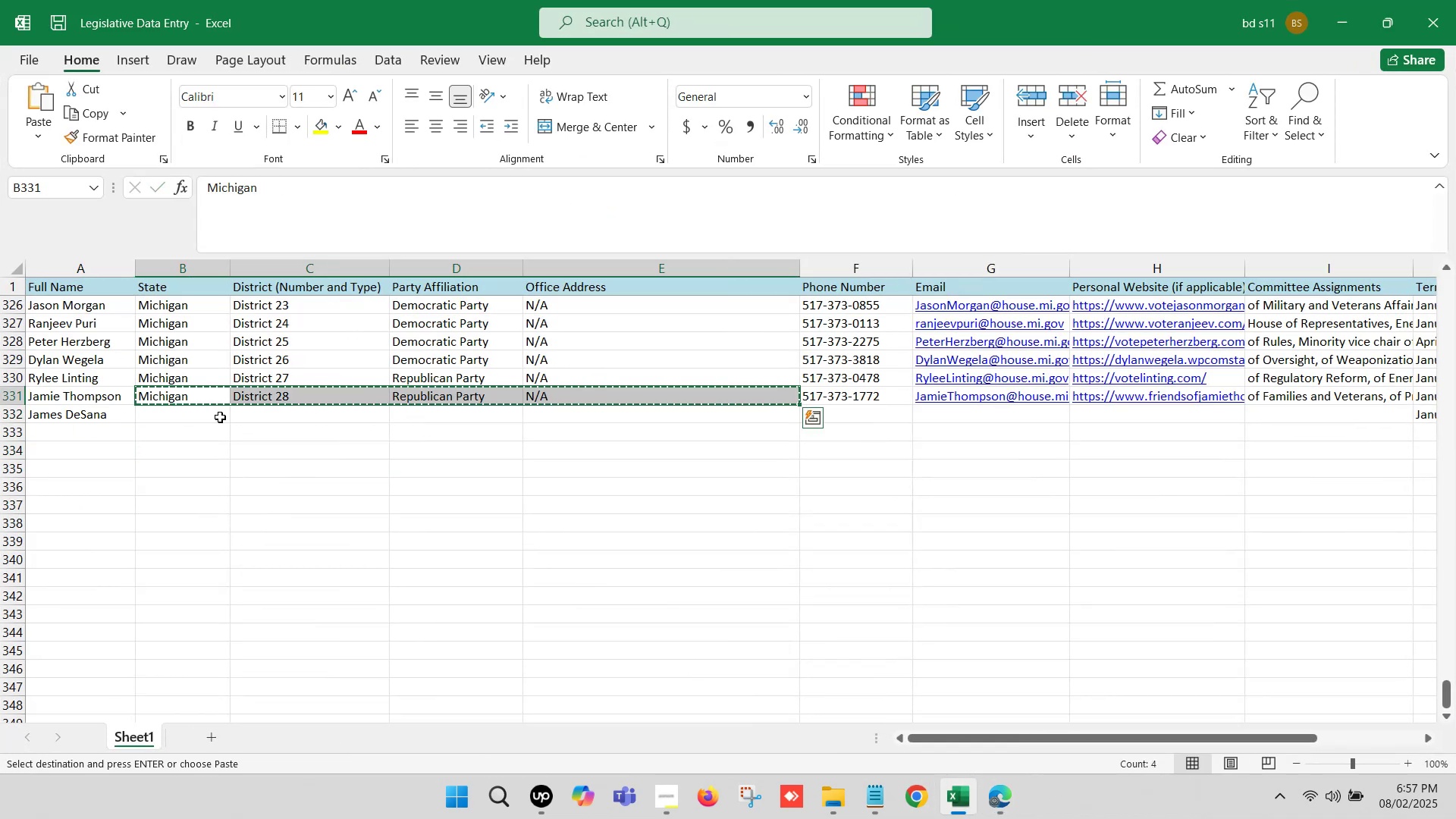 
left_click([211, 416])
 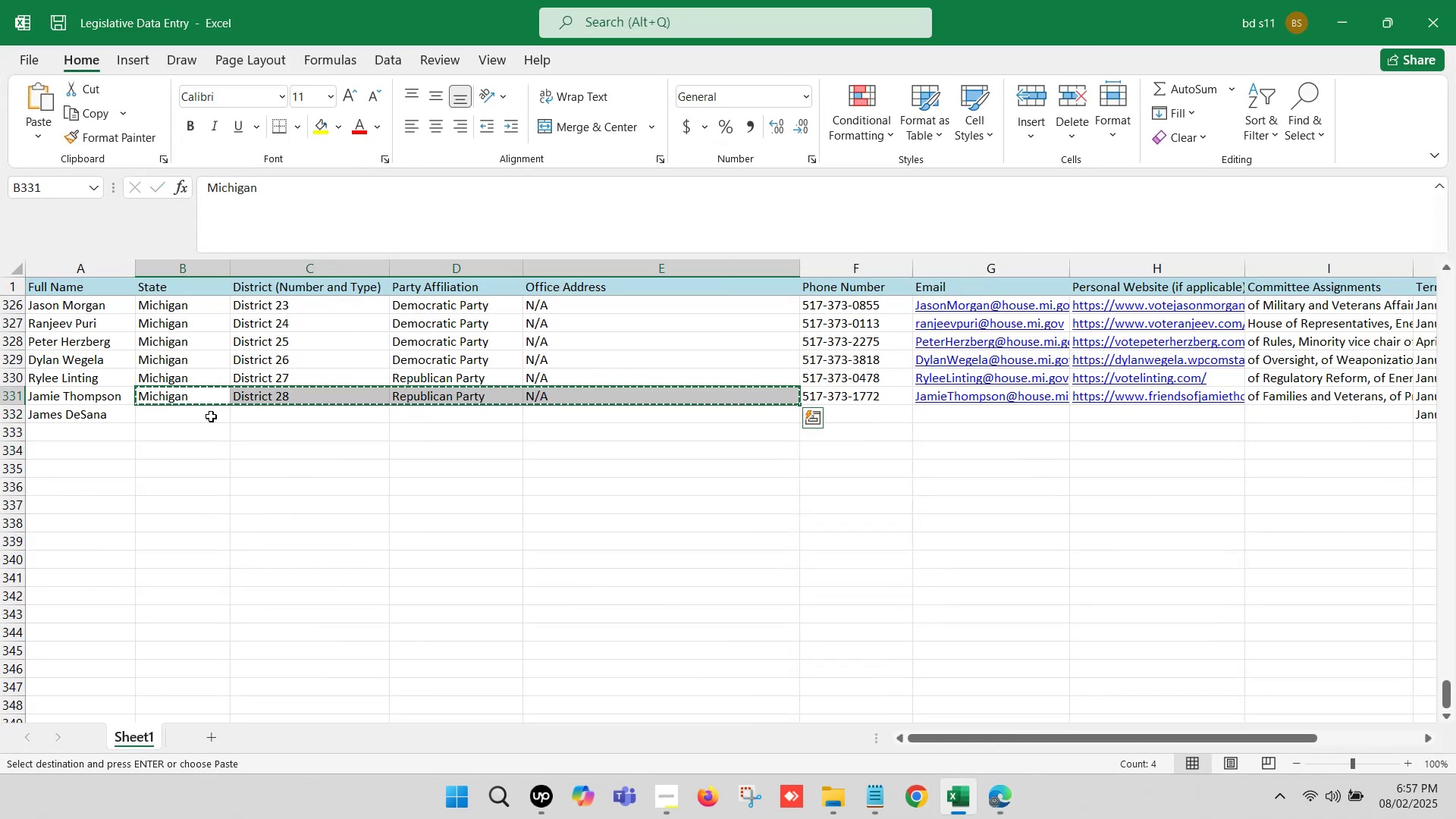 
key(Control+ControlLeft)
 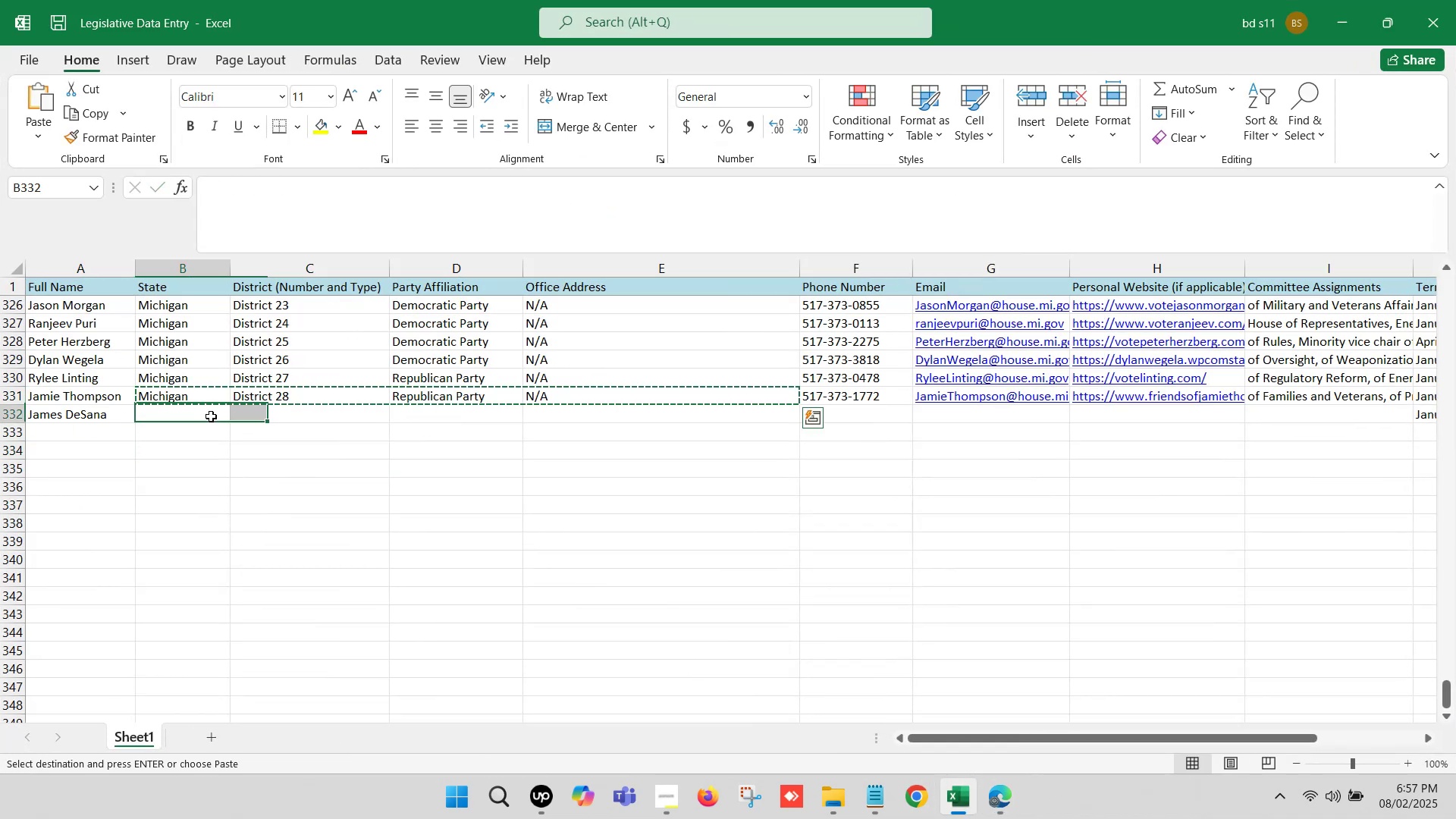 
key(Control+V)
 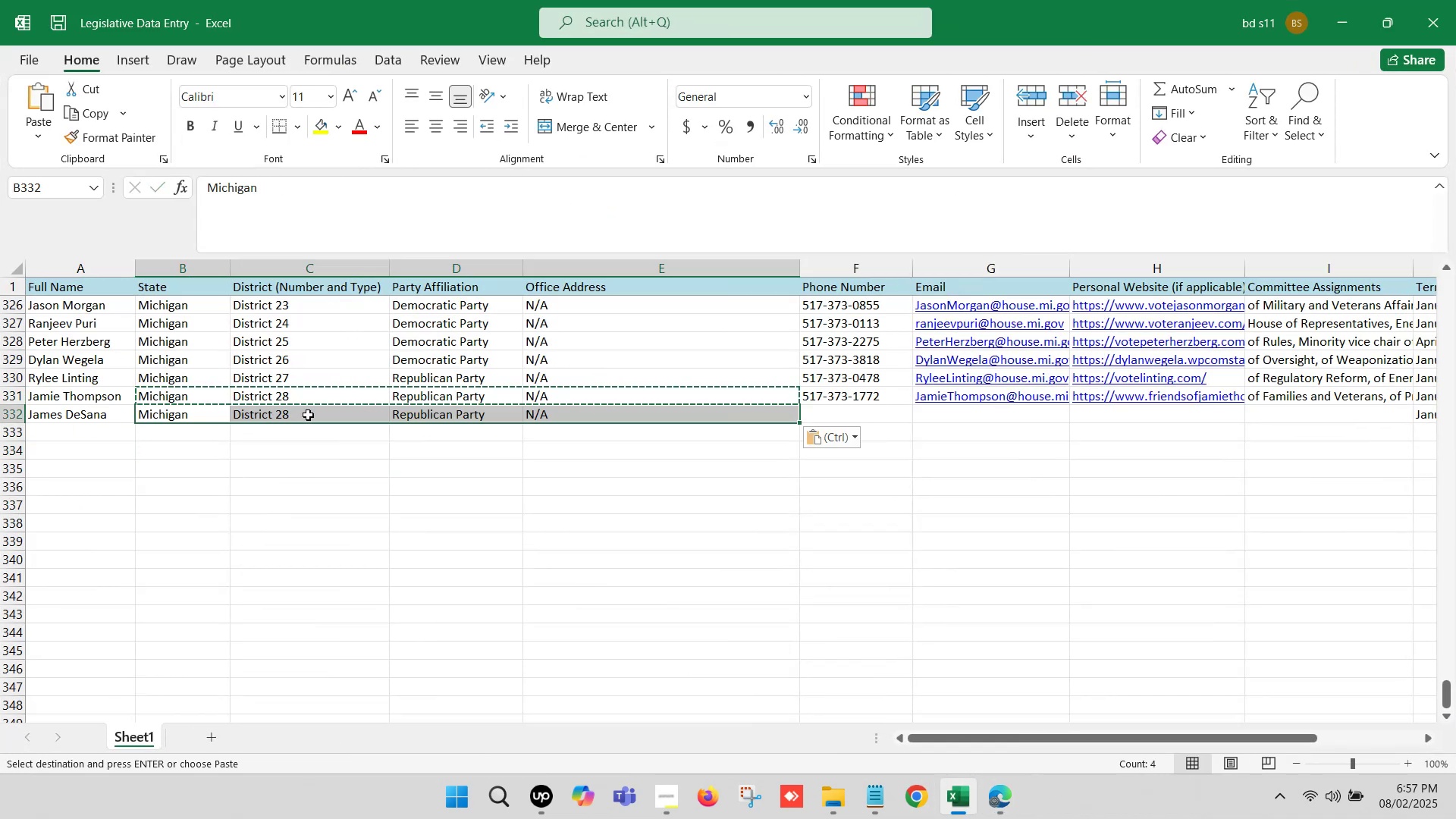 
double_click([308, 415])
 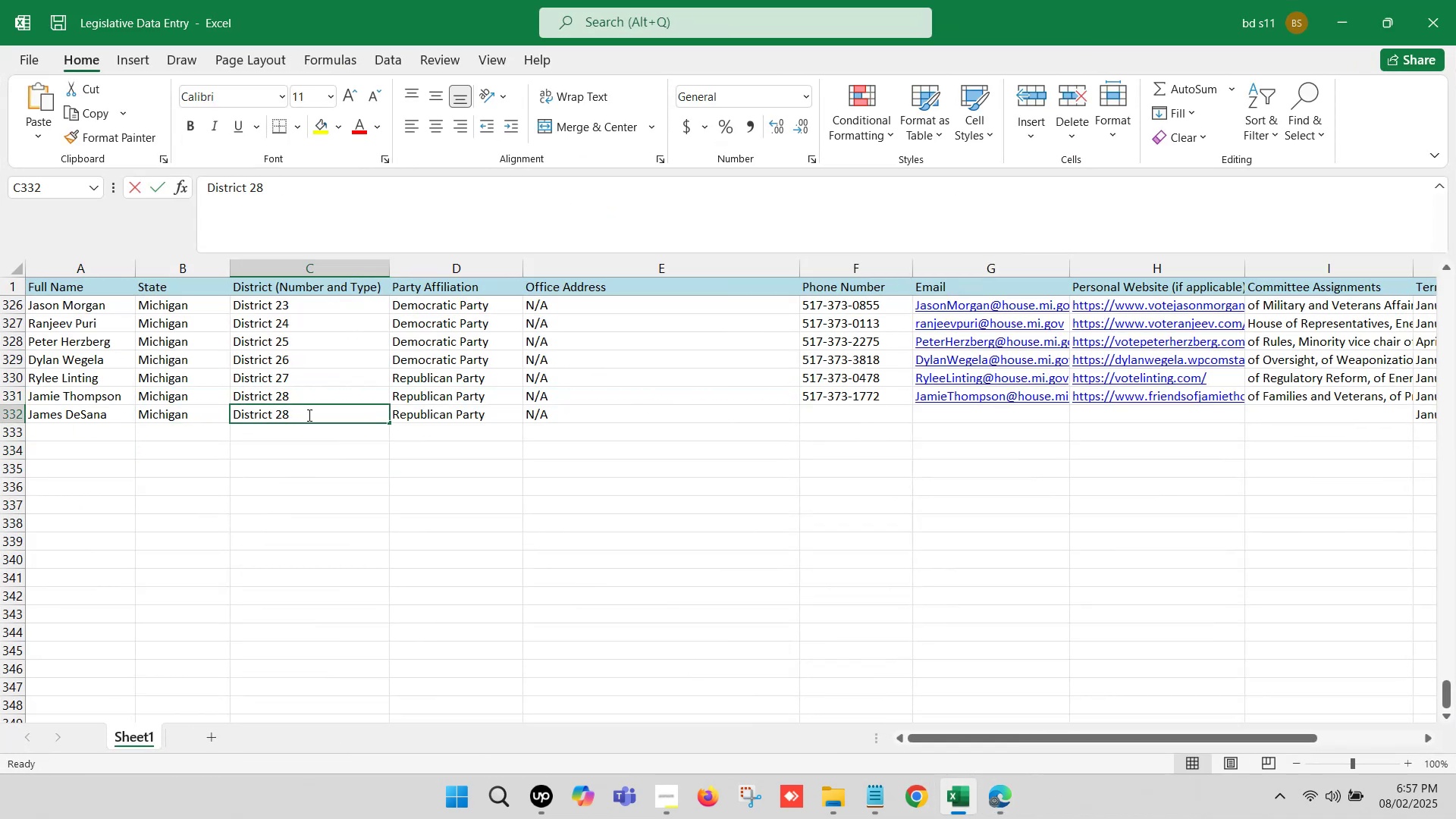 
key(Backspace)
 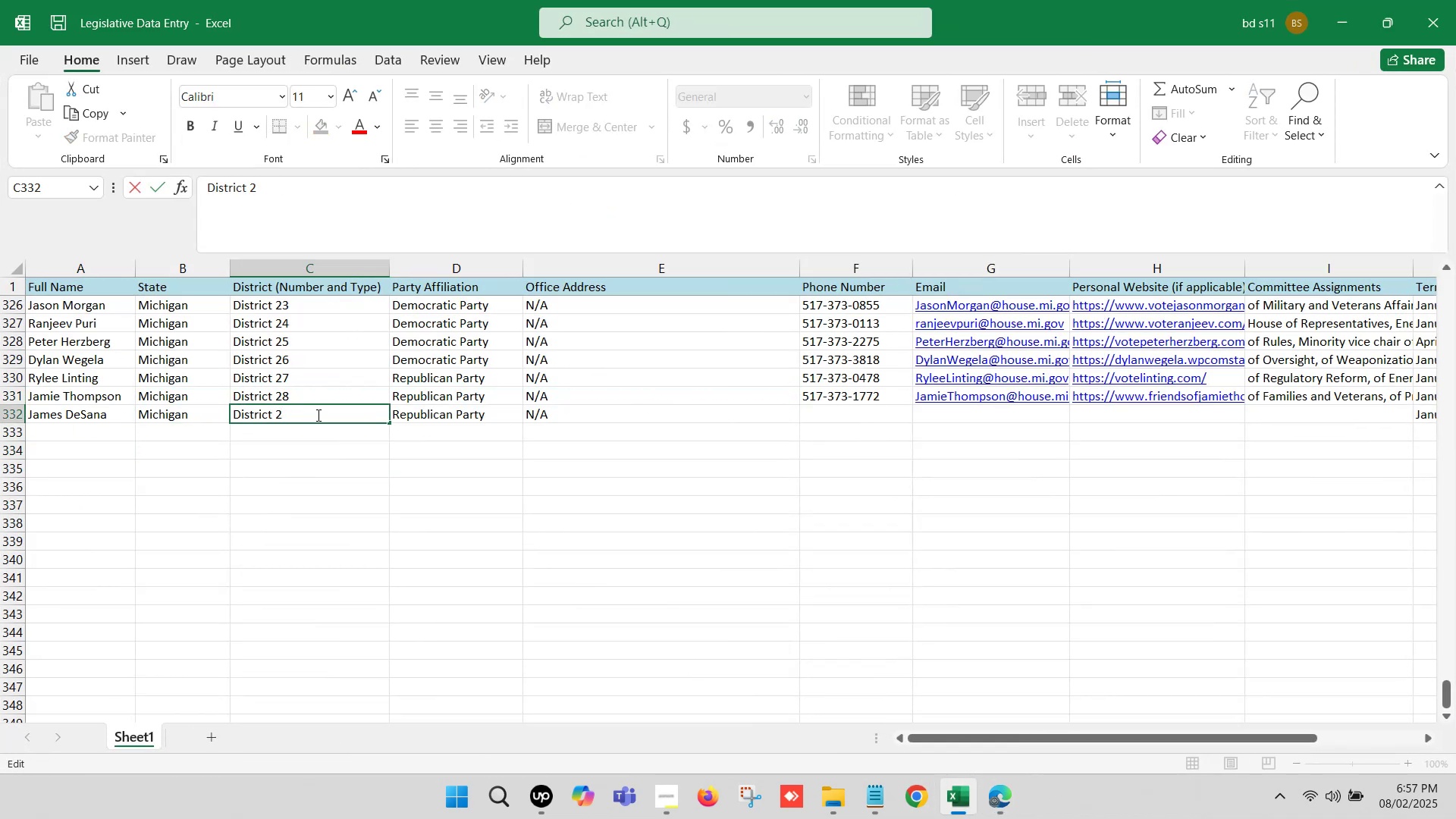 
key(9)
 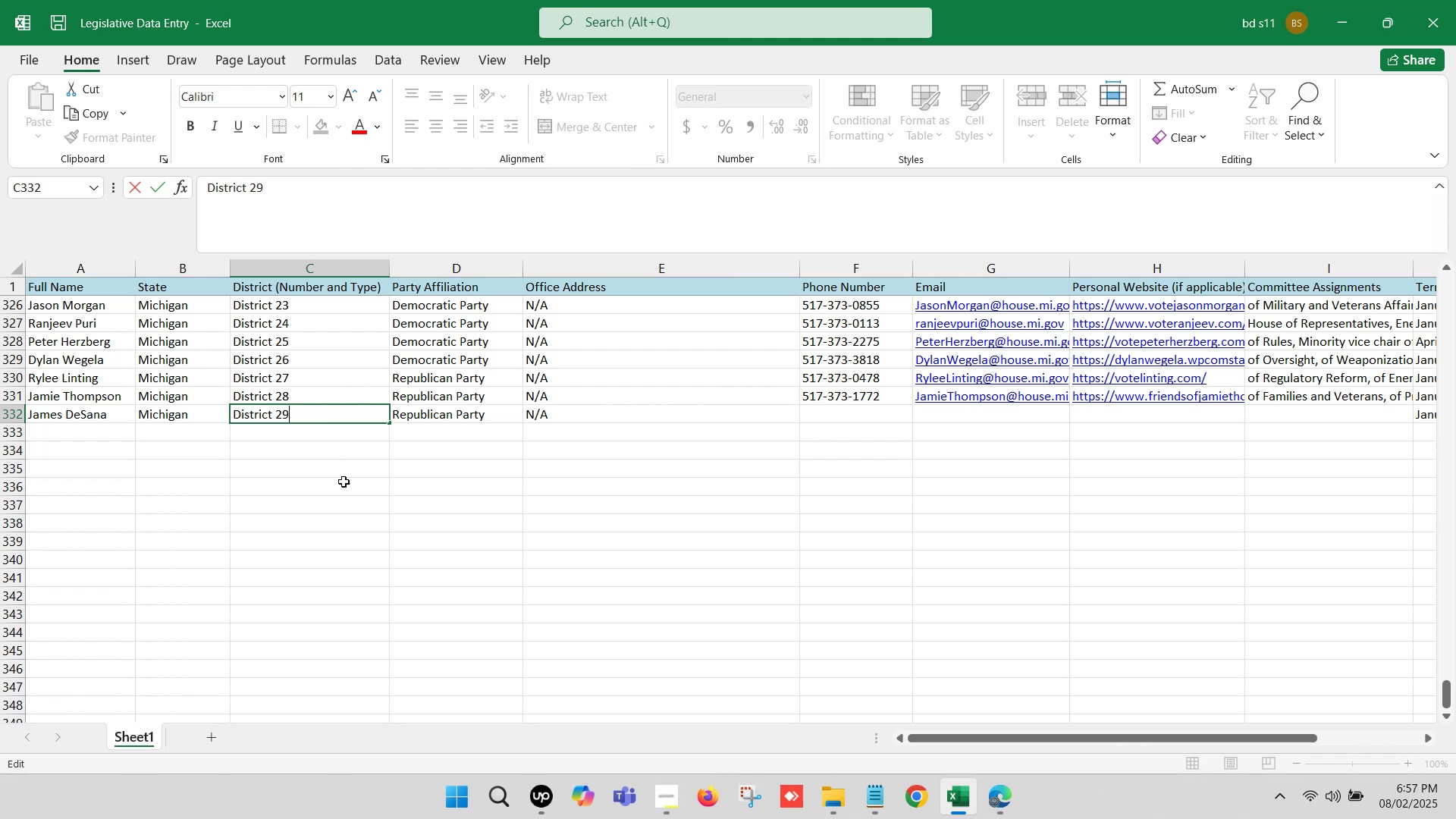 
left_click([345, 482])
 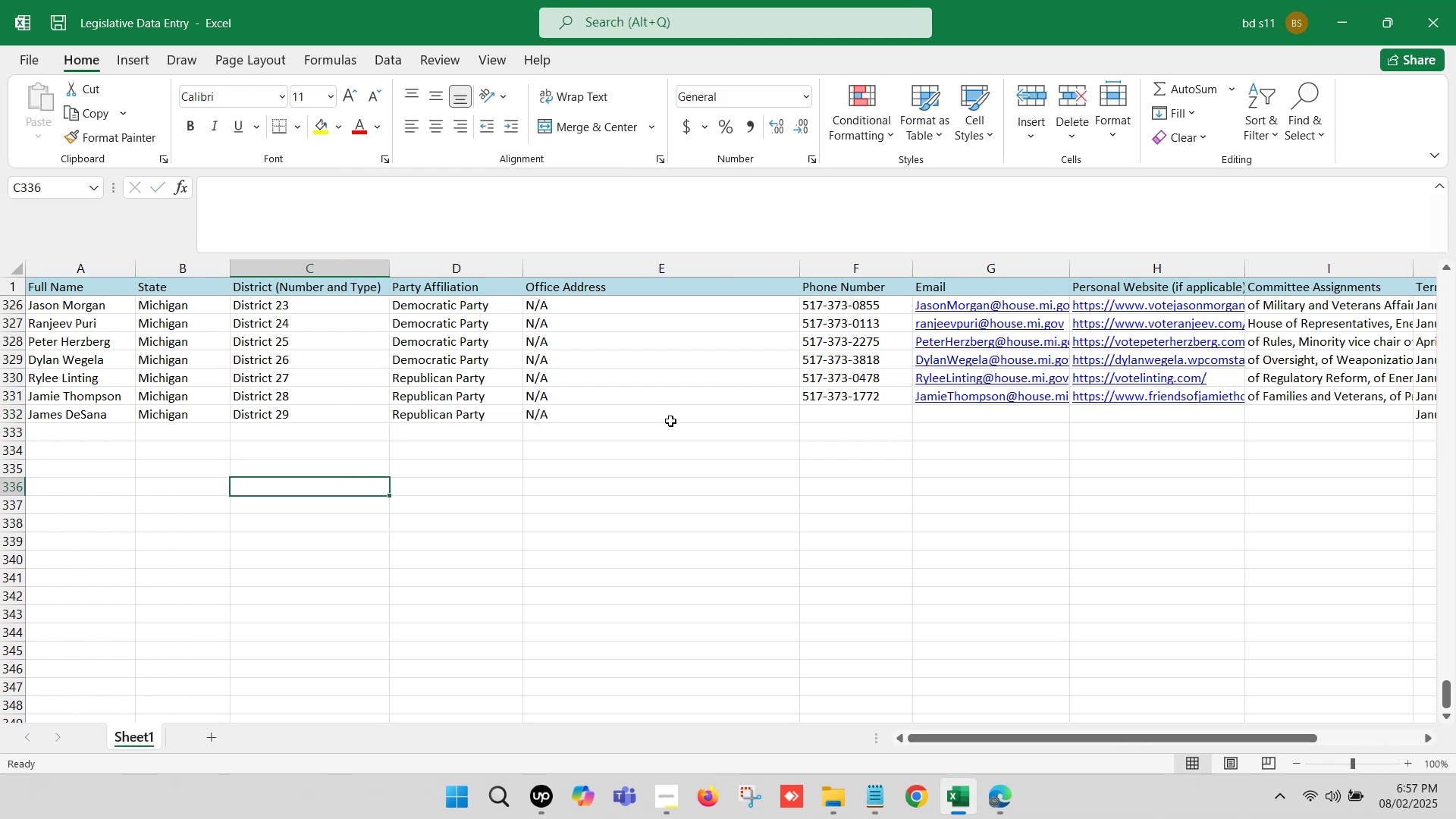 
left_click([673, 417])
 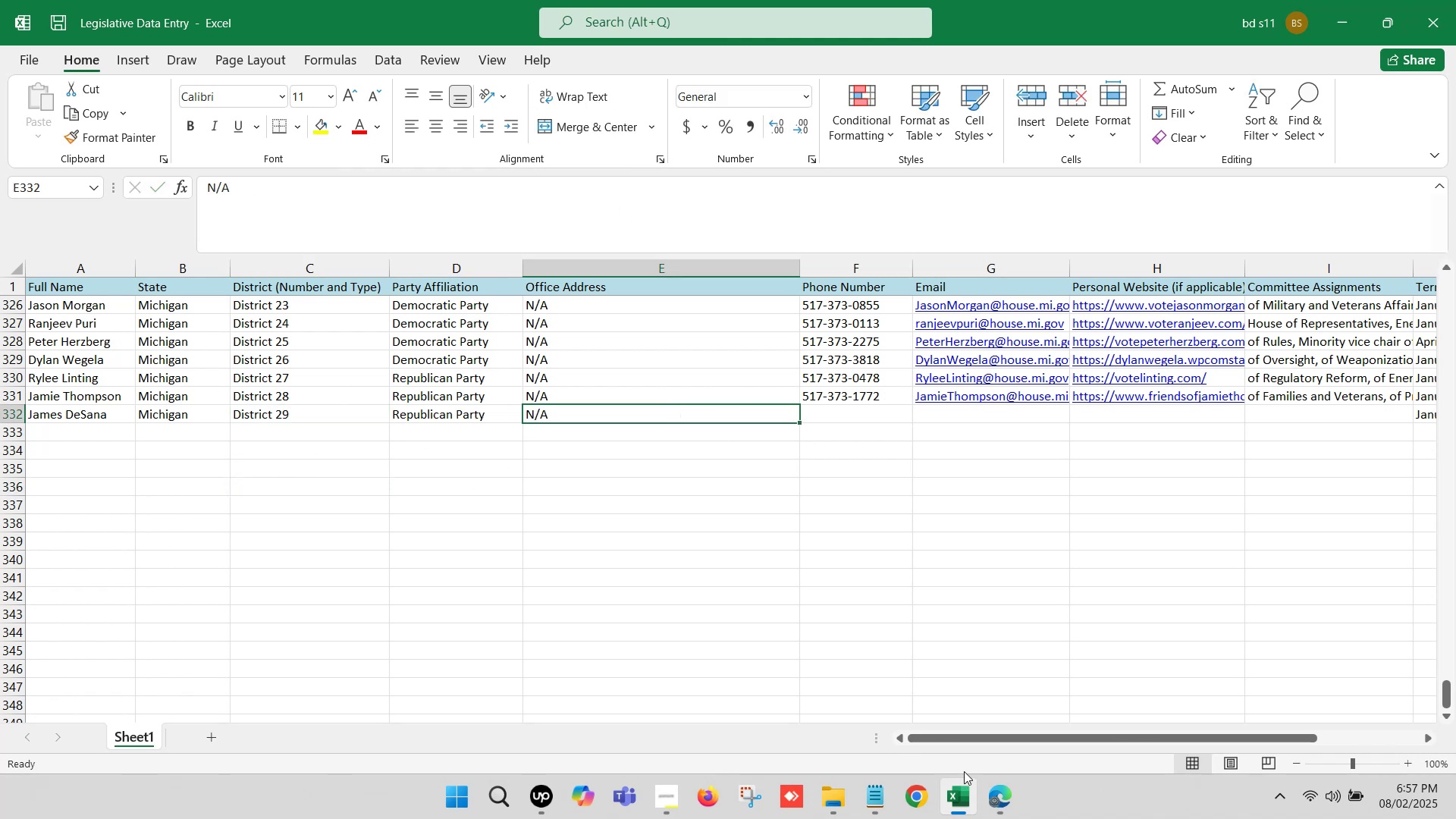 
wait(7.84)
 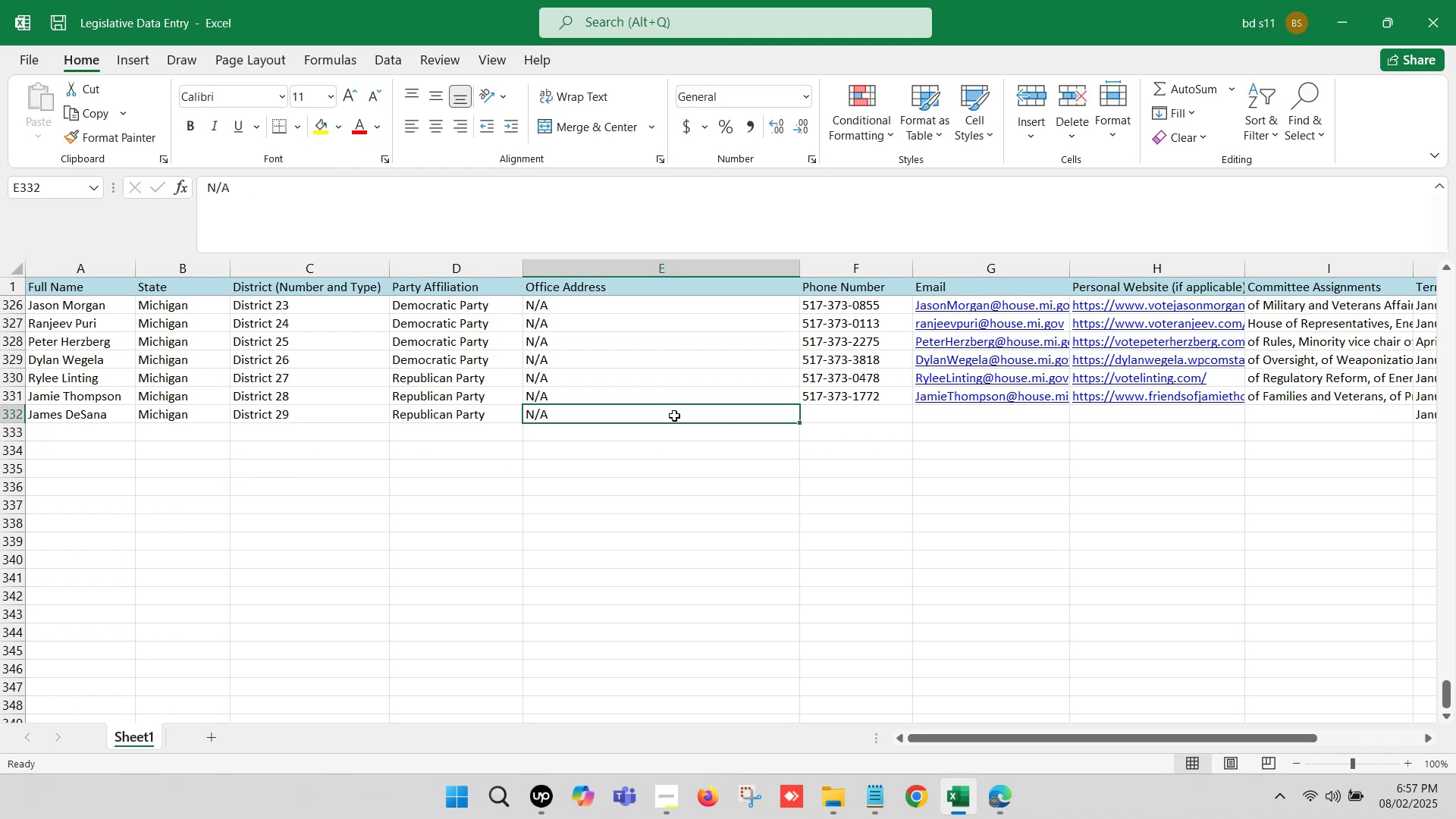 
left_click([870, 704])
 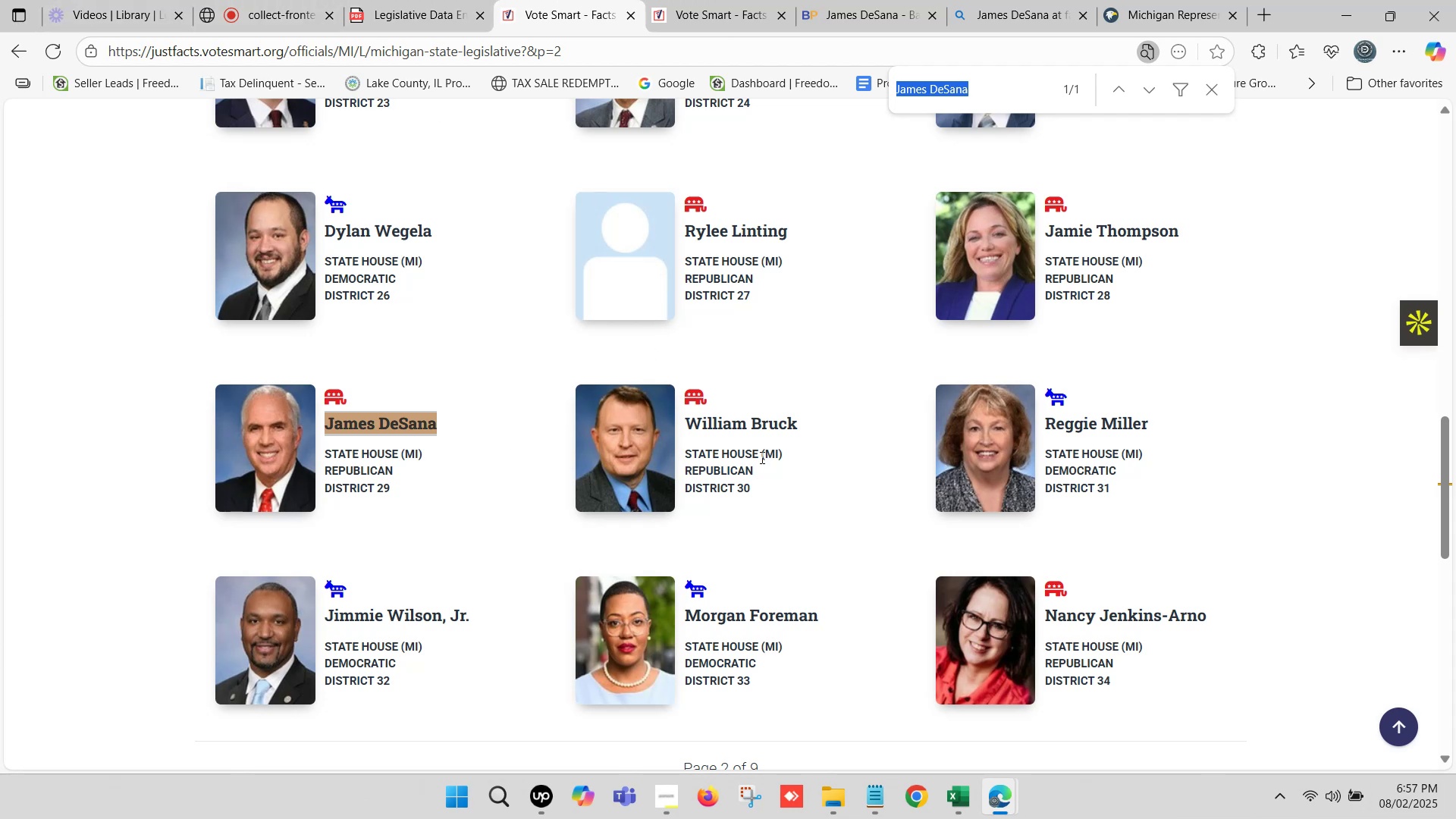 
wait(8.58)
 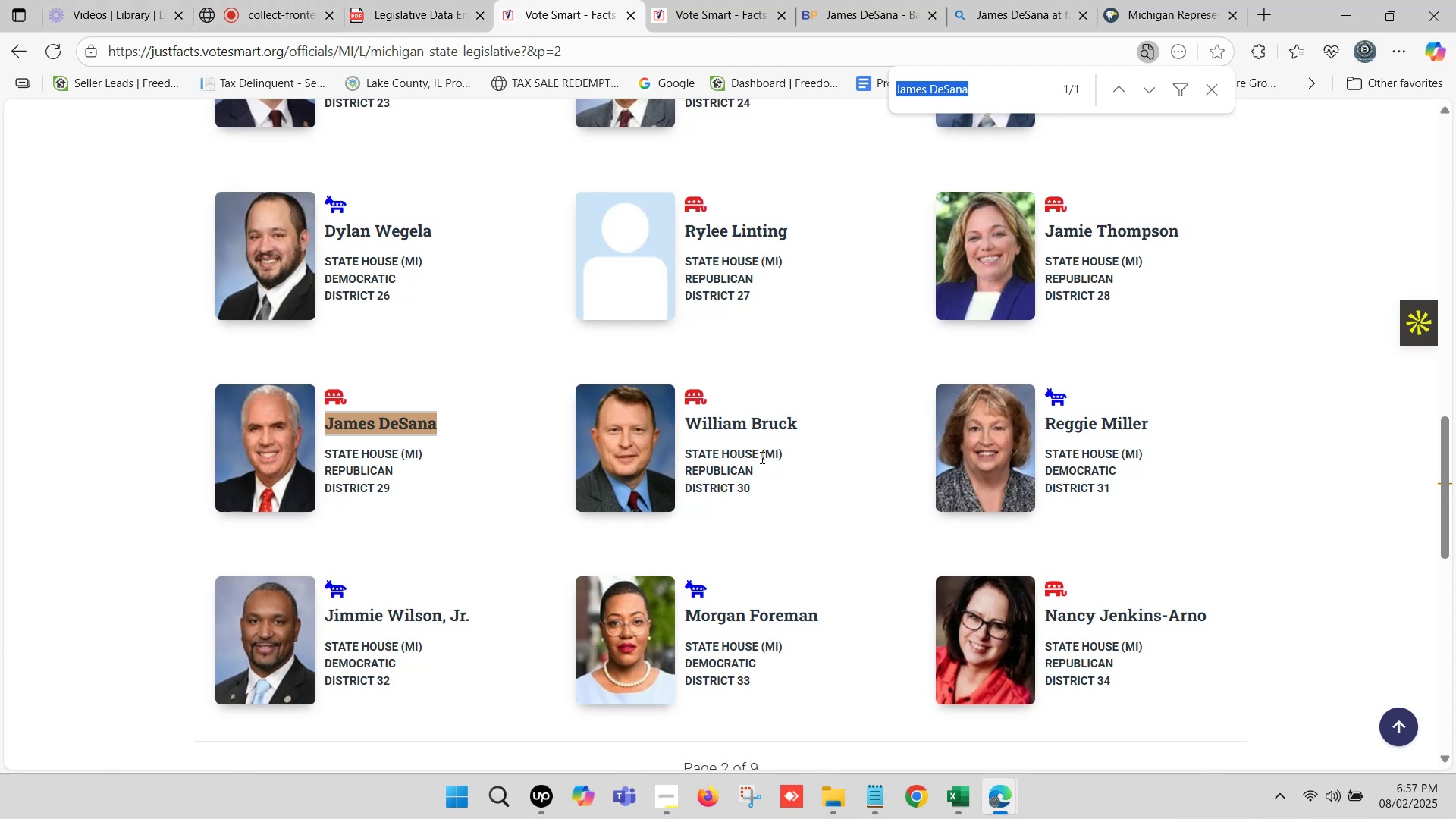 
left_click([956, 800])
 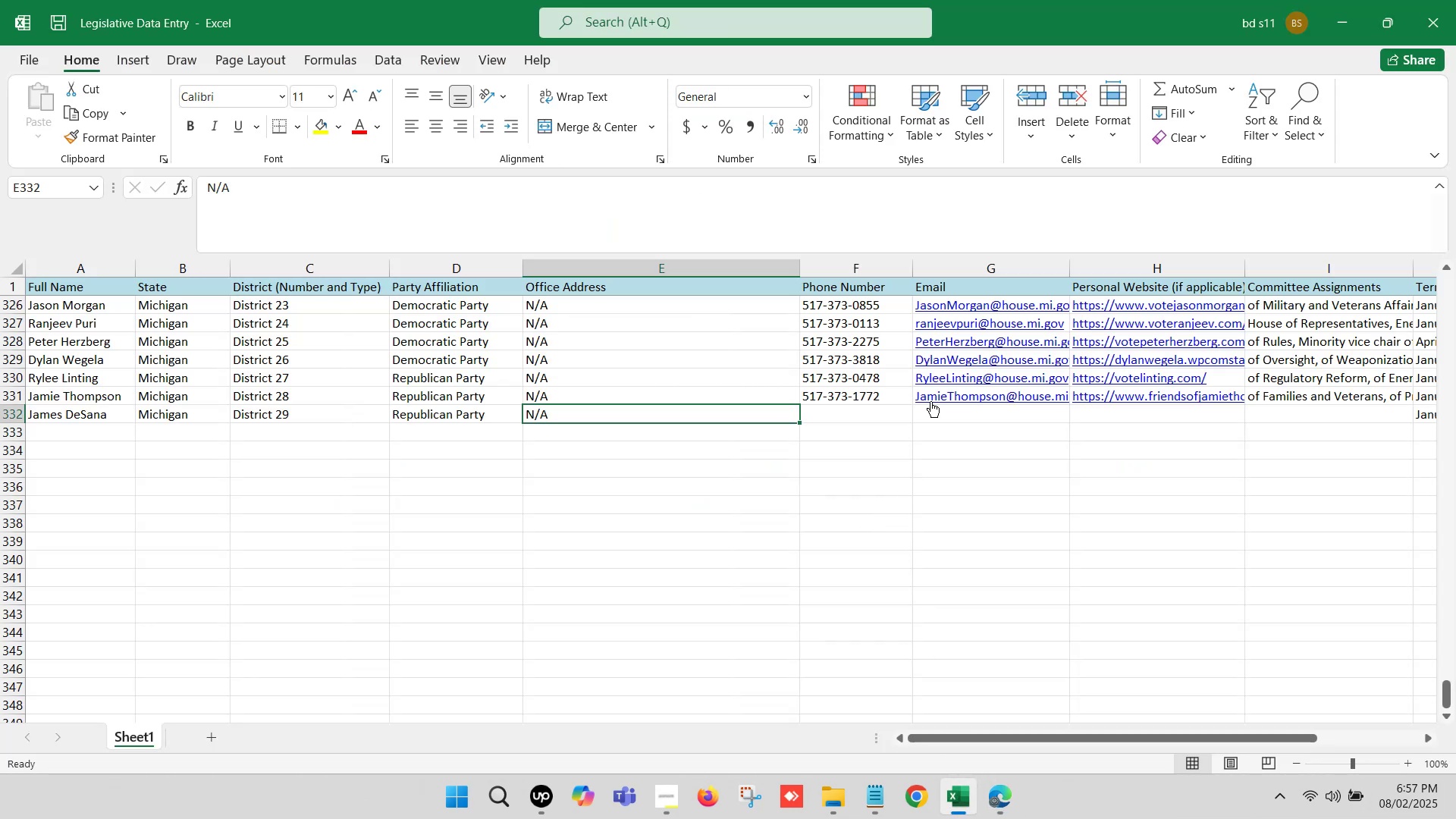 
left_click([872, 411])
 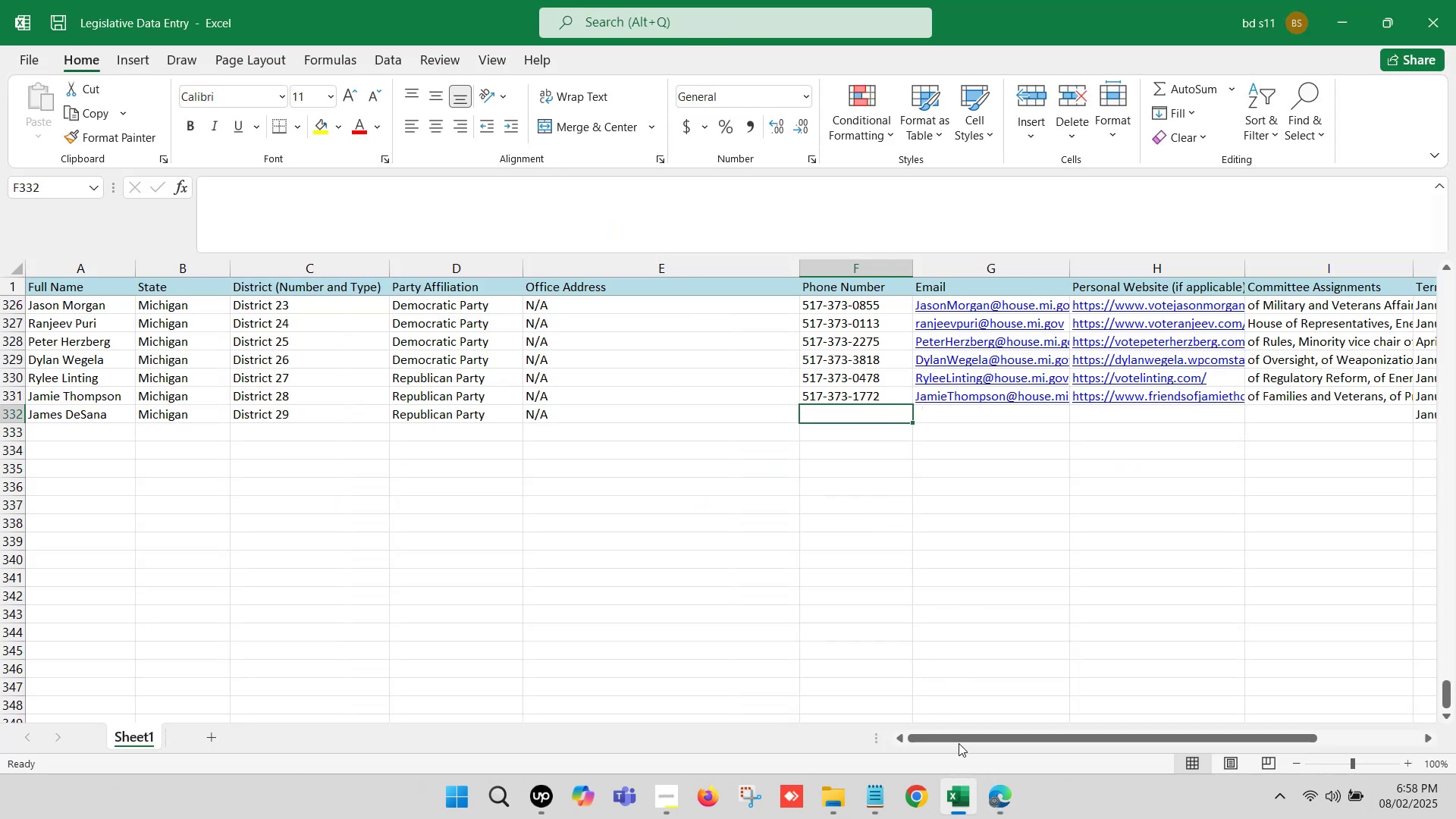 
left_click([956, 800])
 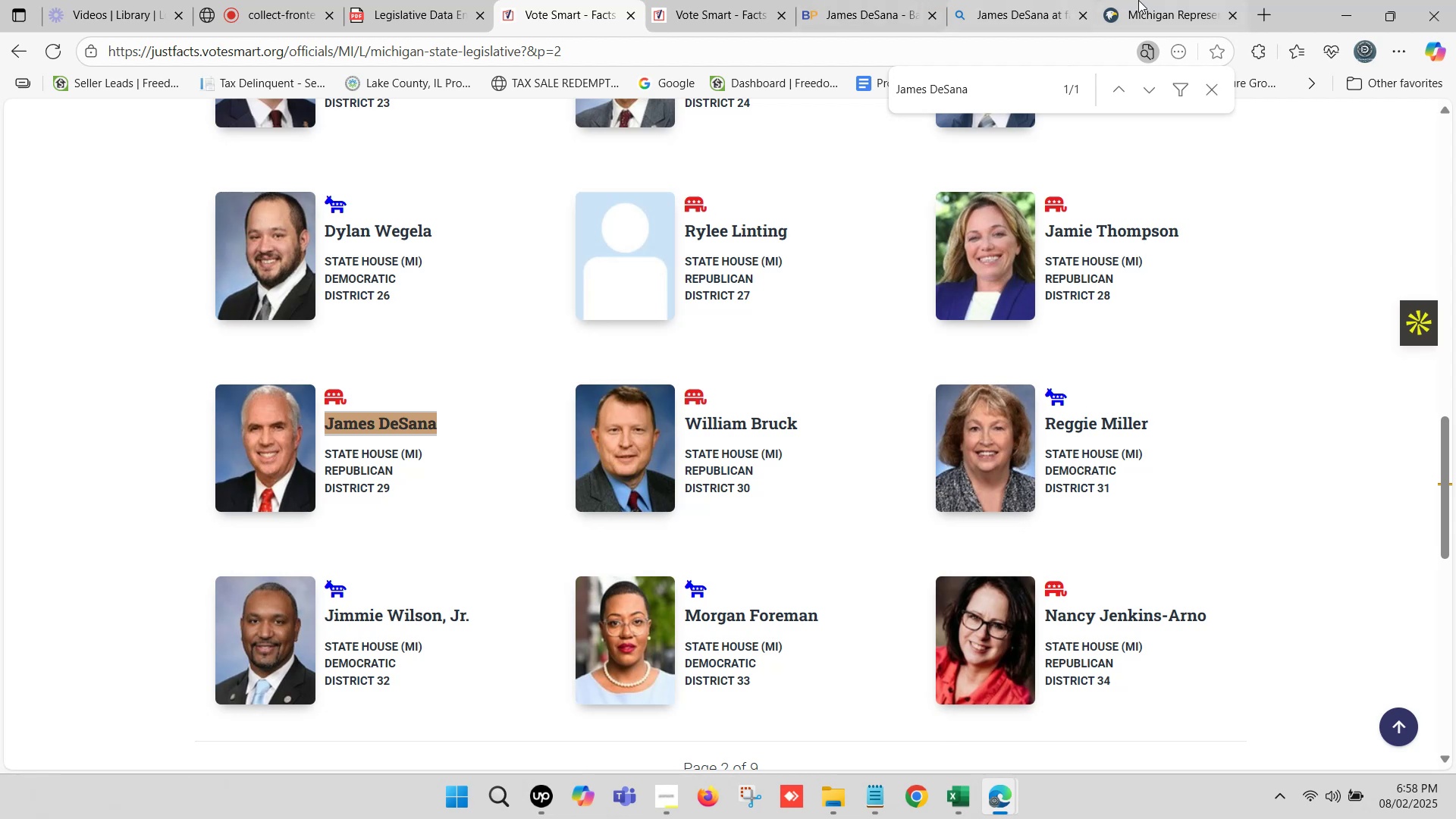 
double_click([1181, 0])
 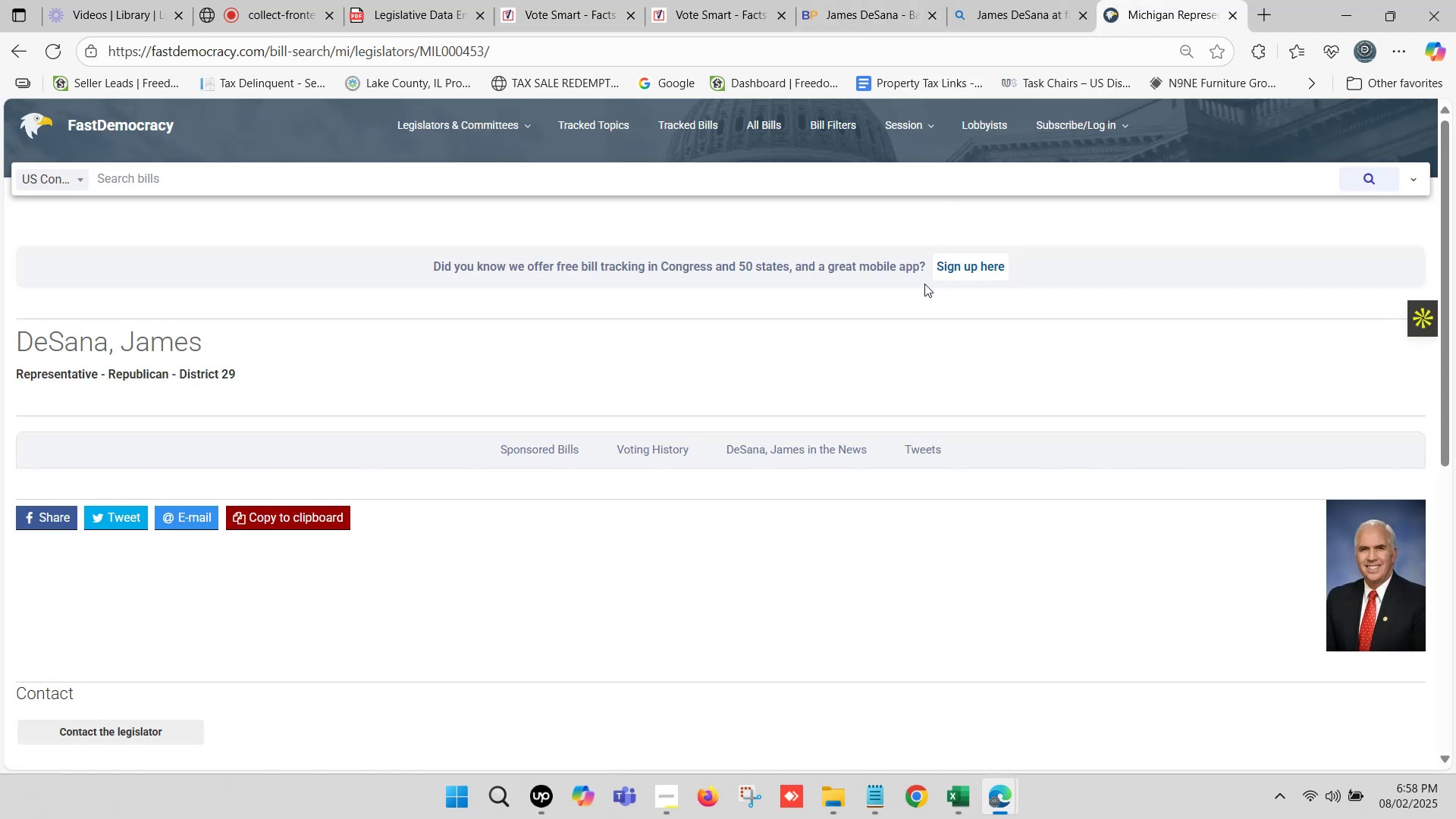 
scroll: coordinate [422, 435], scroll_direction: down, amount: 4.0
 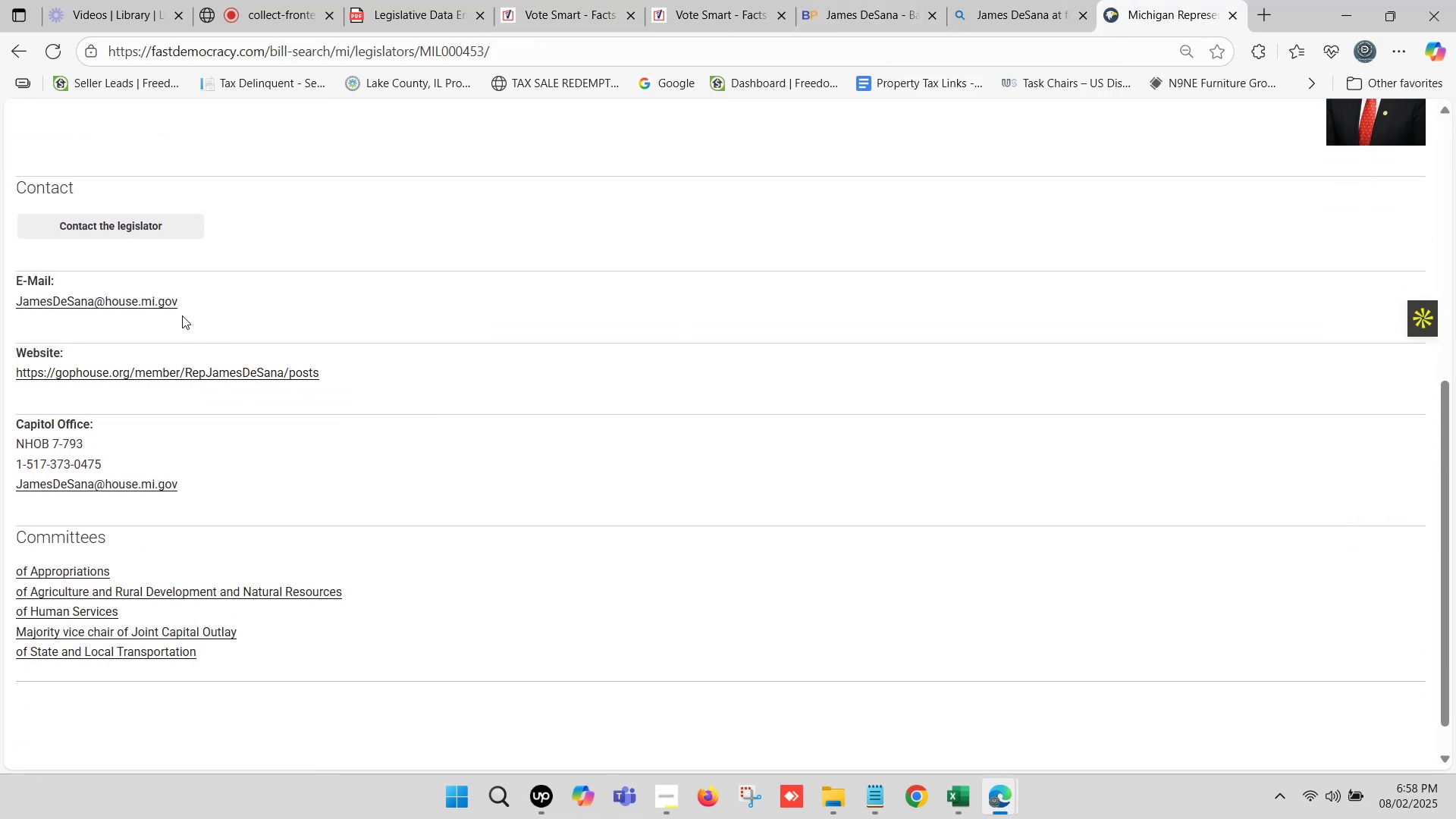 
right_click([159, 303])
 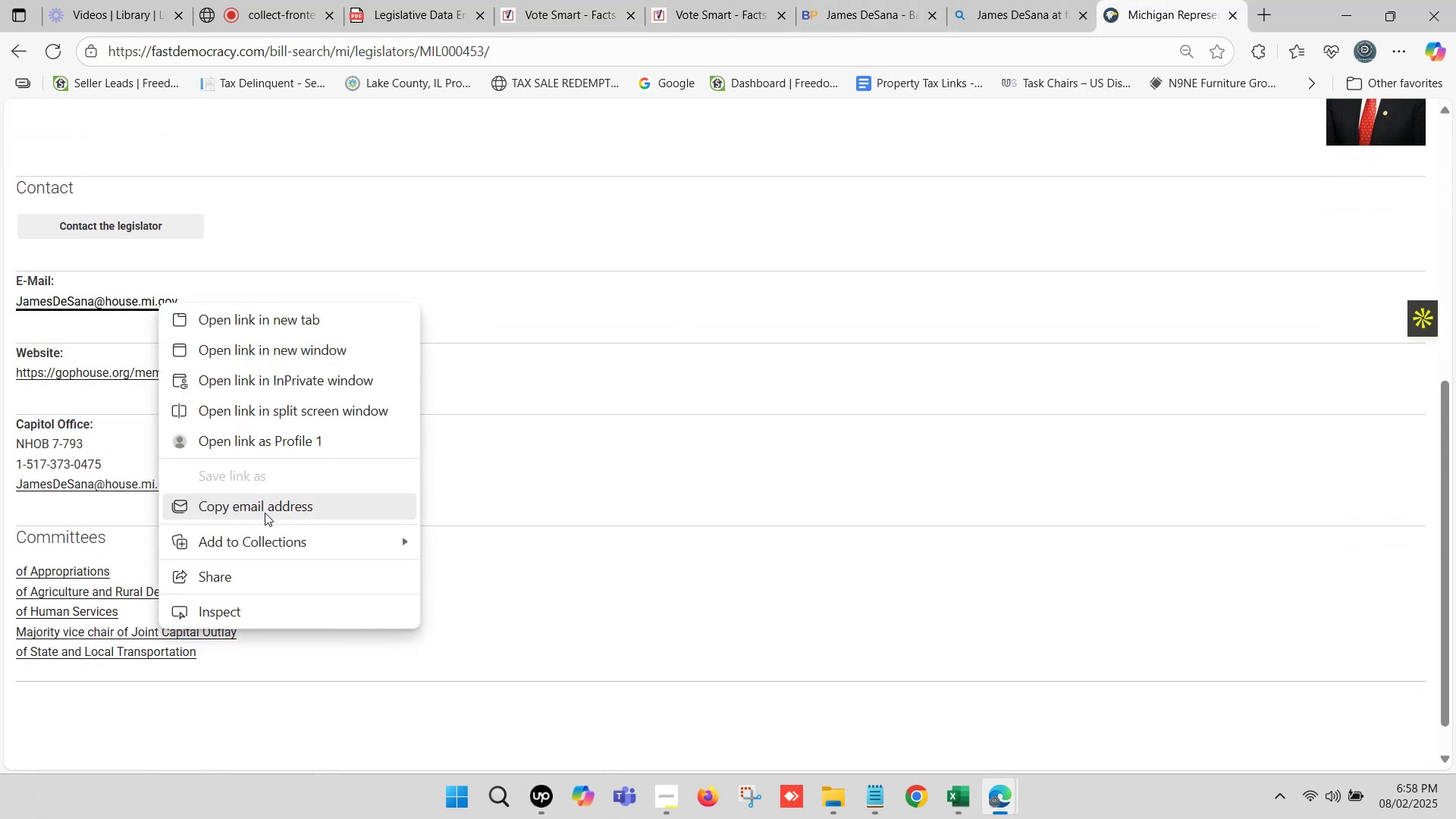 
left_click([272, 503])
 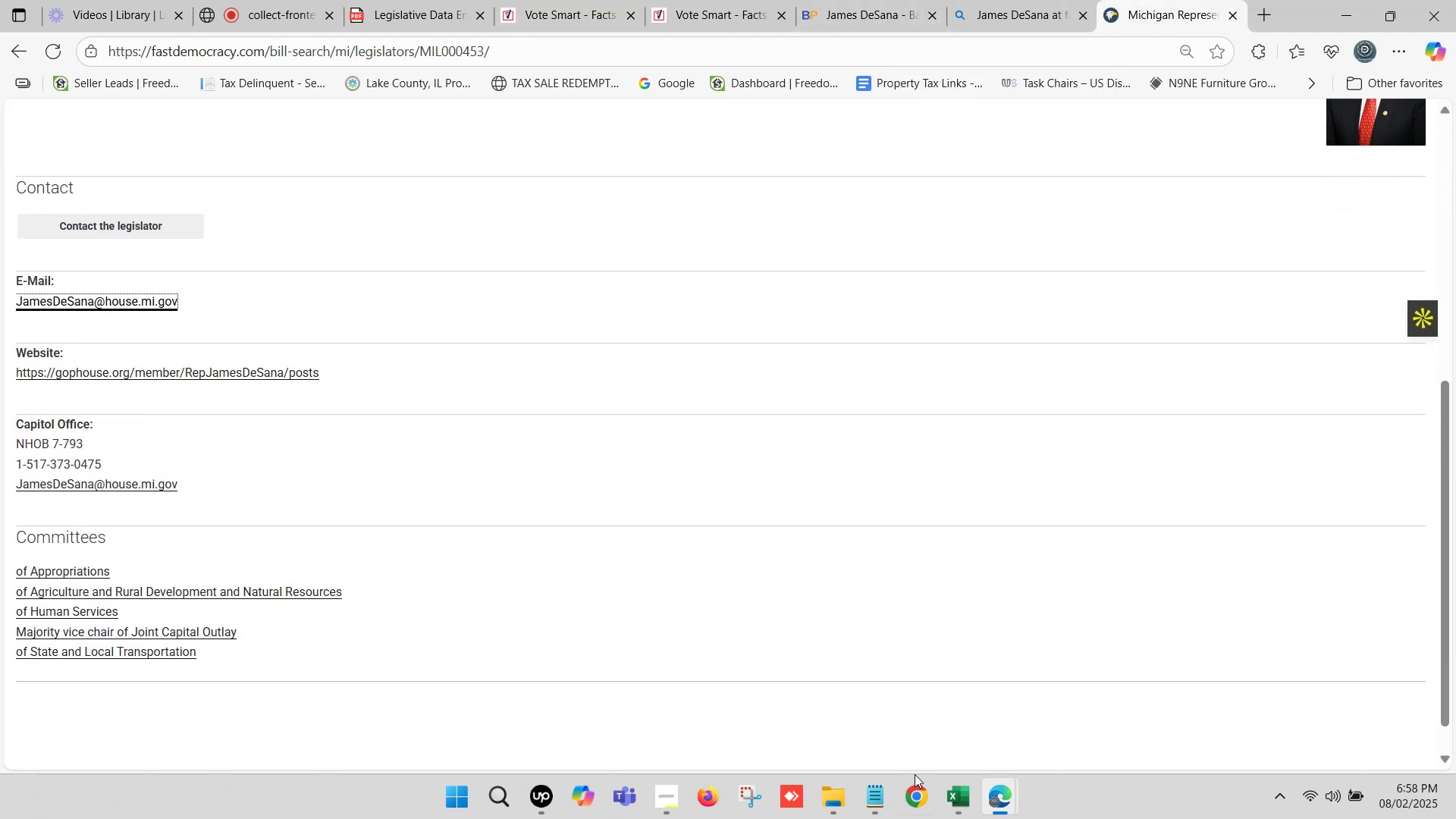 
left_click([966, 818])
 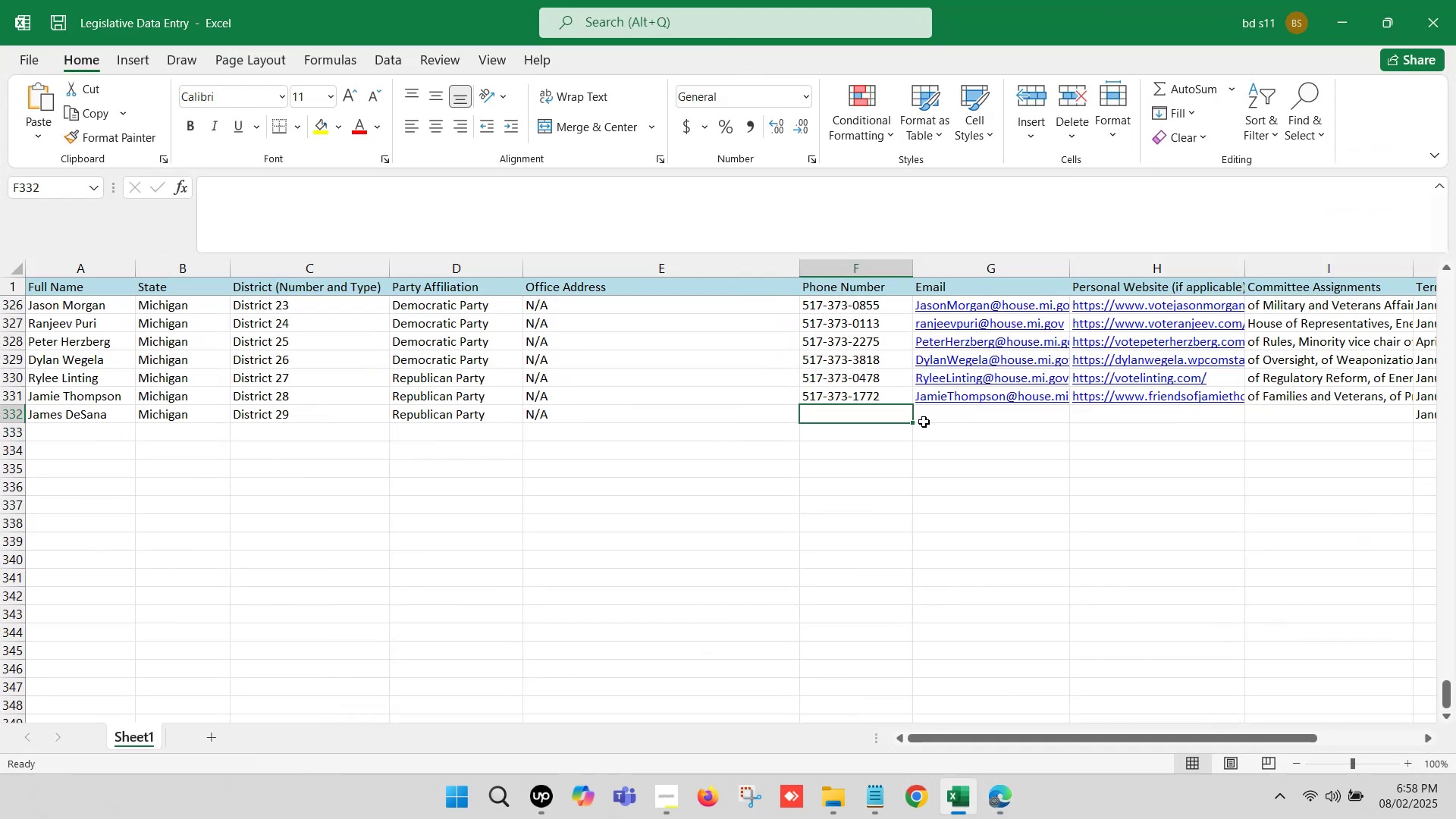 
left_click([956, 415])
 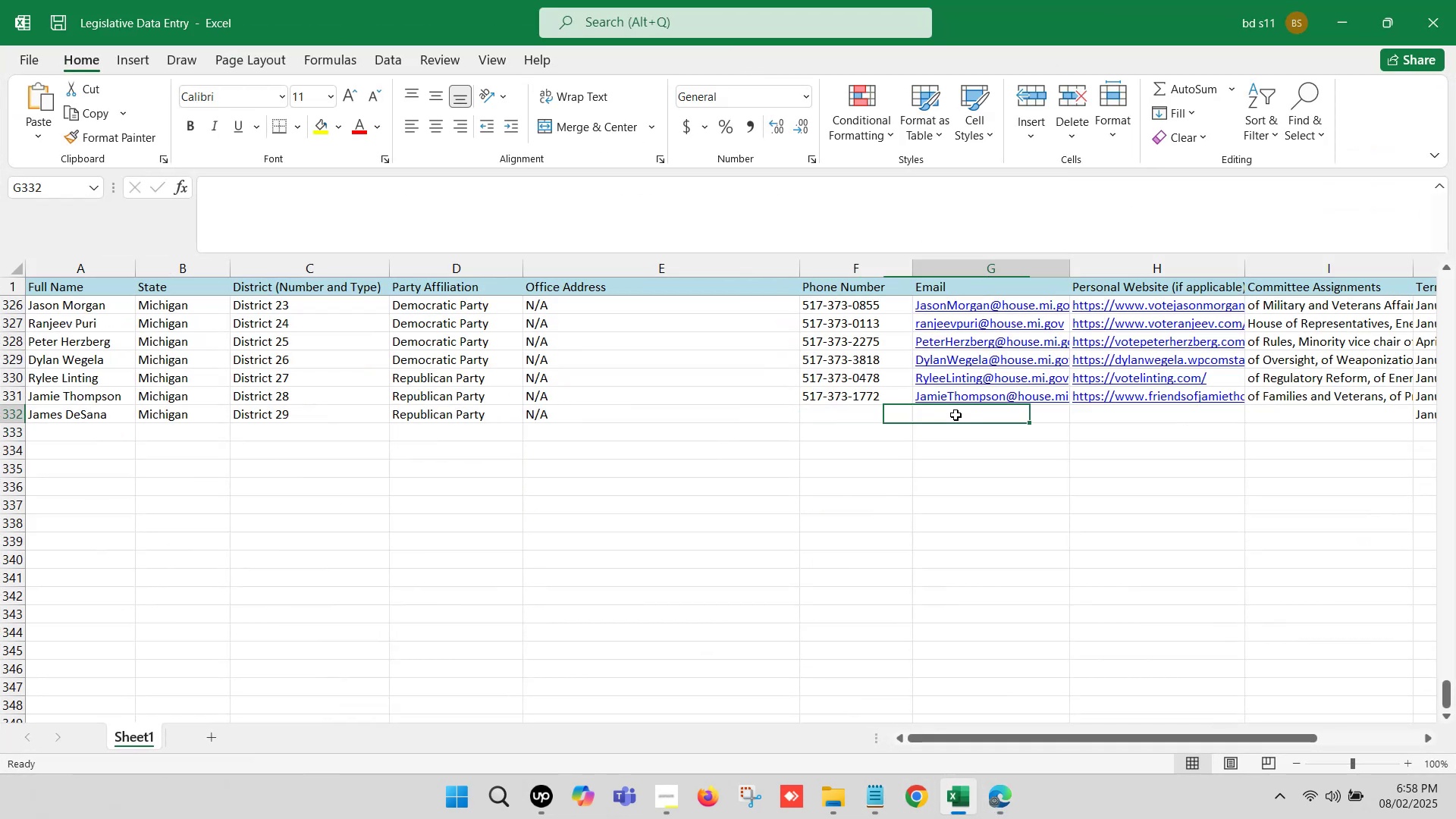 
double_click([956, 415])
 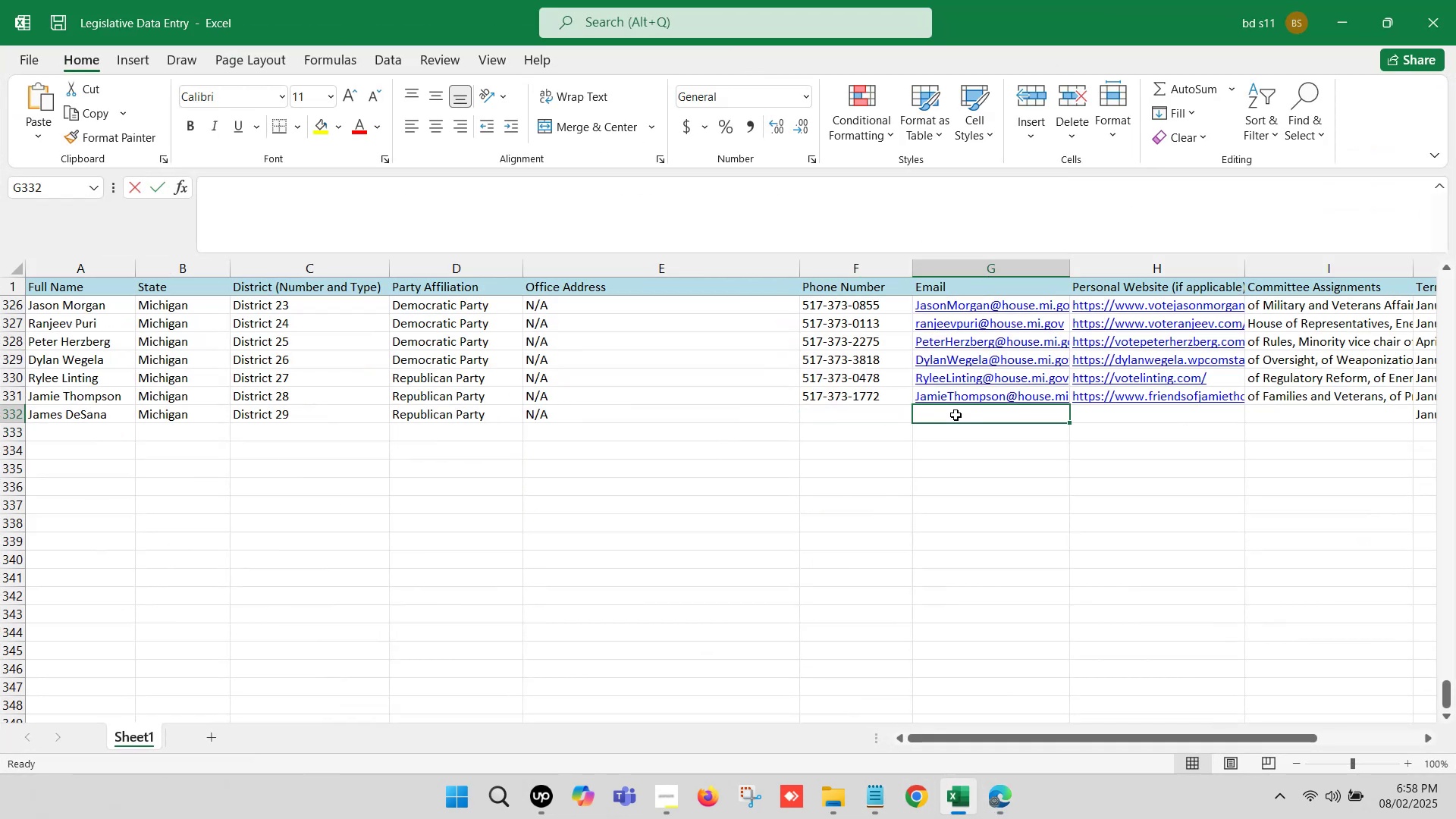 
key(Control+V)
 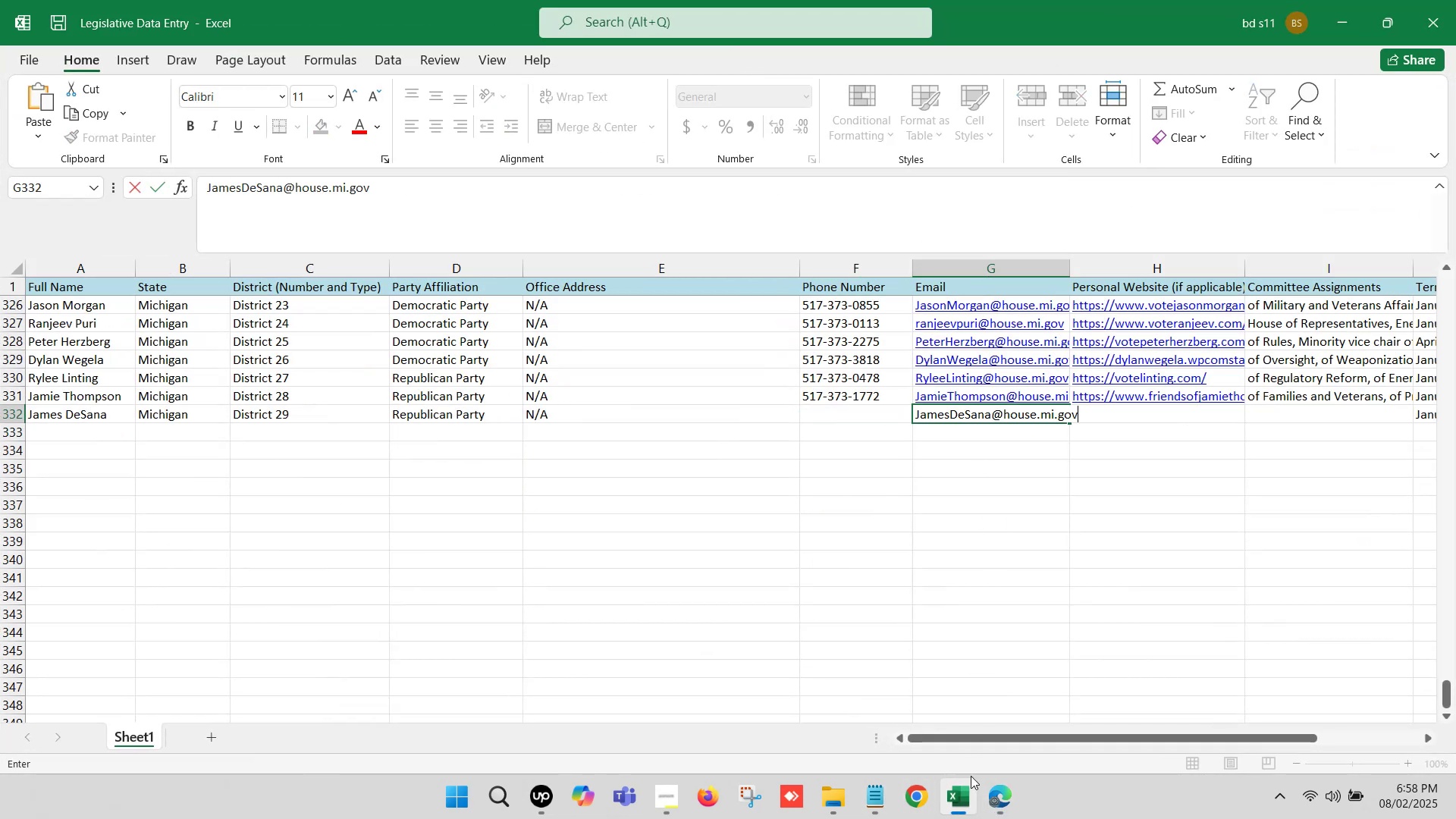 
left_click([969, 811])
 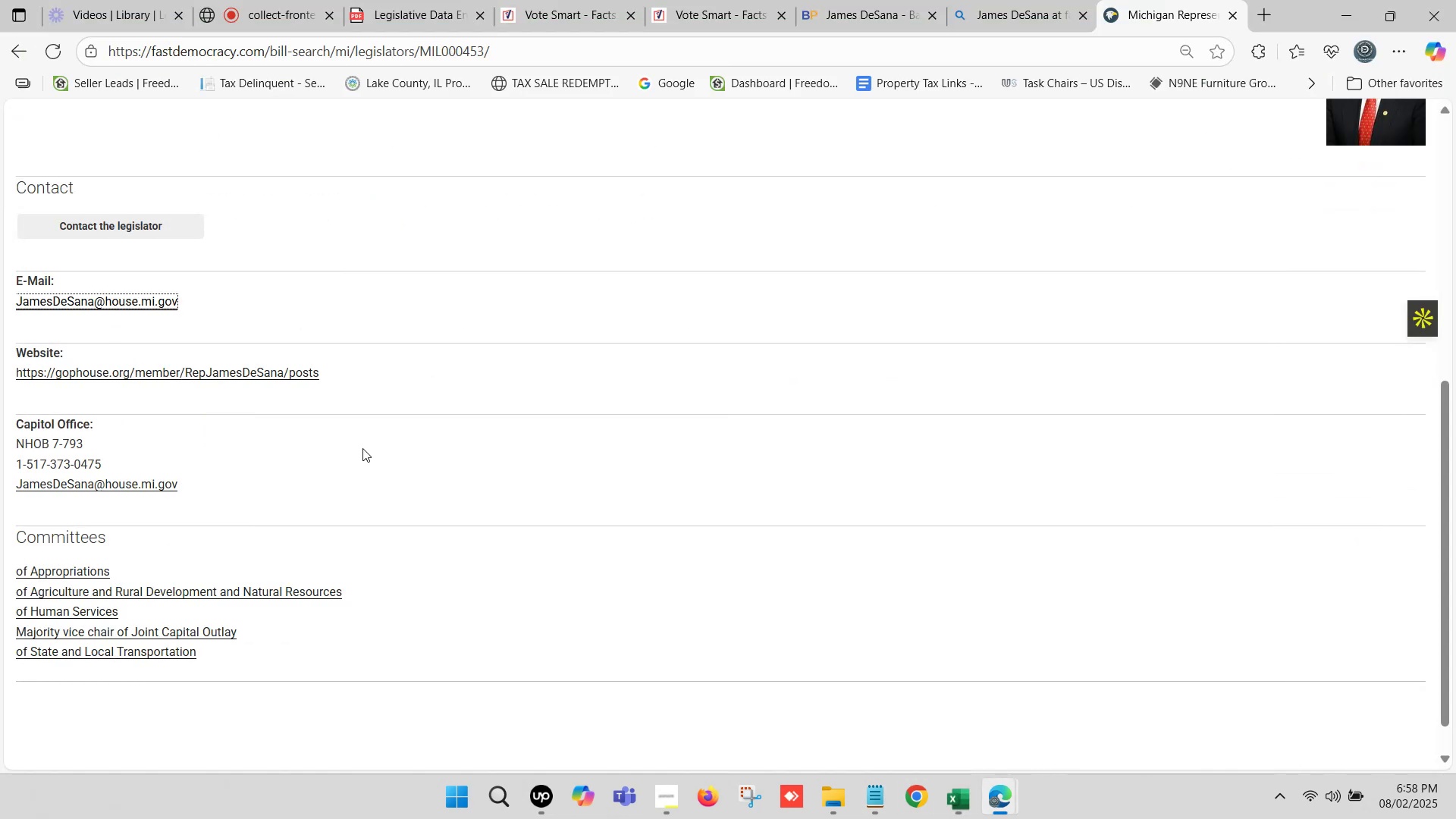 
hold_key(key=ControlLeft, duration=0.91)
left_click([253, 372])
 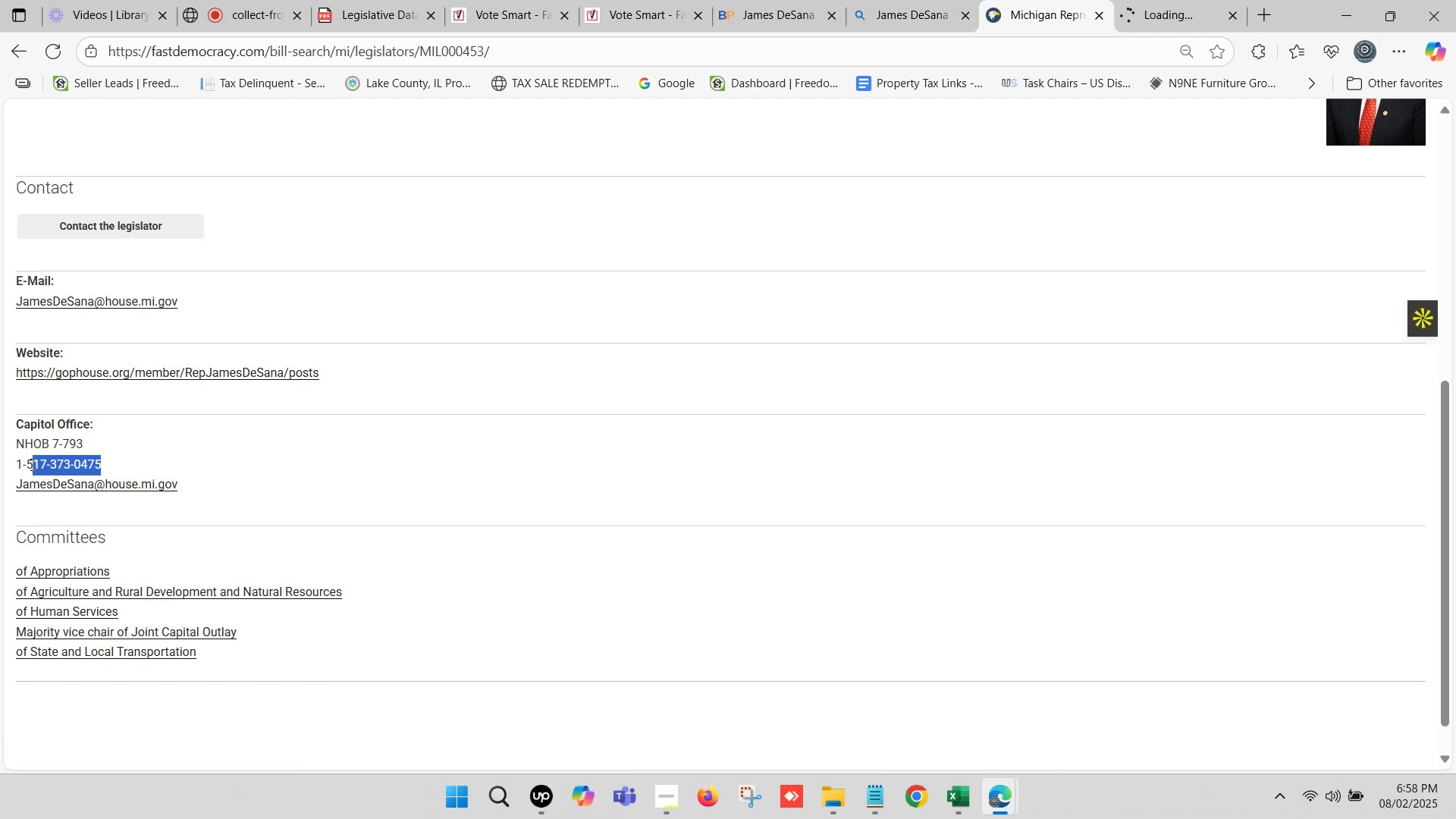 
key(Control+C)
 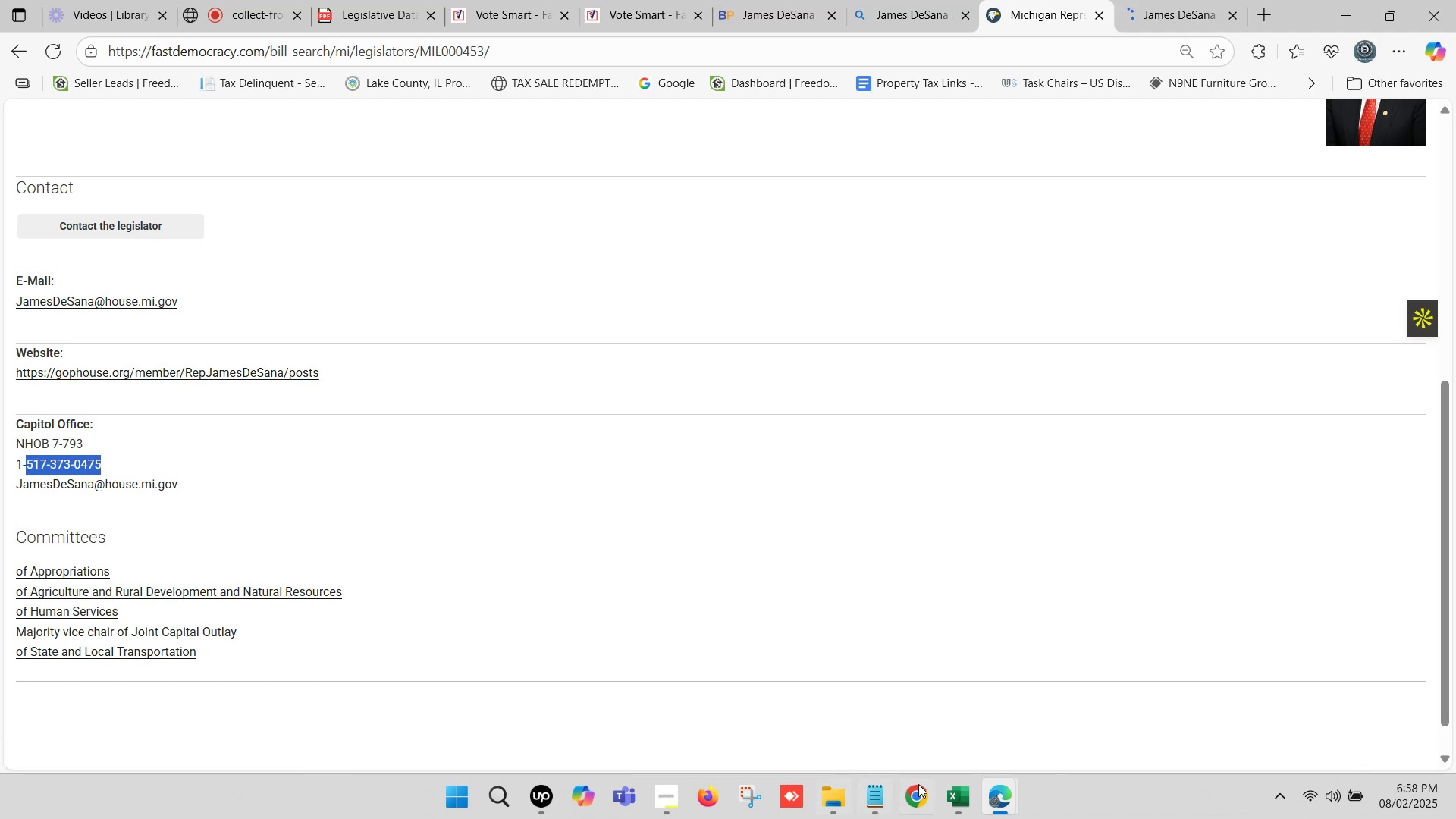 
left_click([971, 783])
 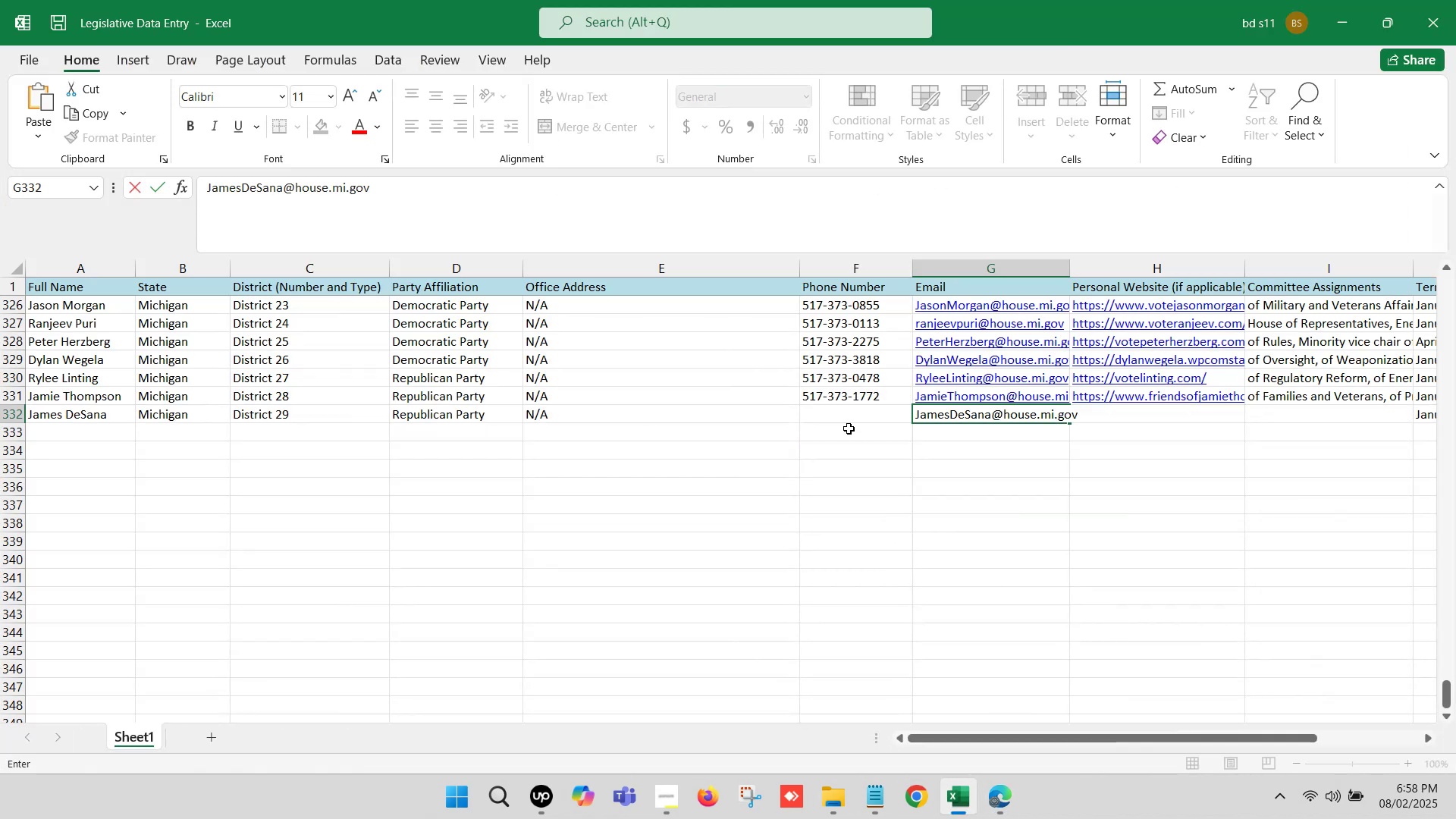 
left_click([849, 415])
 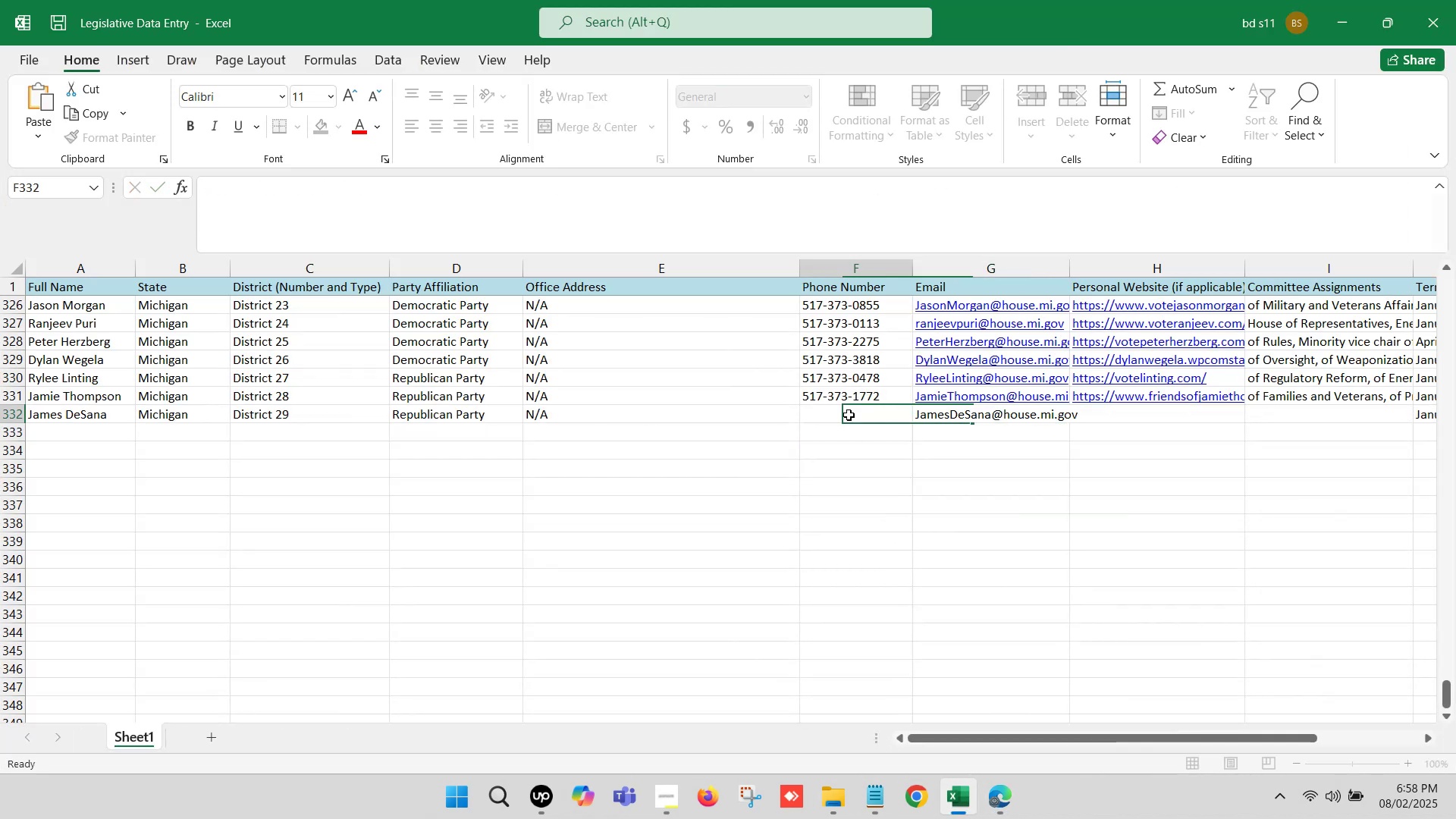 
key(Control+V)
 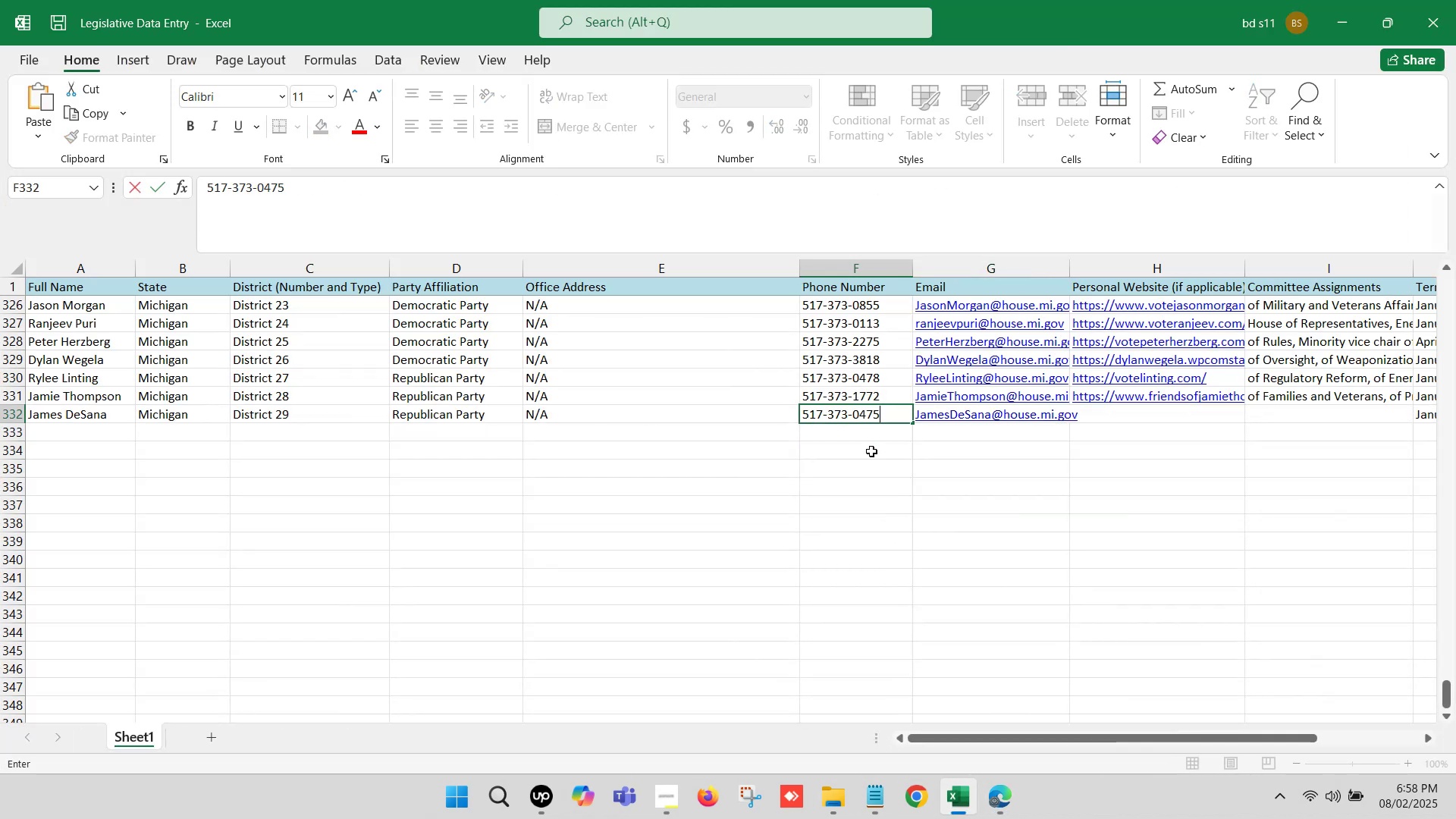 
left_click([871, 451])
 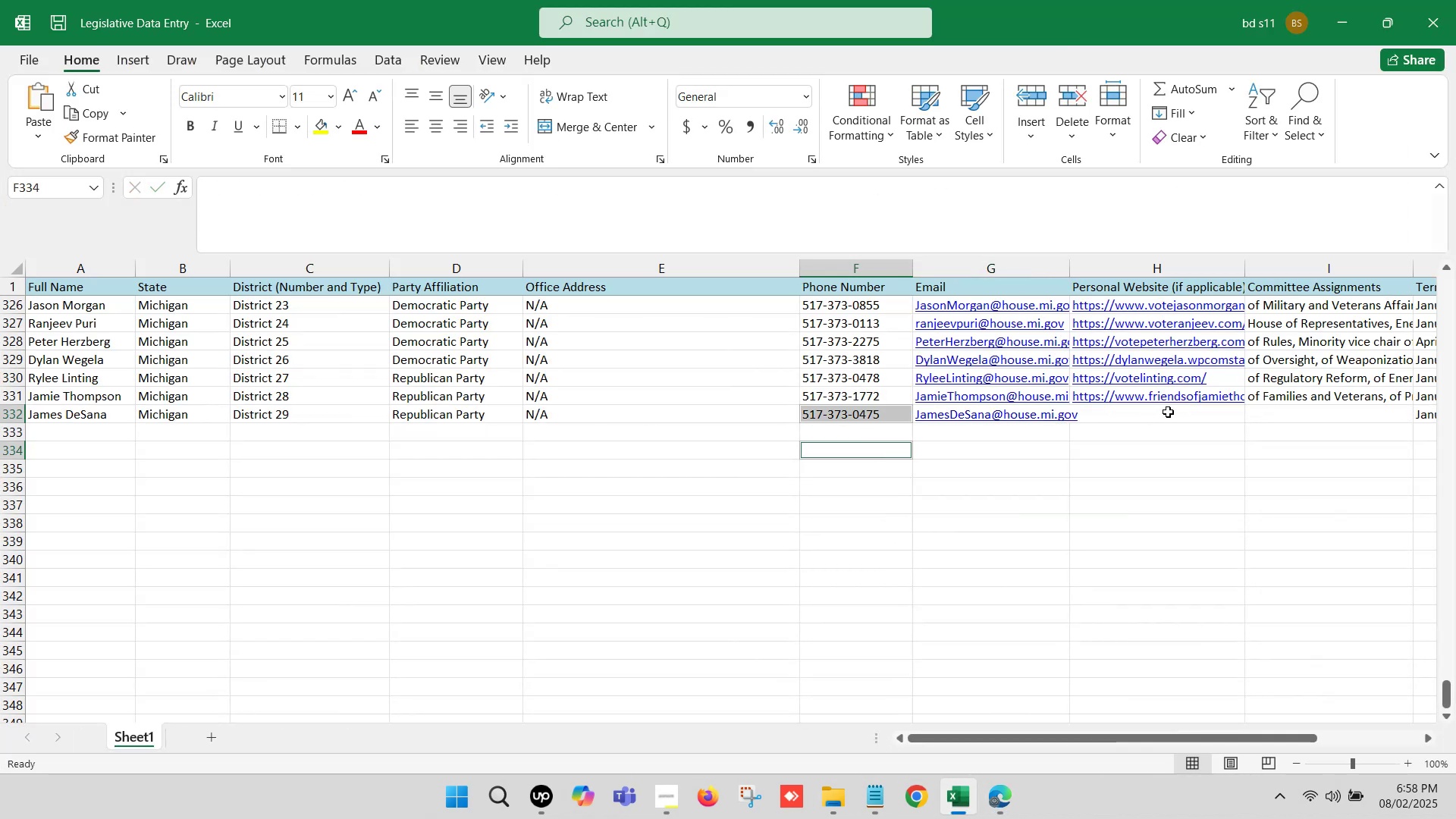 
left_click([1184, 411])
 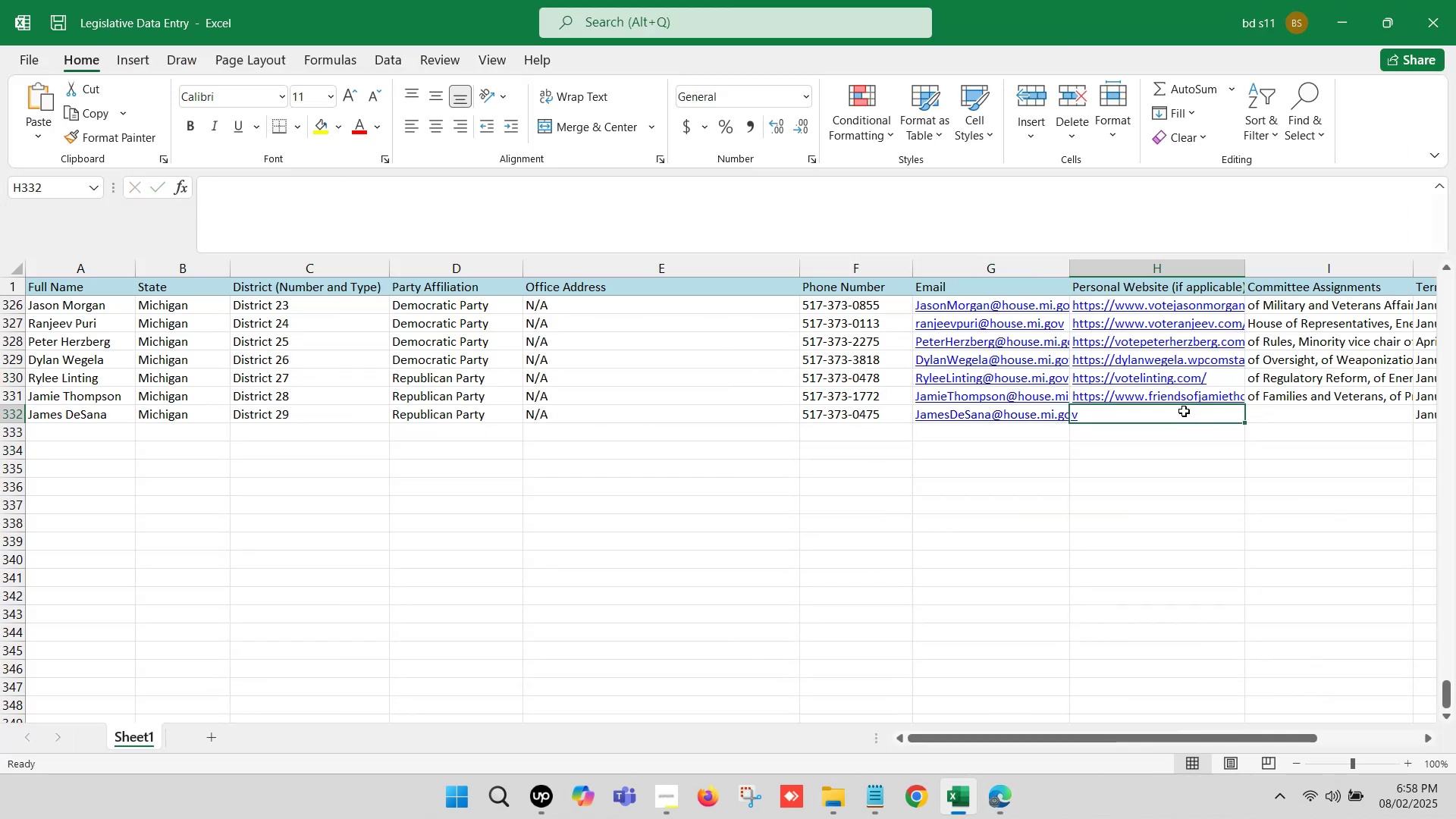 
key(ArrowRight)
 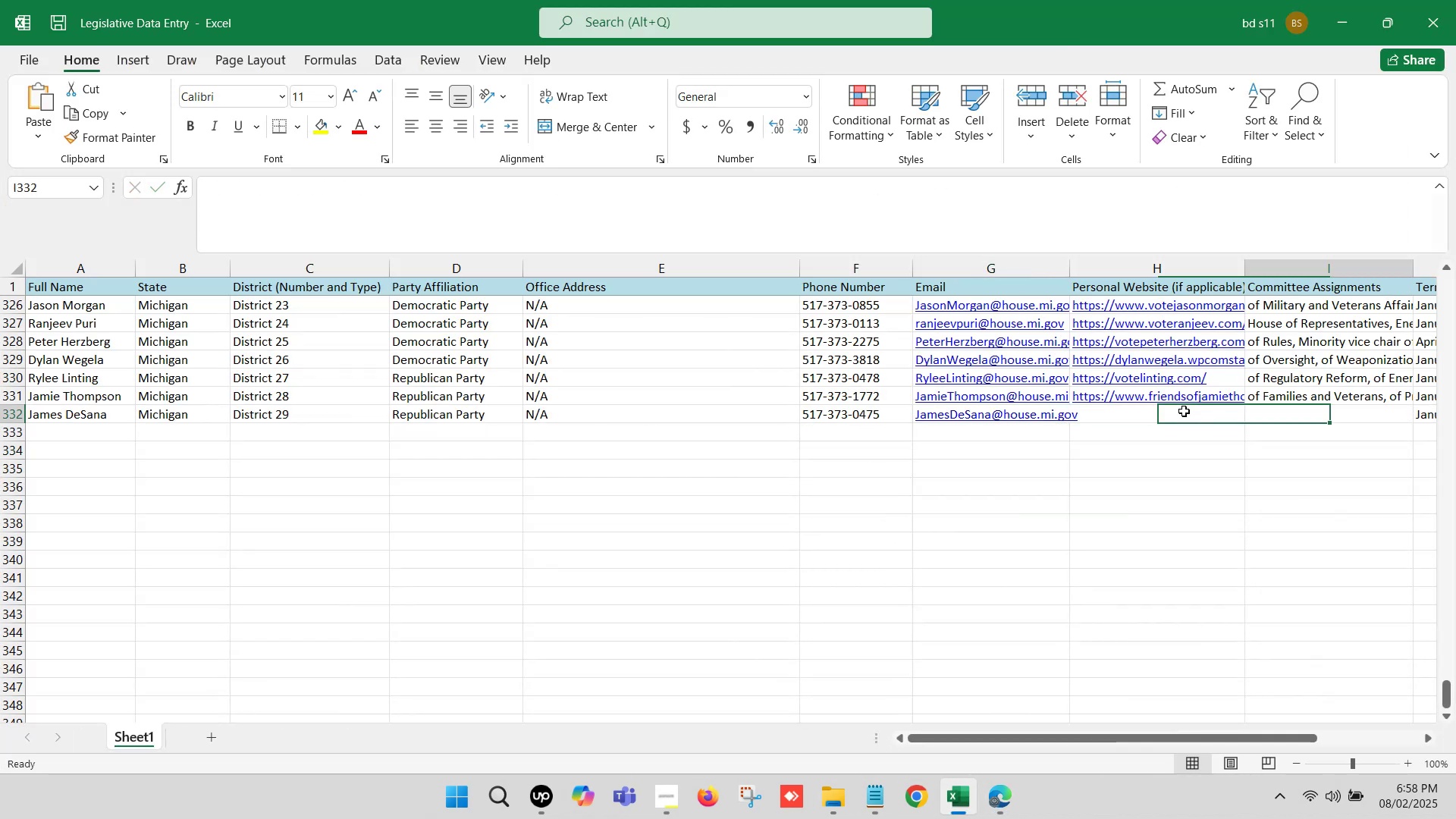 
key(ArrowRight)
 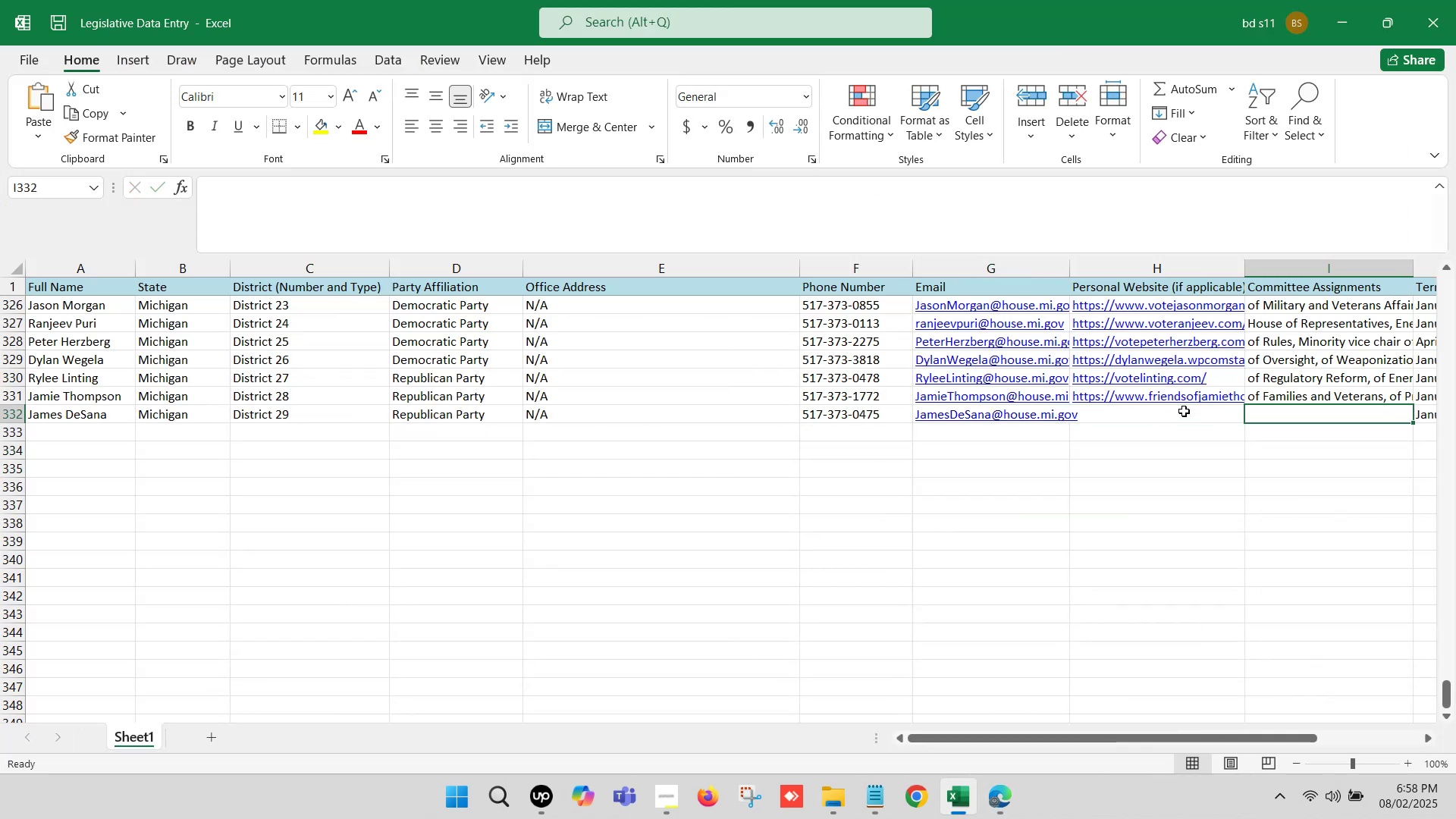 
key(ArrowRight)
 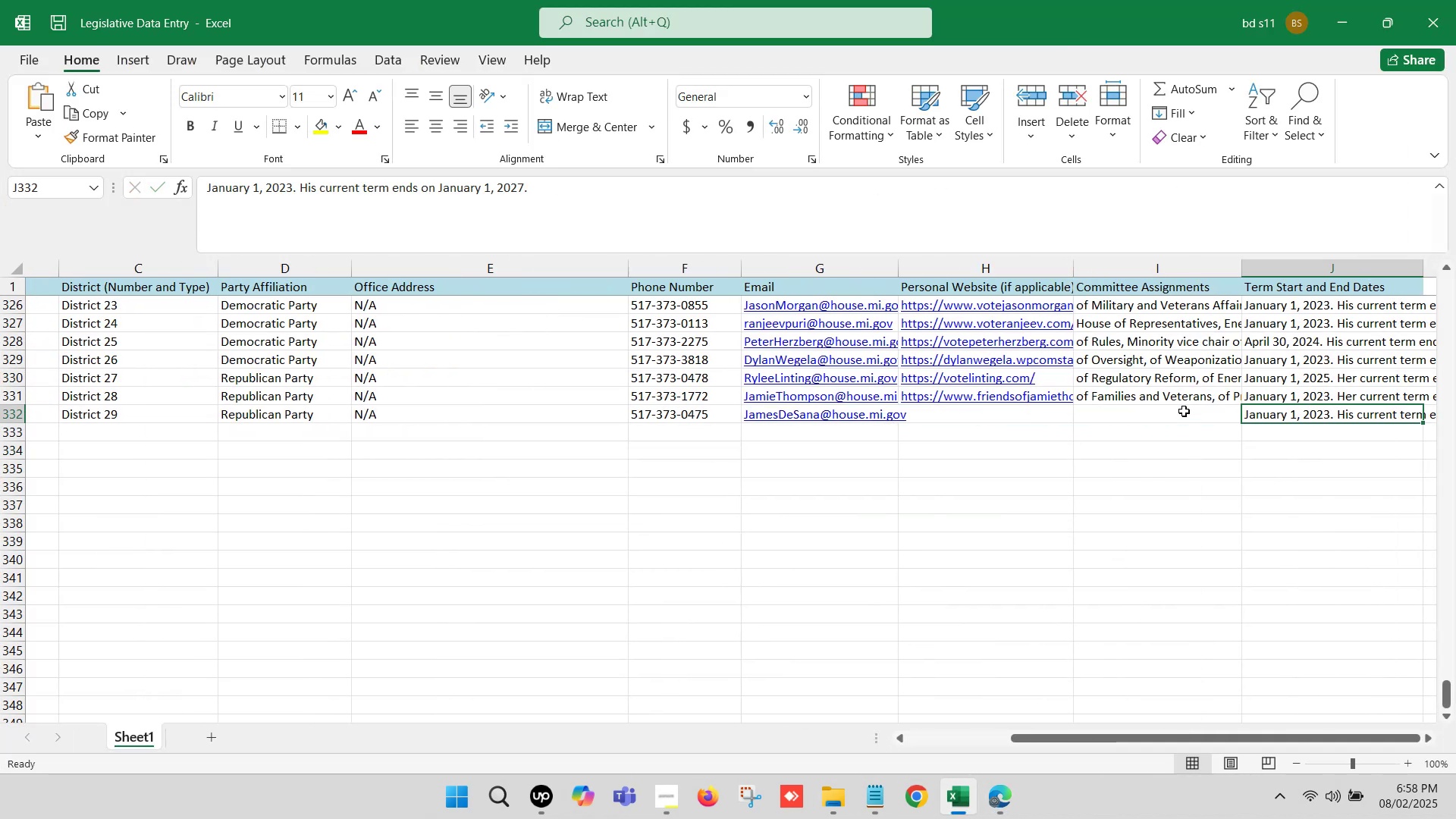 
key(ArrowRight)
 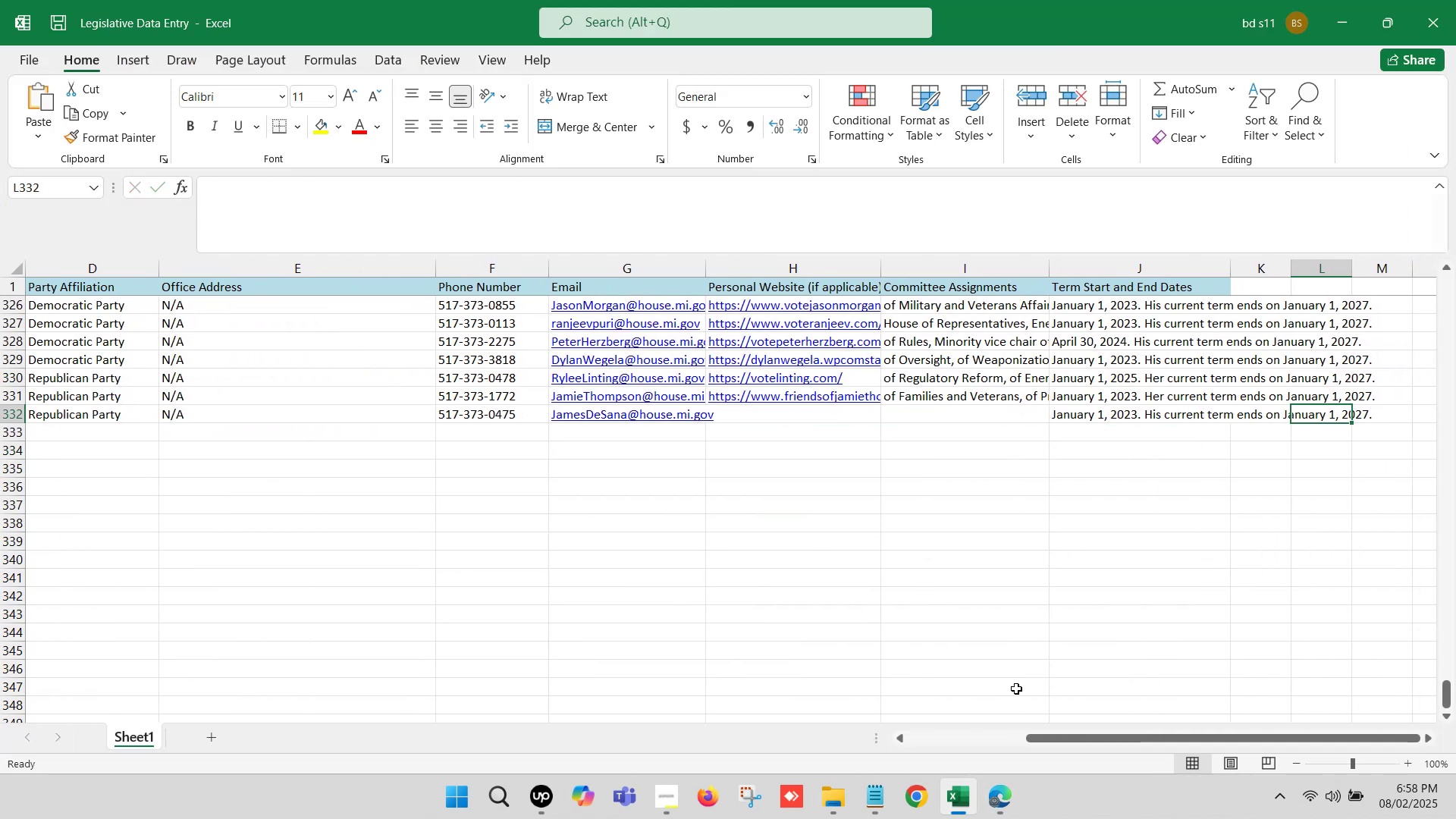 
left_click([959, 803])
 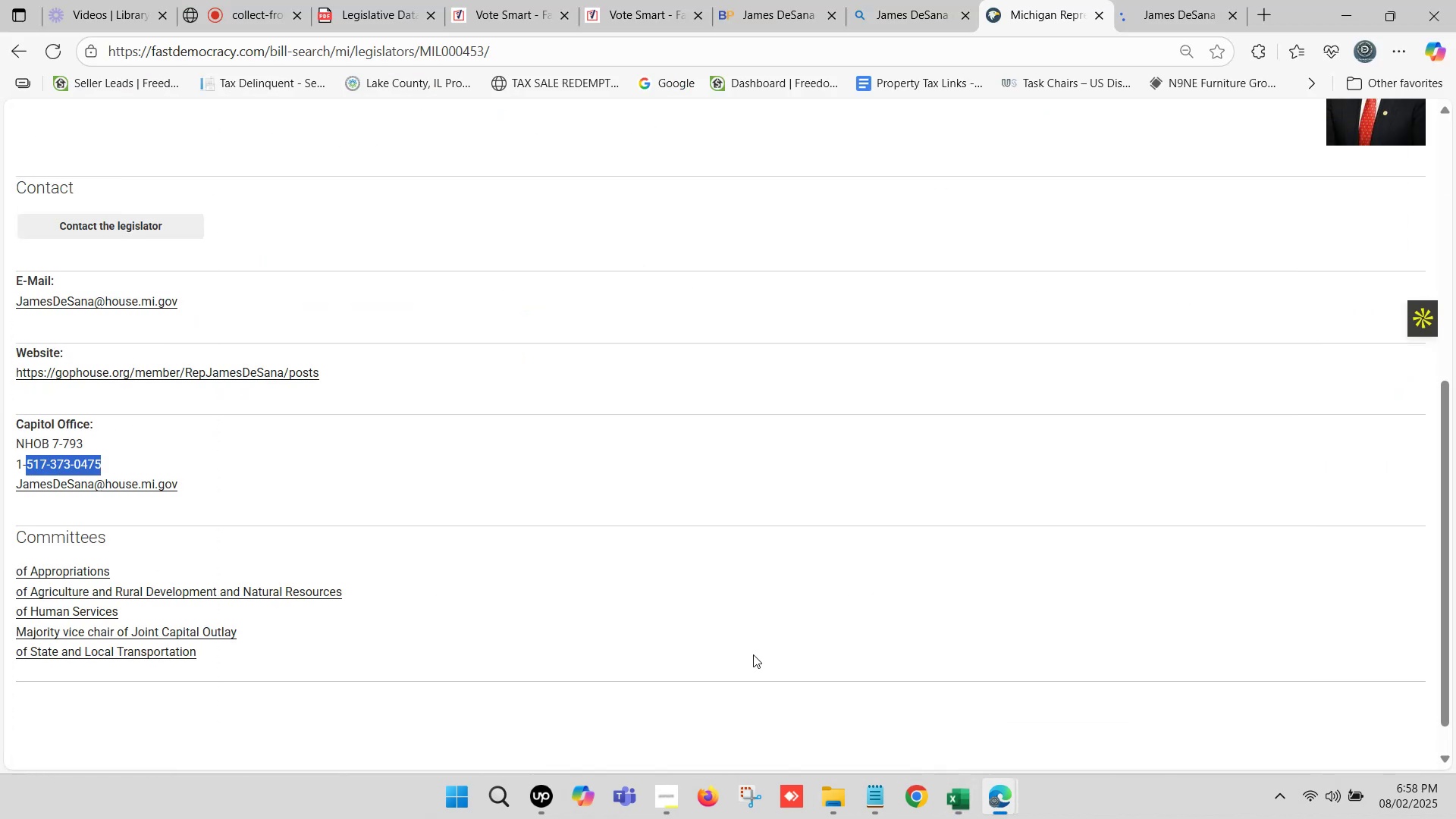 
scroll: coordinate [284, 482], scroll_direction: down, amount: 1.0
 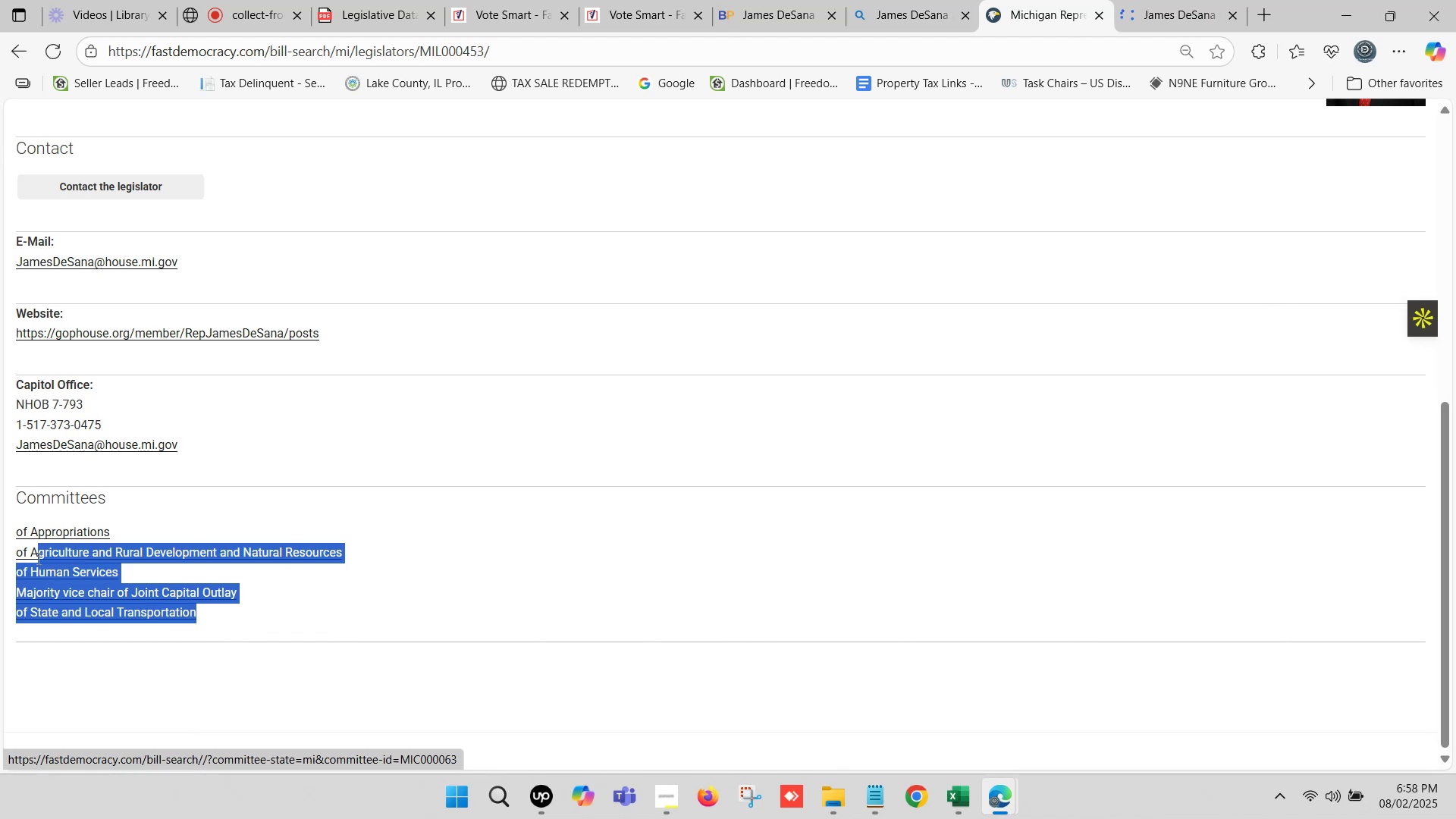 
key(Control+ControlLeft)
 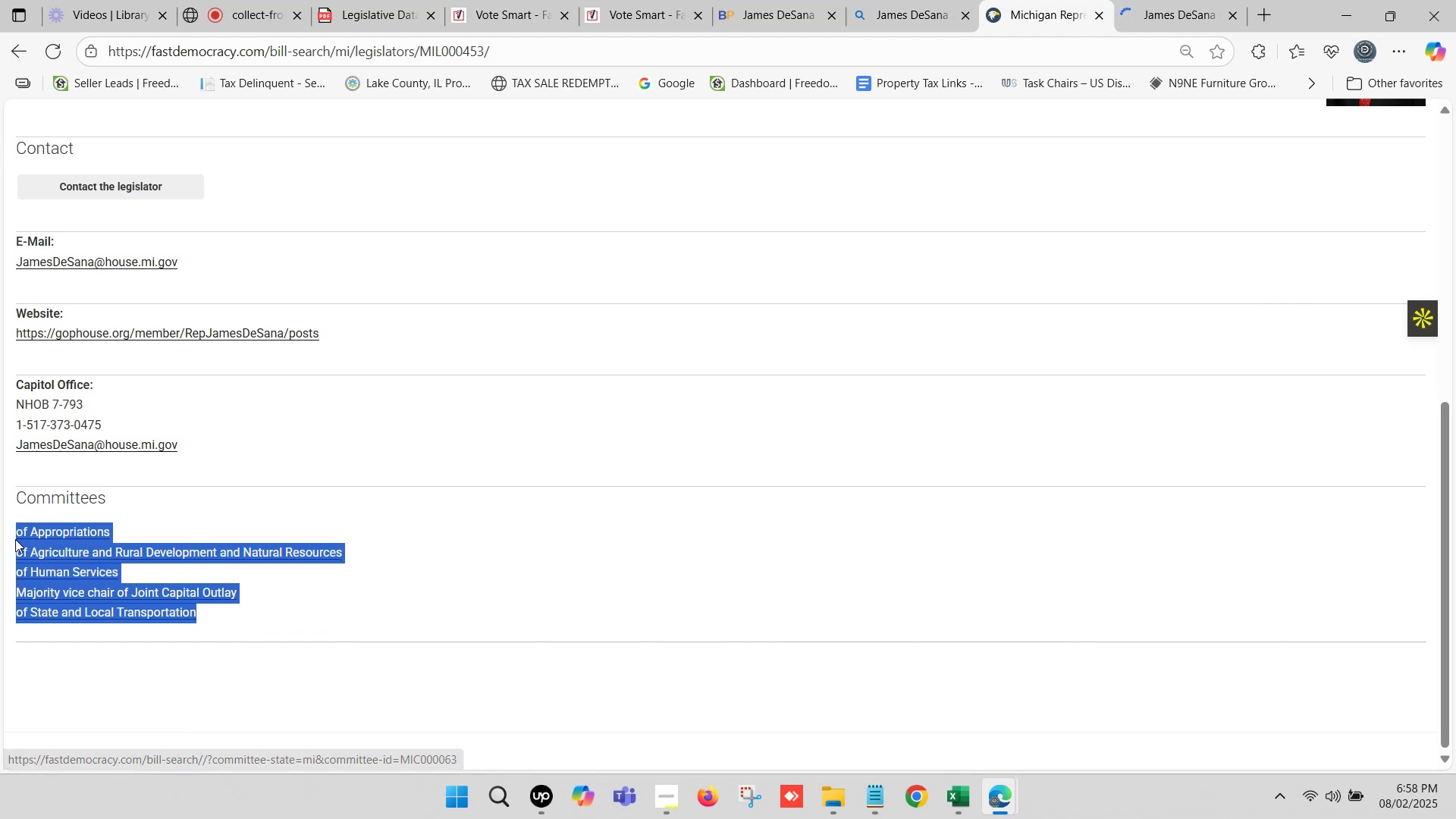 
key(Control+C)
 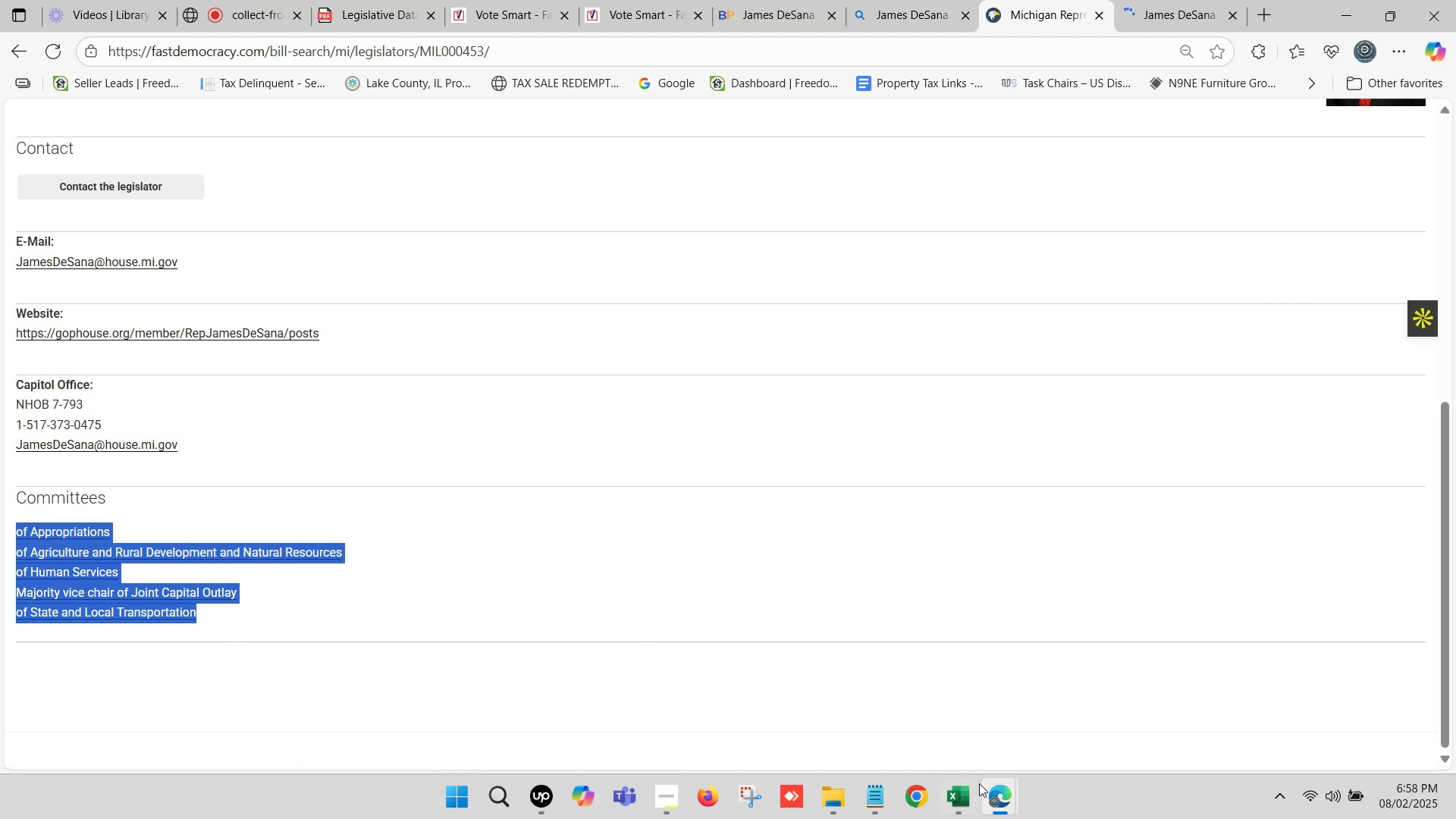 
left_click([964, 799])
 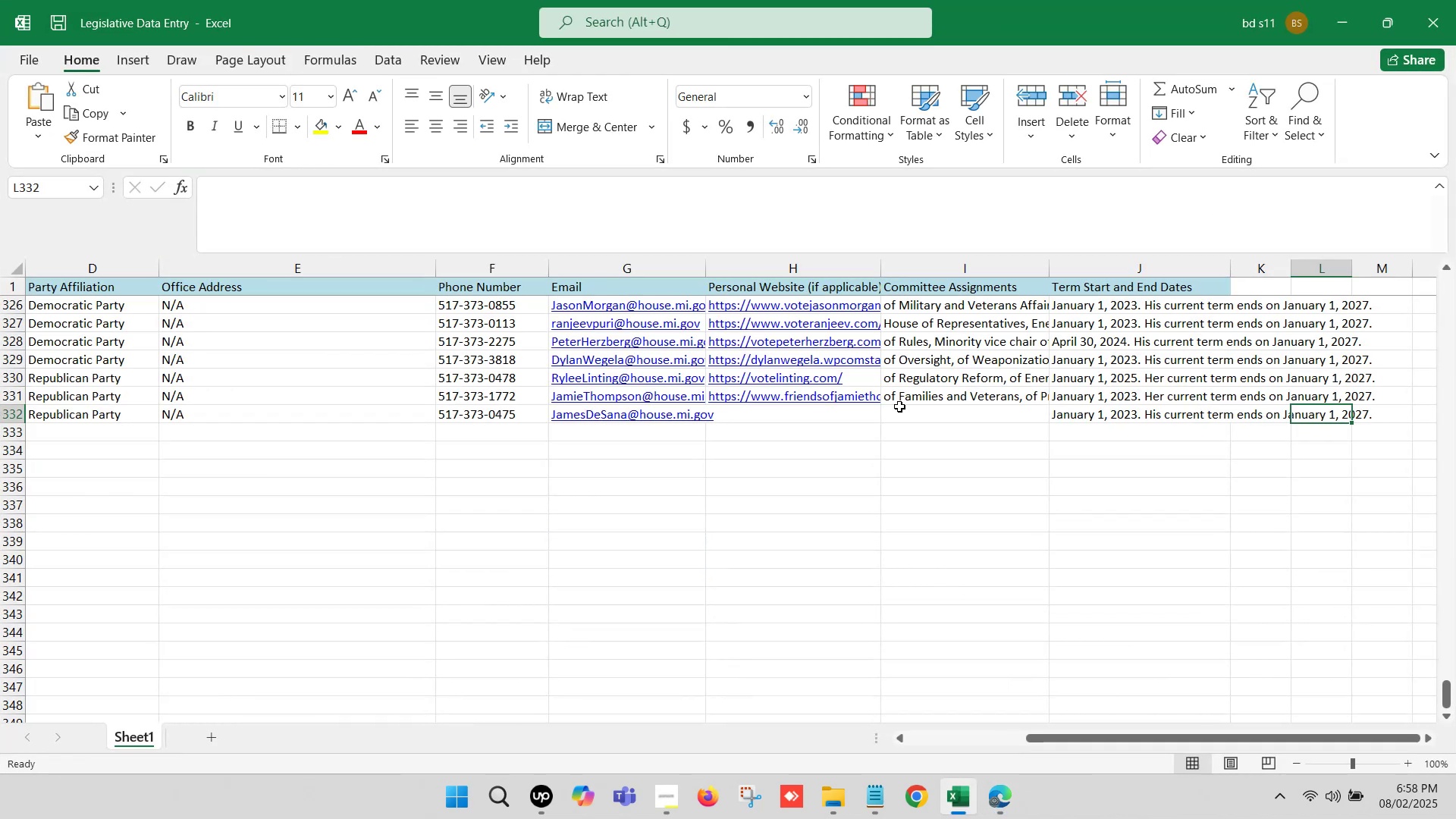 
double_click([899, 405])
 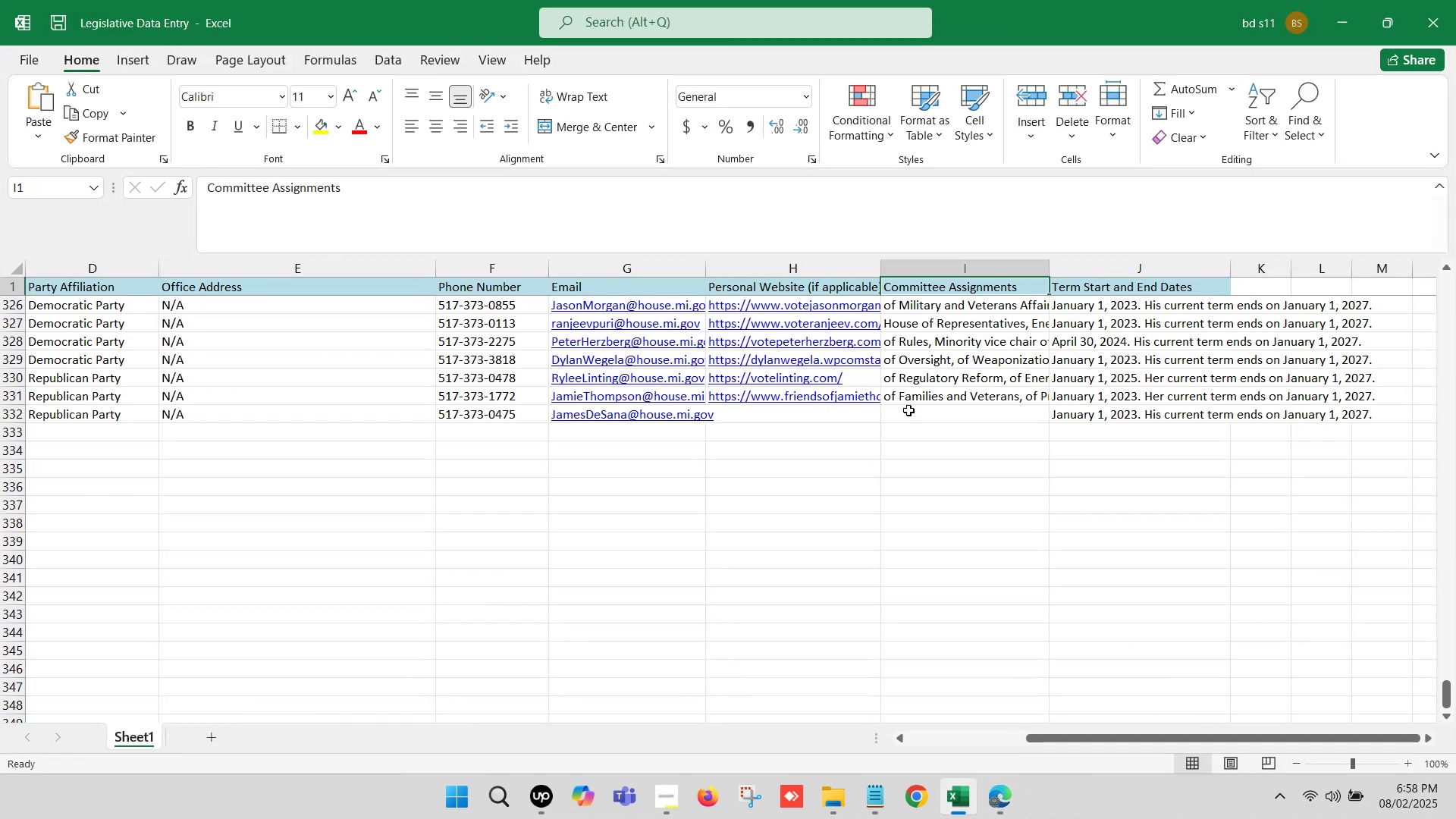 
double_click([908, 410])
 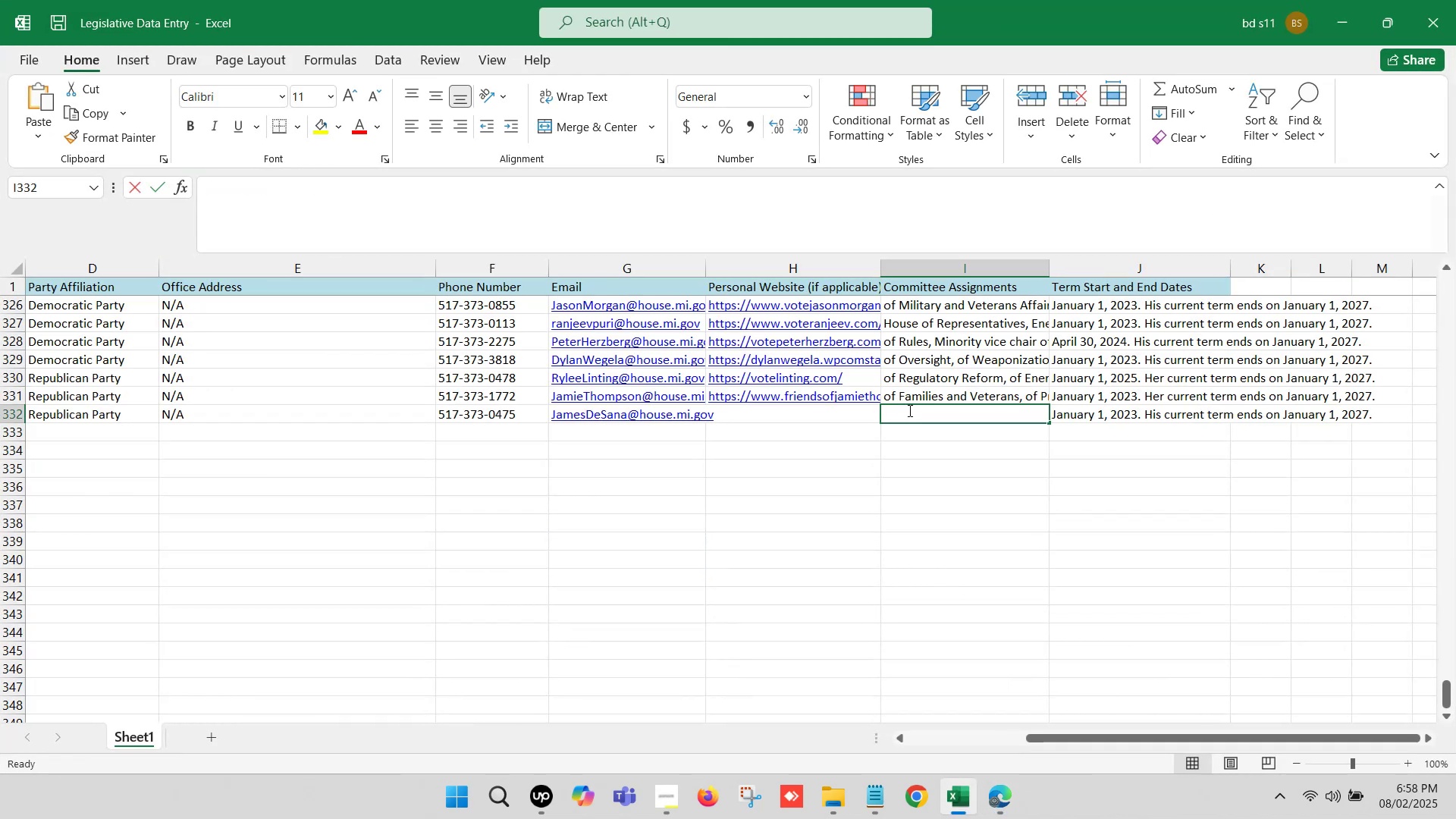 
key(Control+V)
 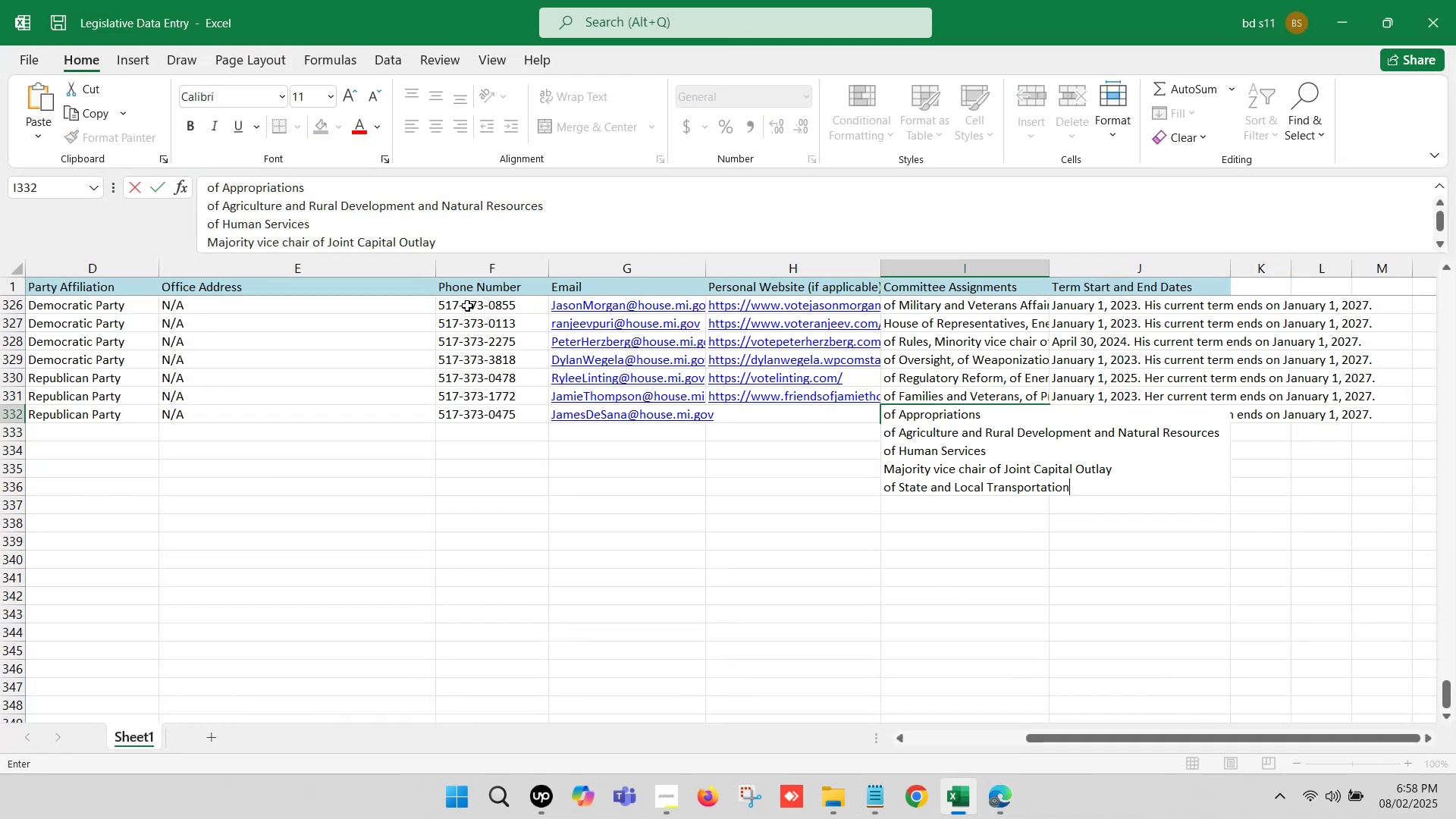 
left_click([197, 206])
 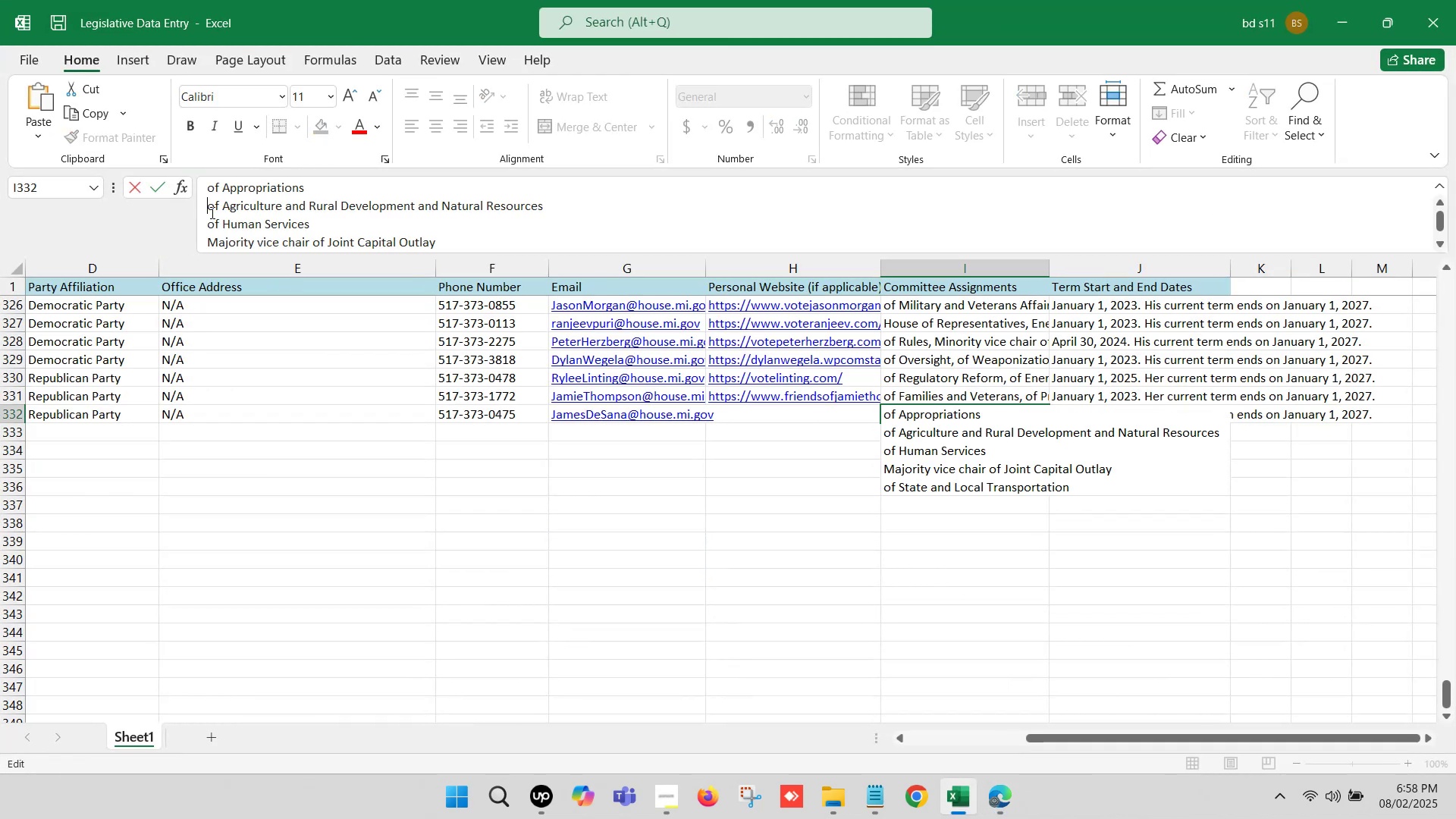 
key(Backspace)
 